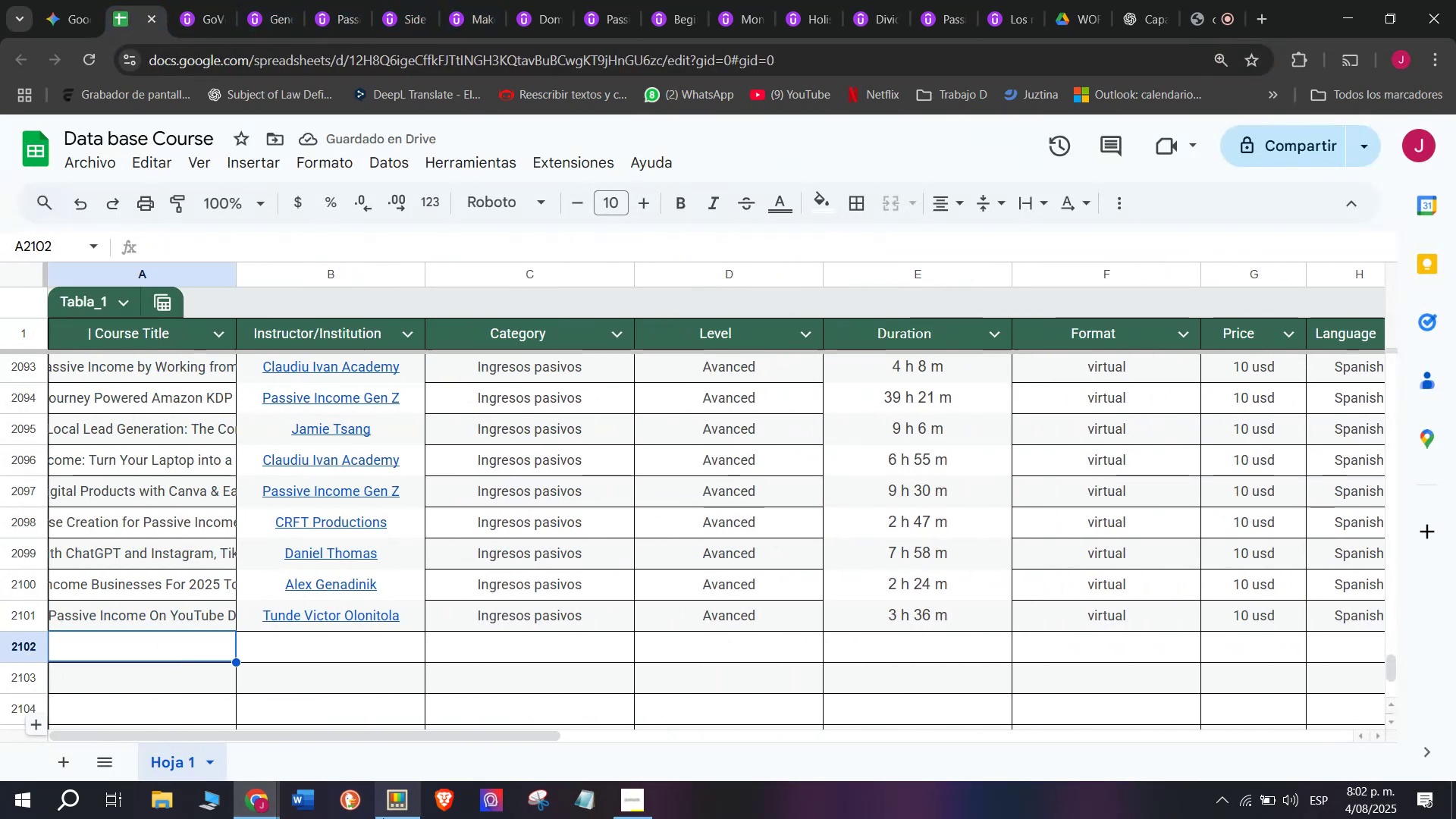 
left_click([188, 0])
 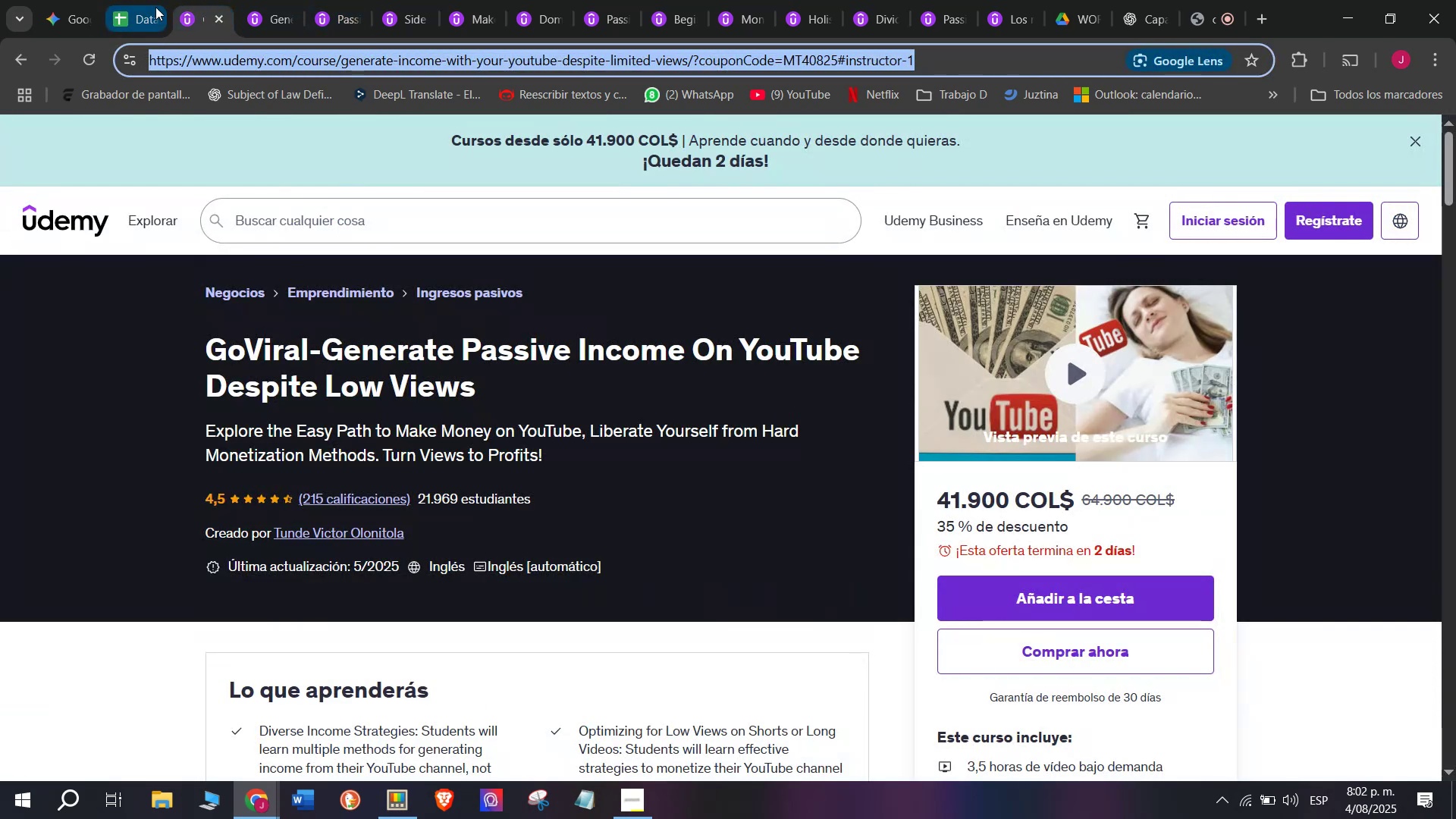 
left_click([218, 9])
 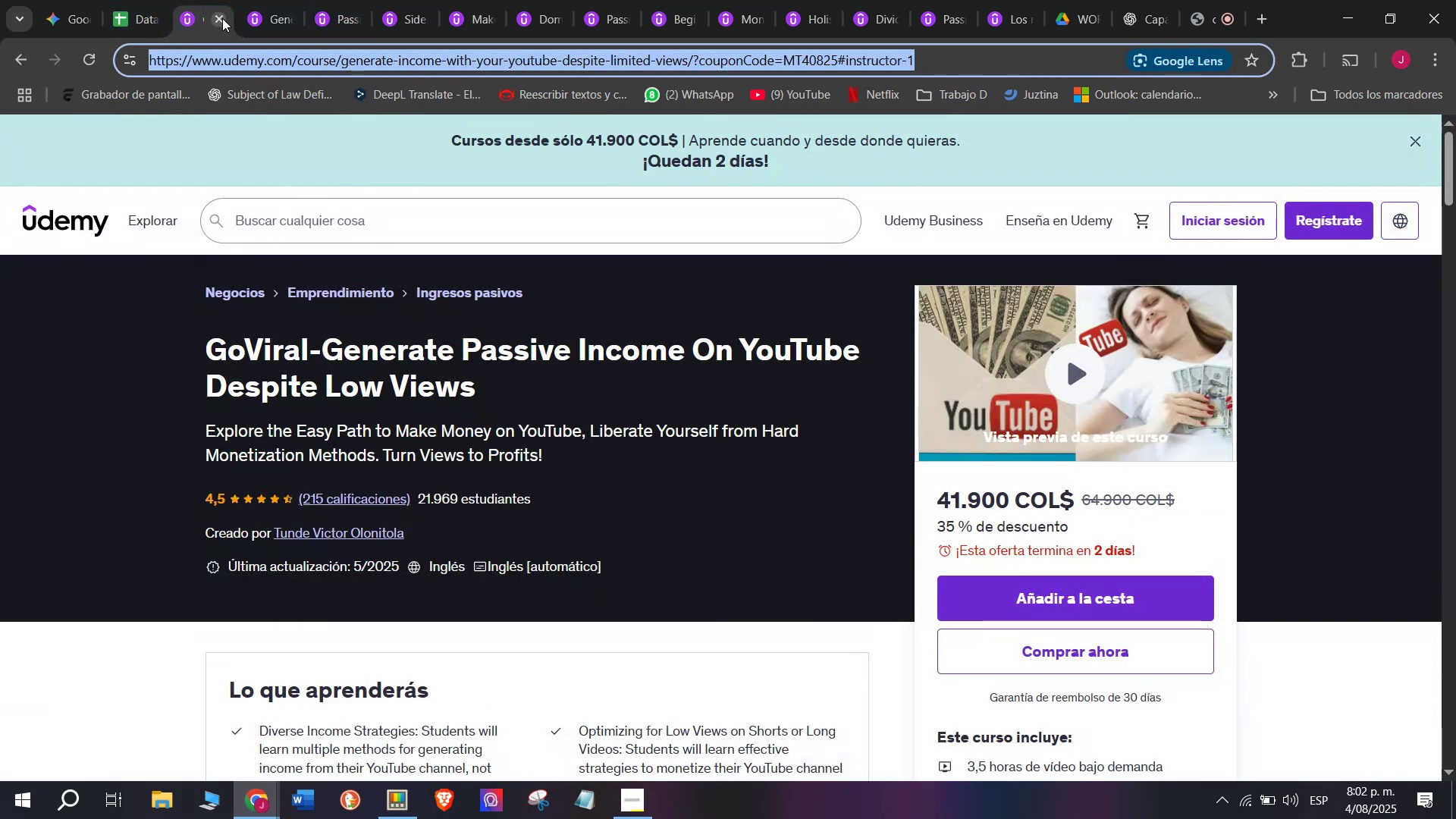 
left_click([222, 18])
 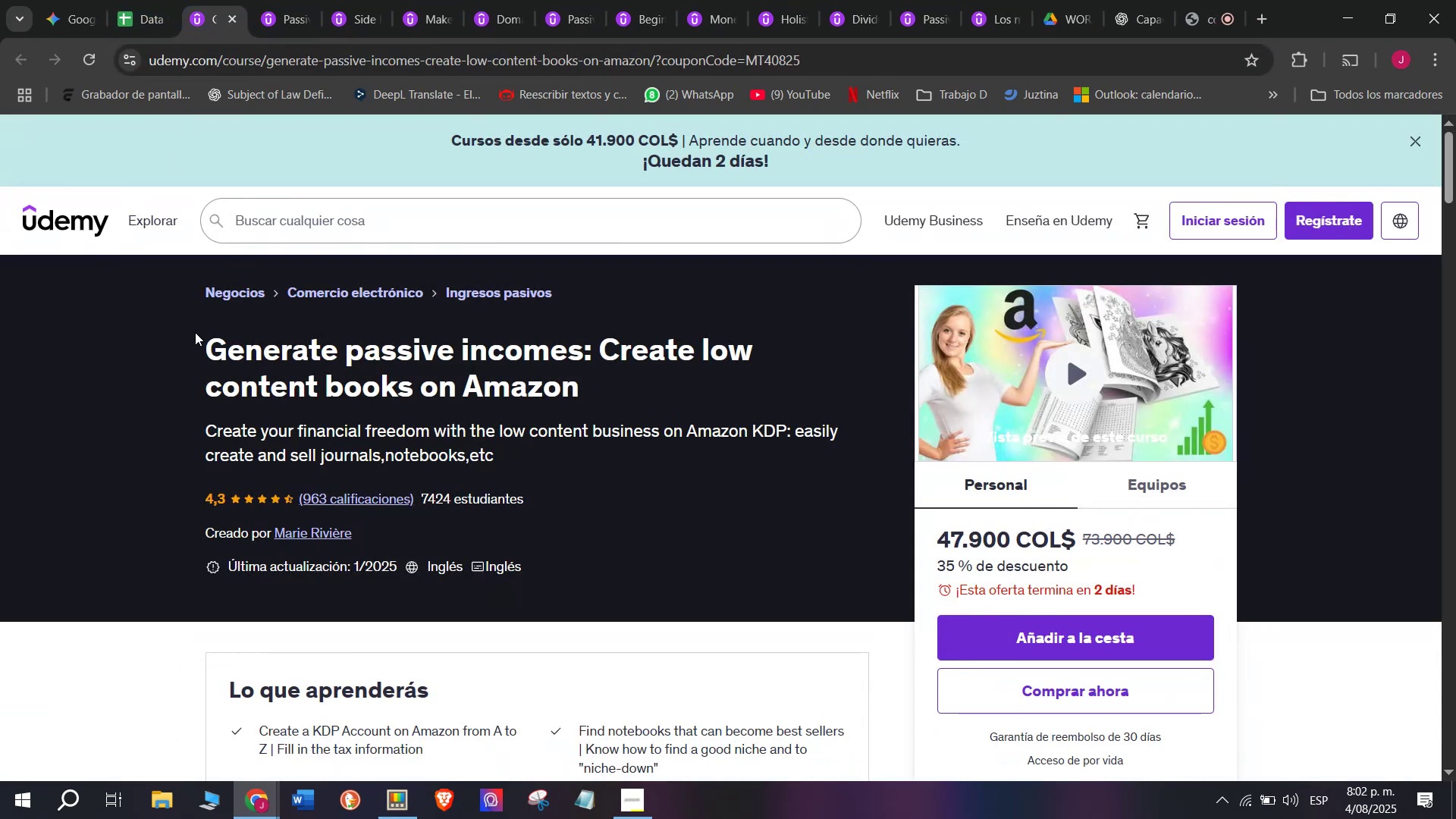 
key(Break)
 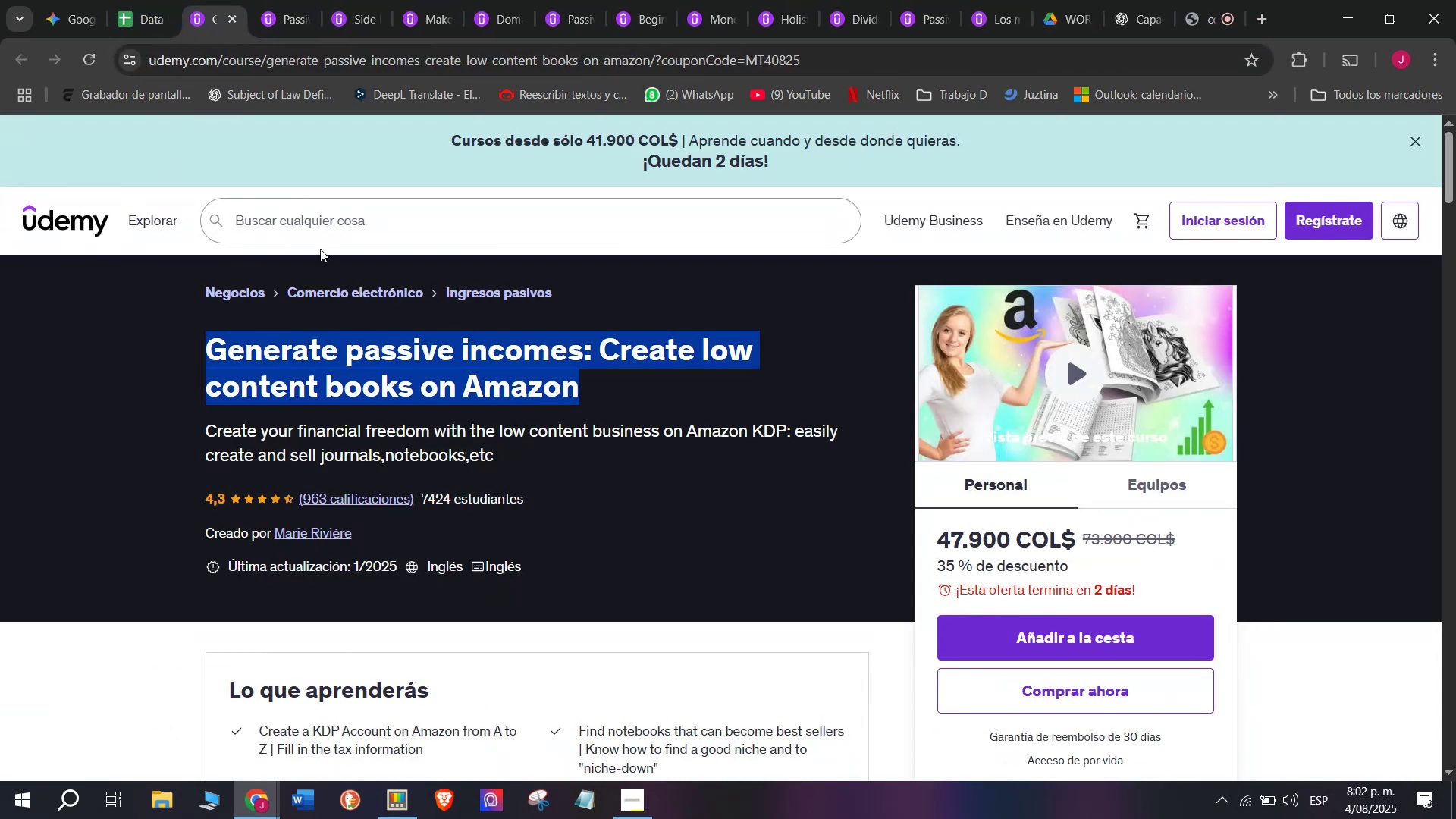 
key(Control+ControlLeft)
 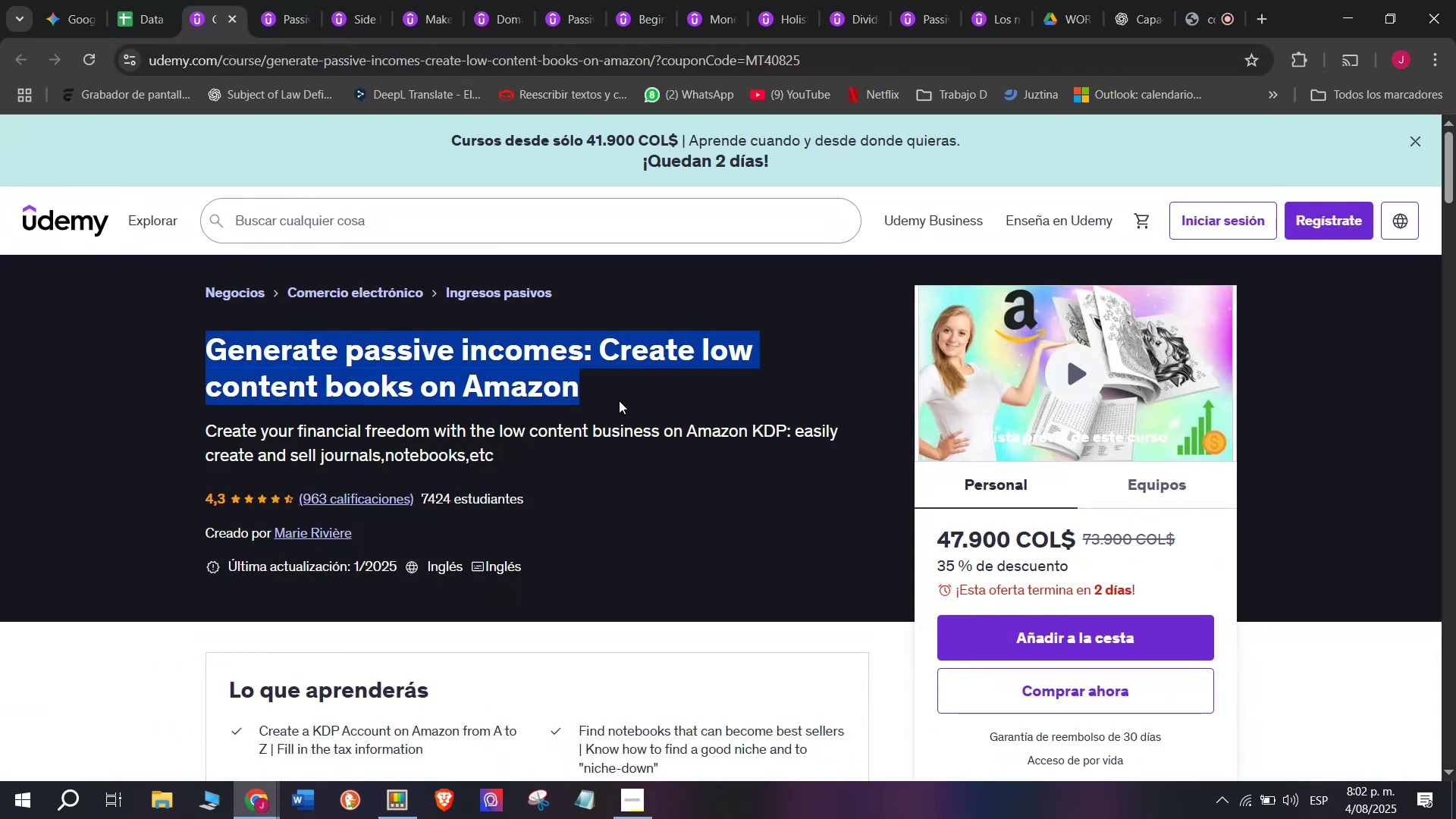 
key(Control+C)
 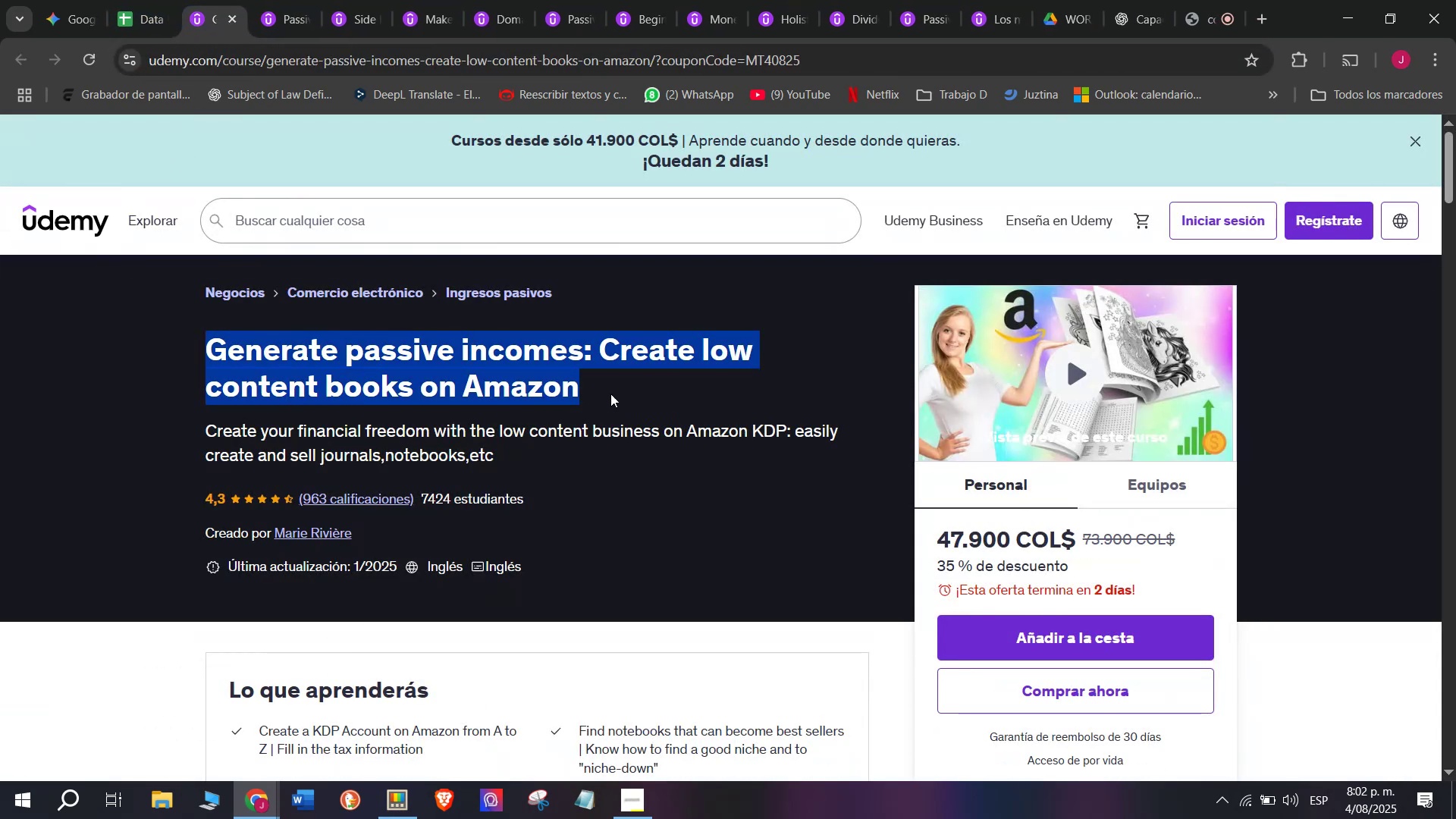 
key(Control+ControlLeft)
 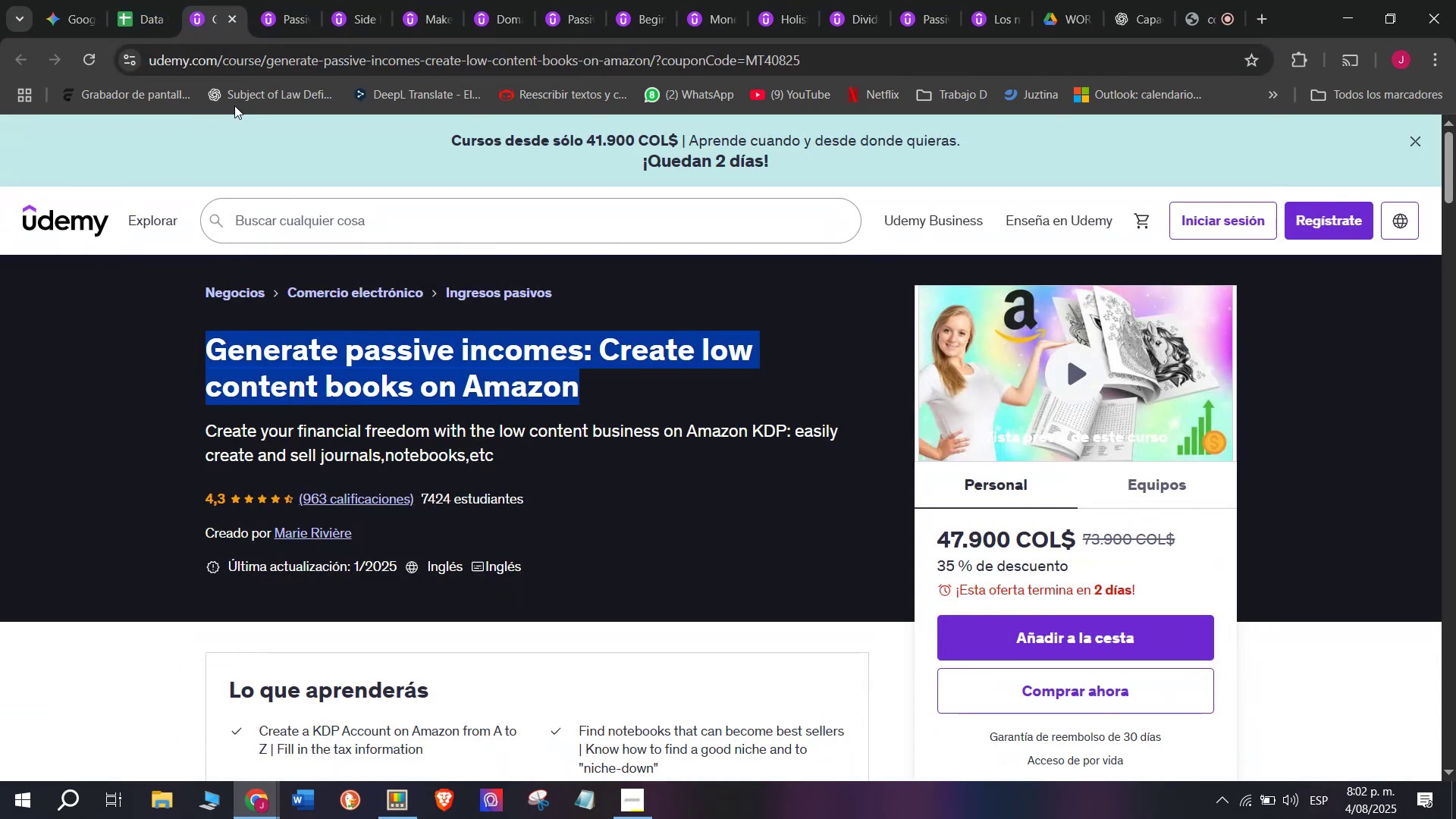 
key(Break)
 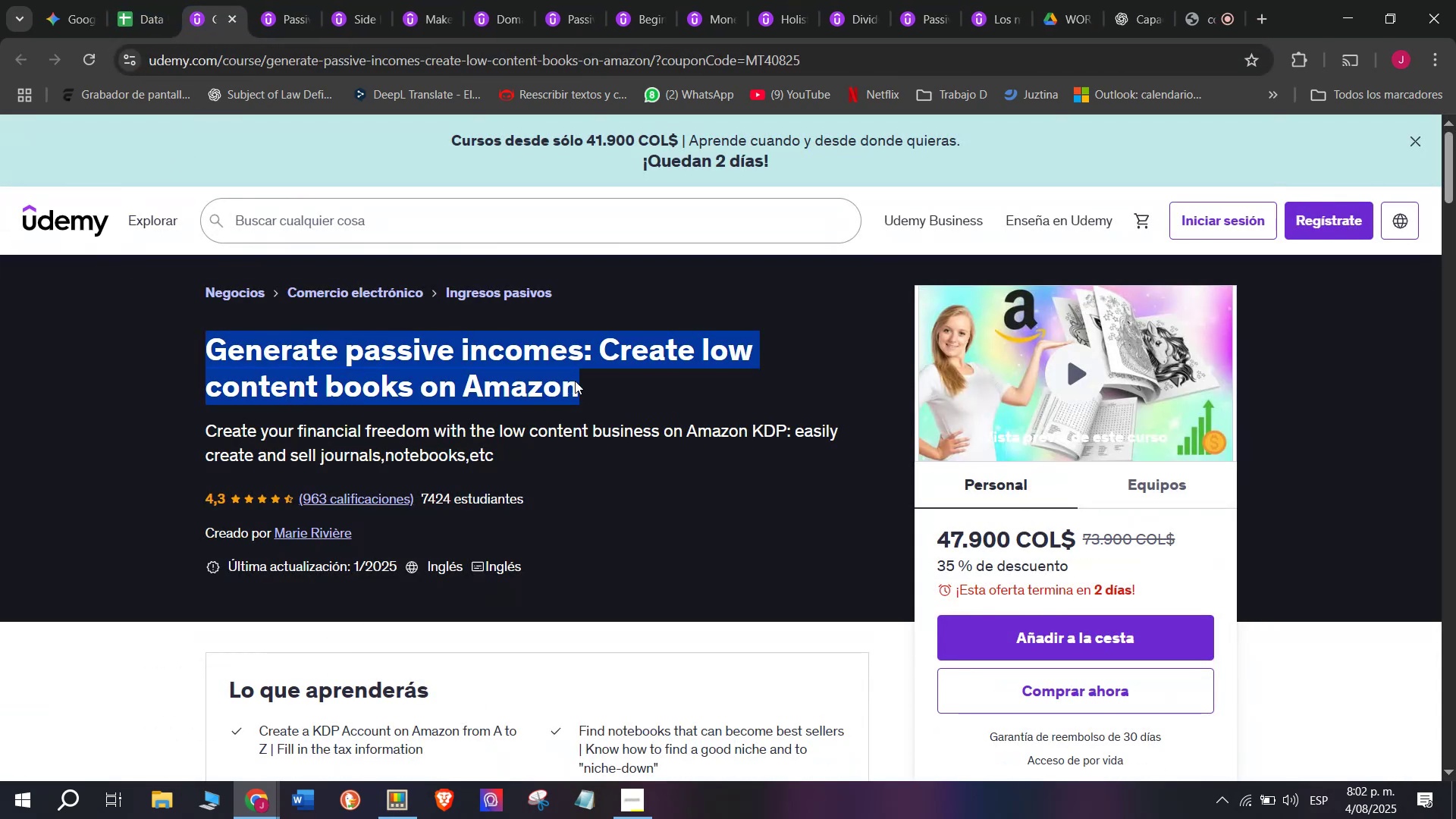 
key(Control+C)
 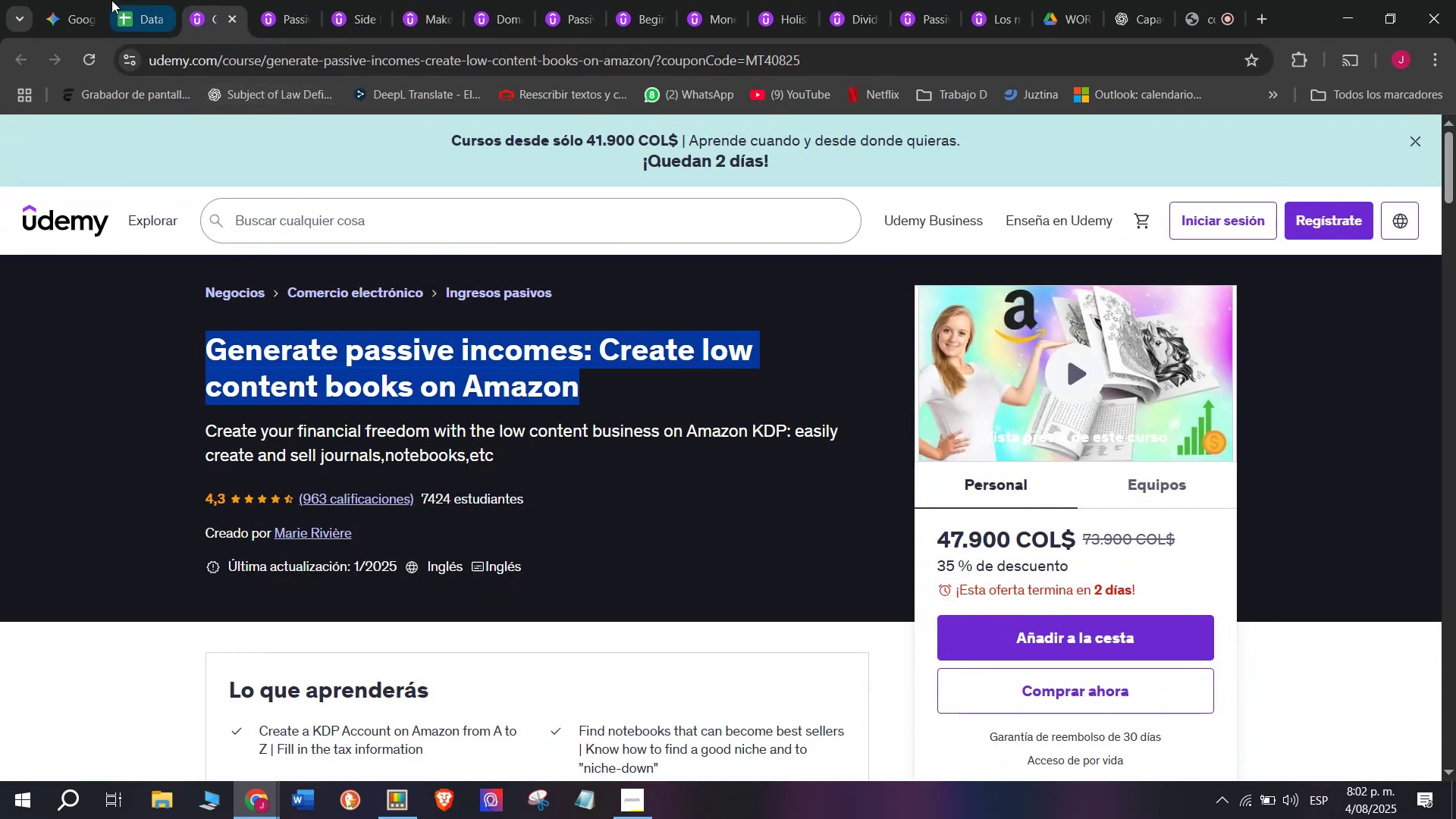 
left_click([157, 0])
 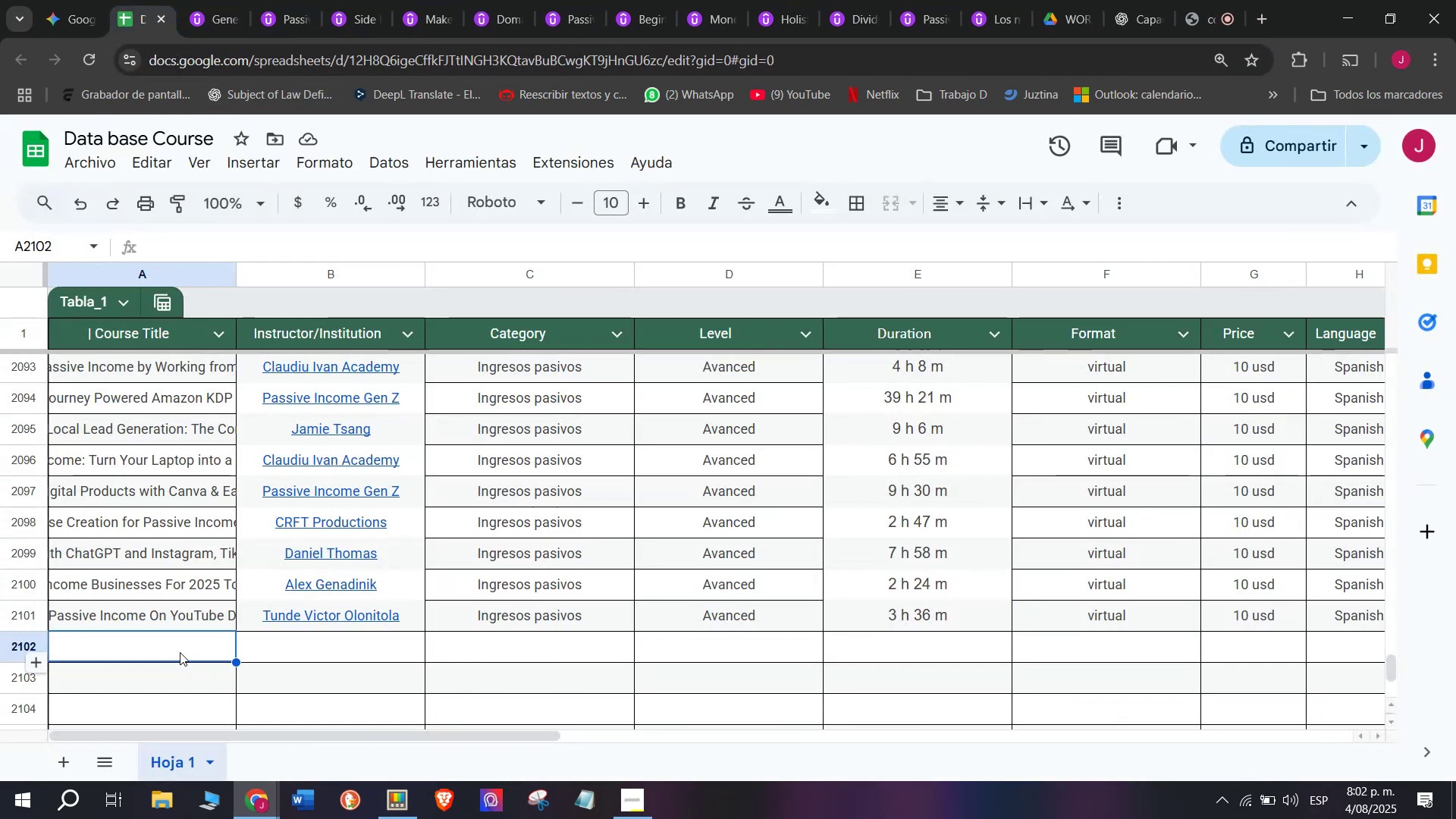 
double_click([180, 651])
 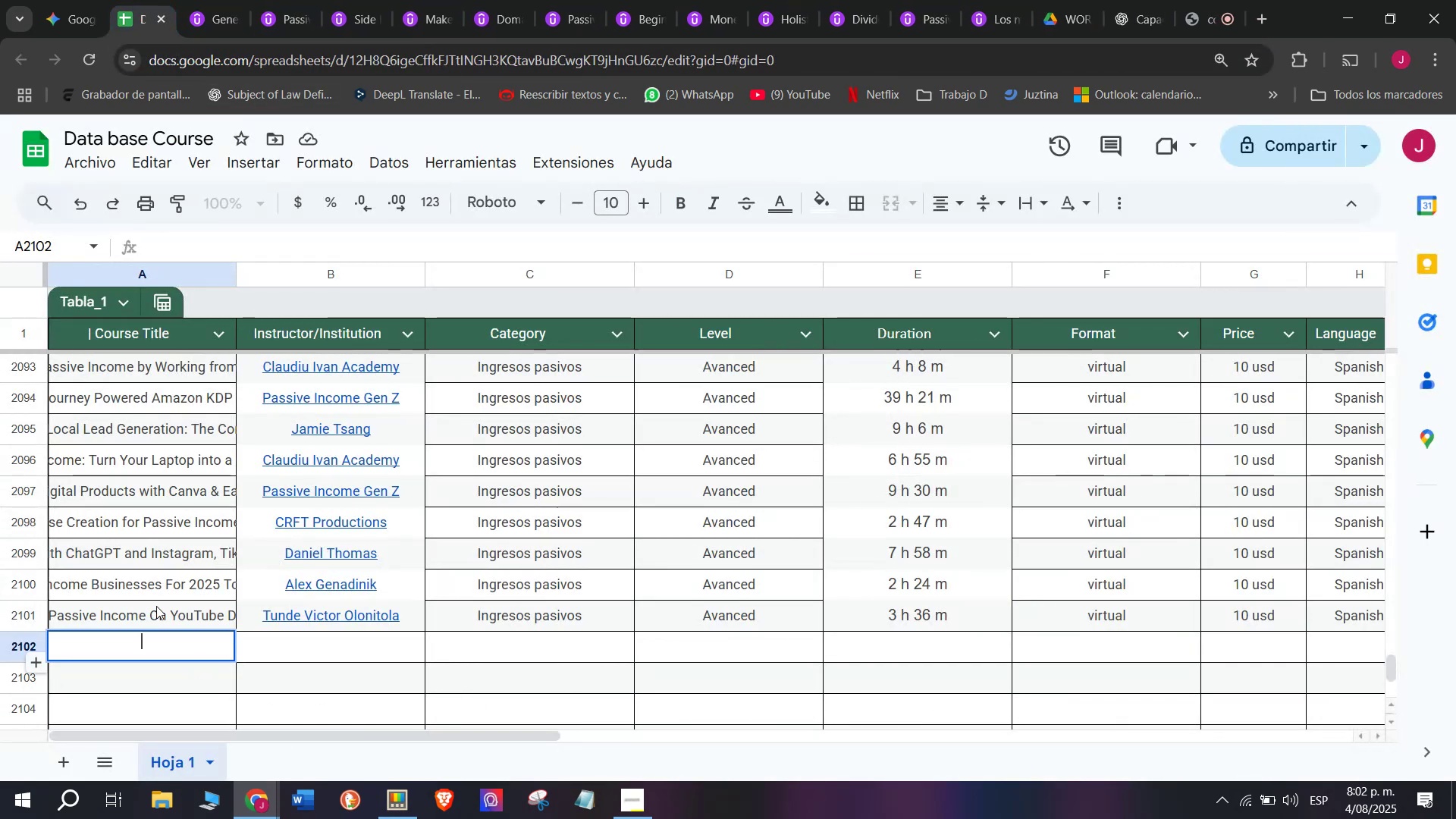 
key(Z)
 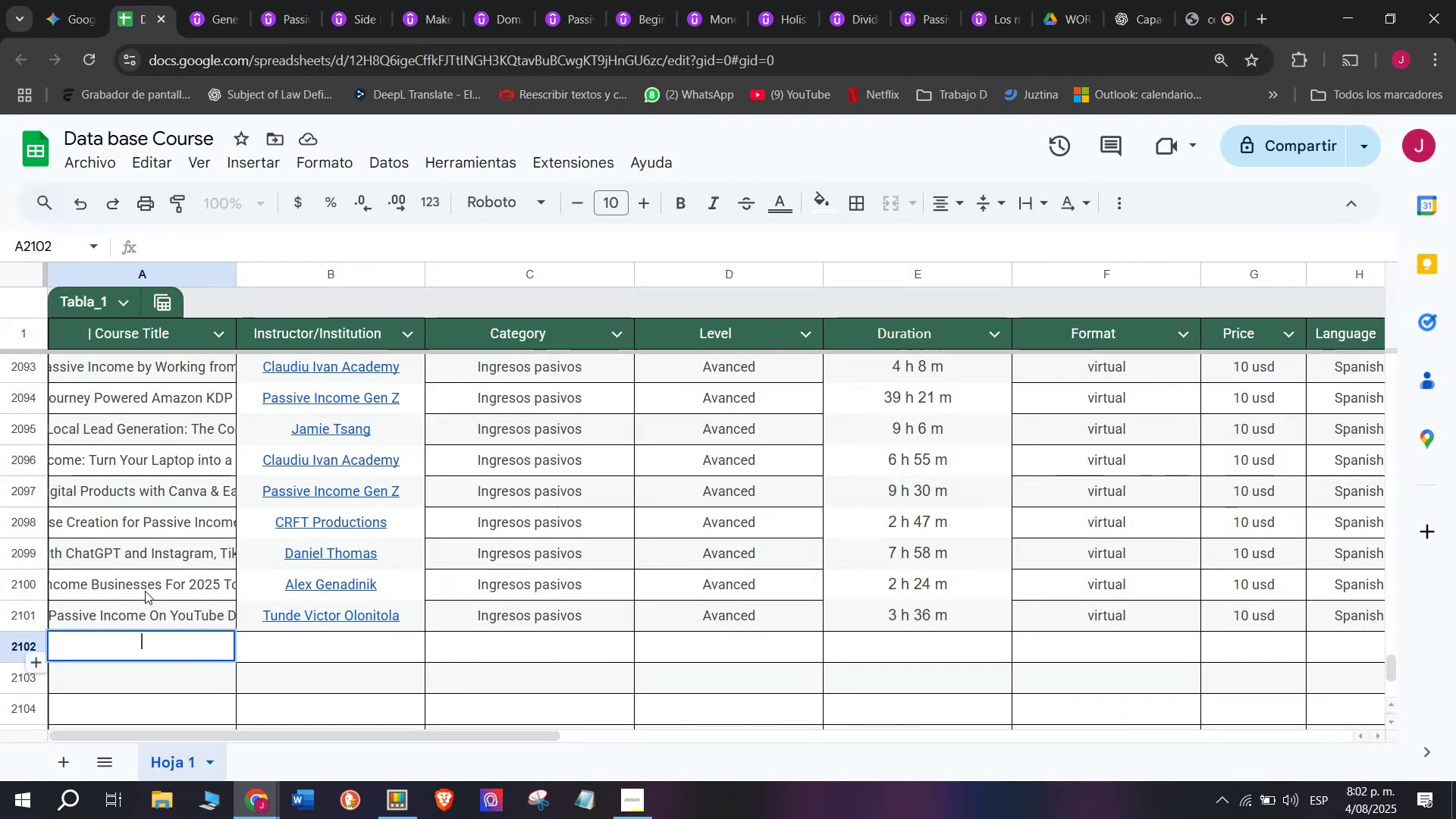 
key(Control+ControlLeft)
 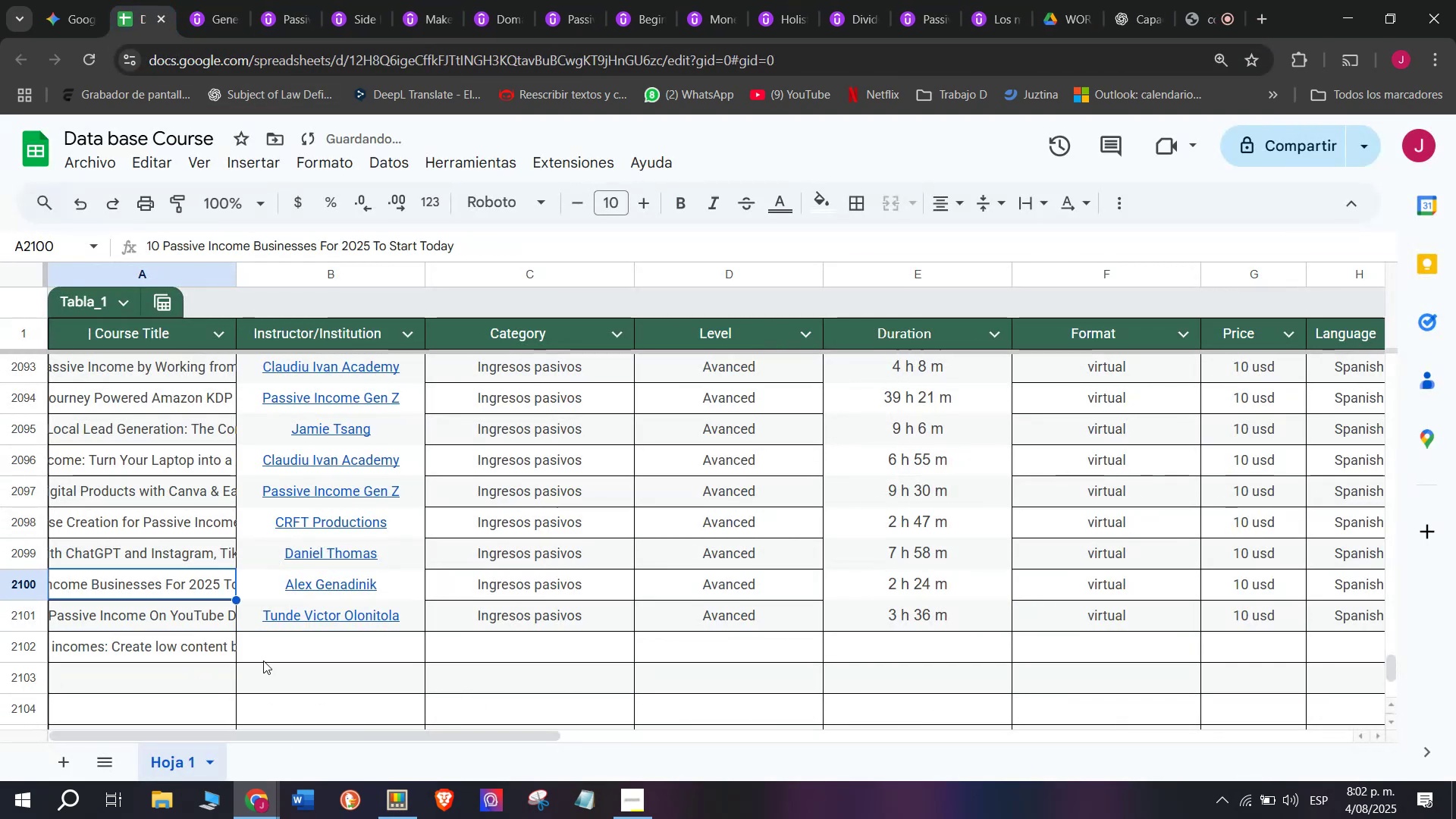 
key(Control+V)
 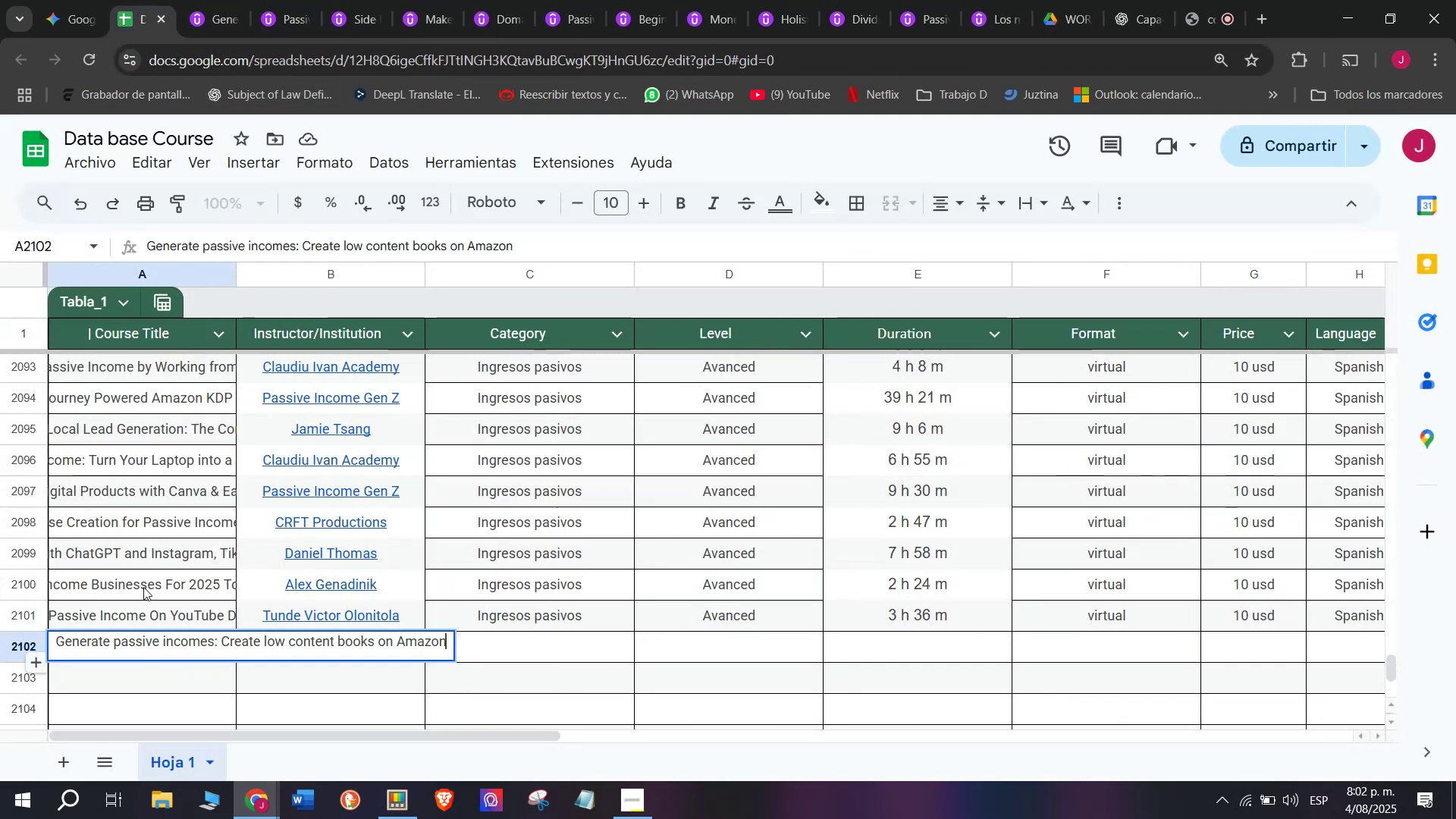 
triple_click([143, 587])
 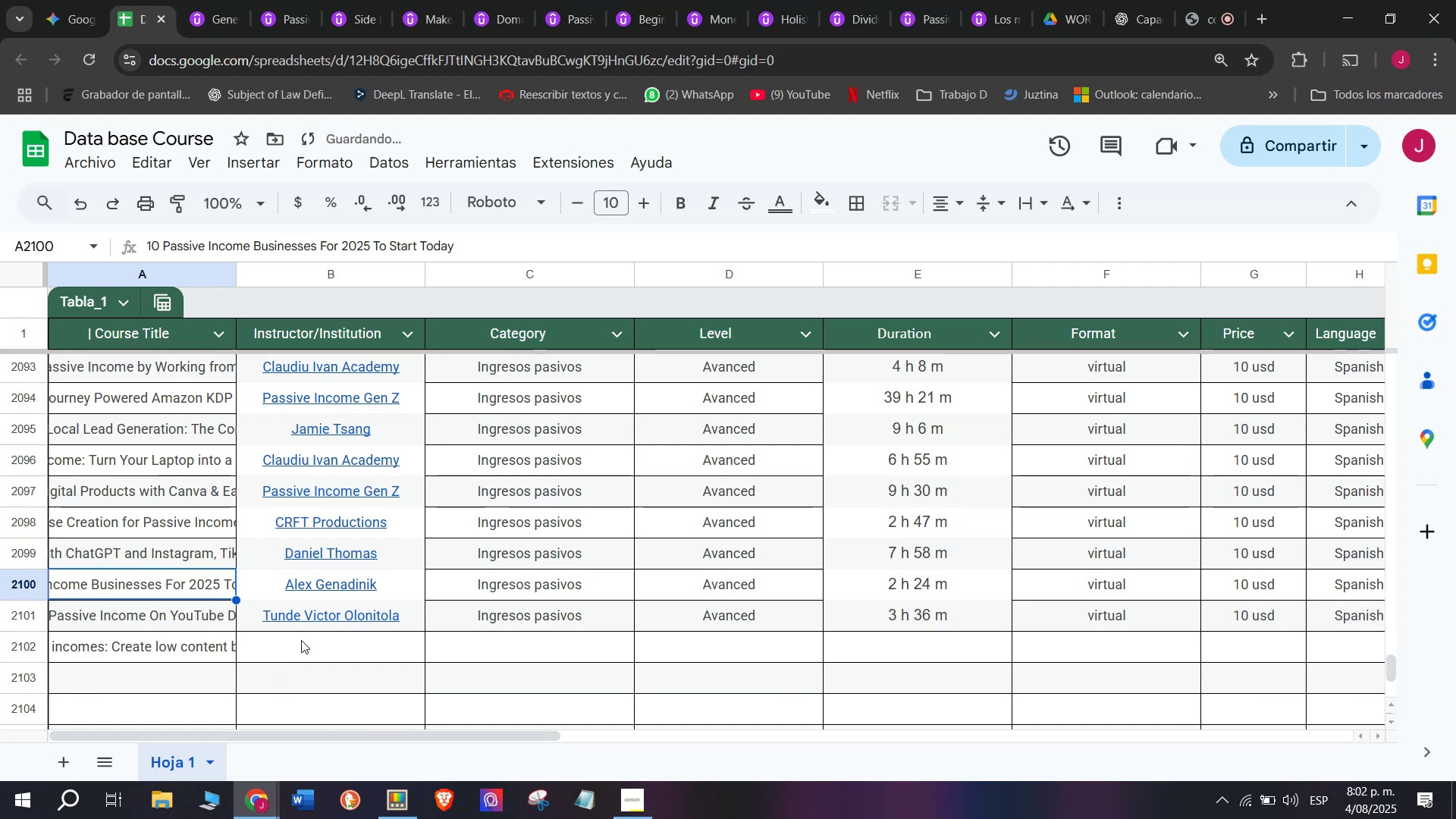 
left_click([303, 639])
 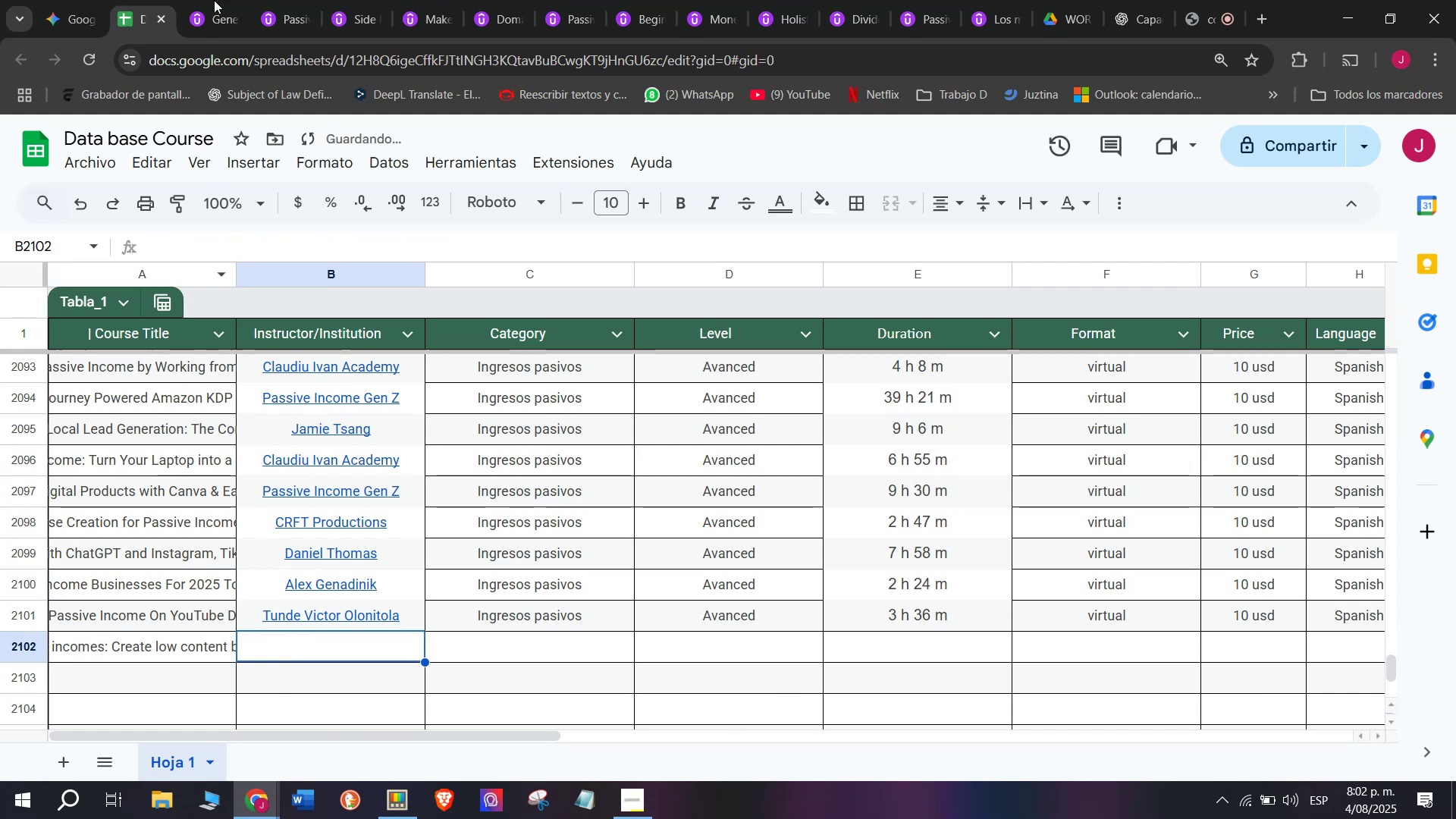 
left_click([223, 0])
 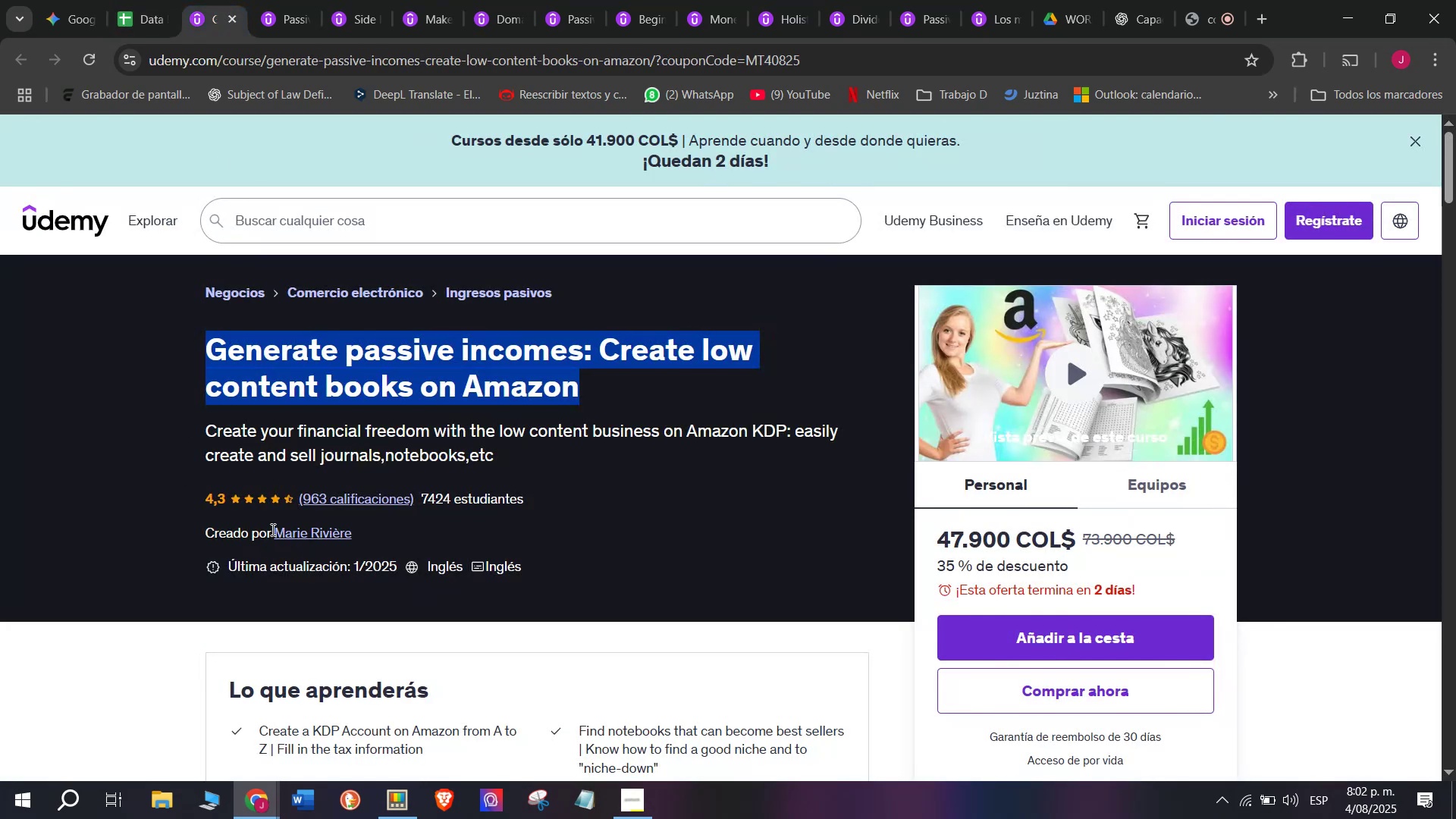 
left_click([118, 0])
 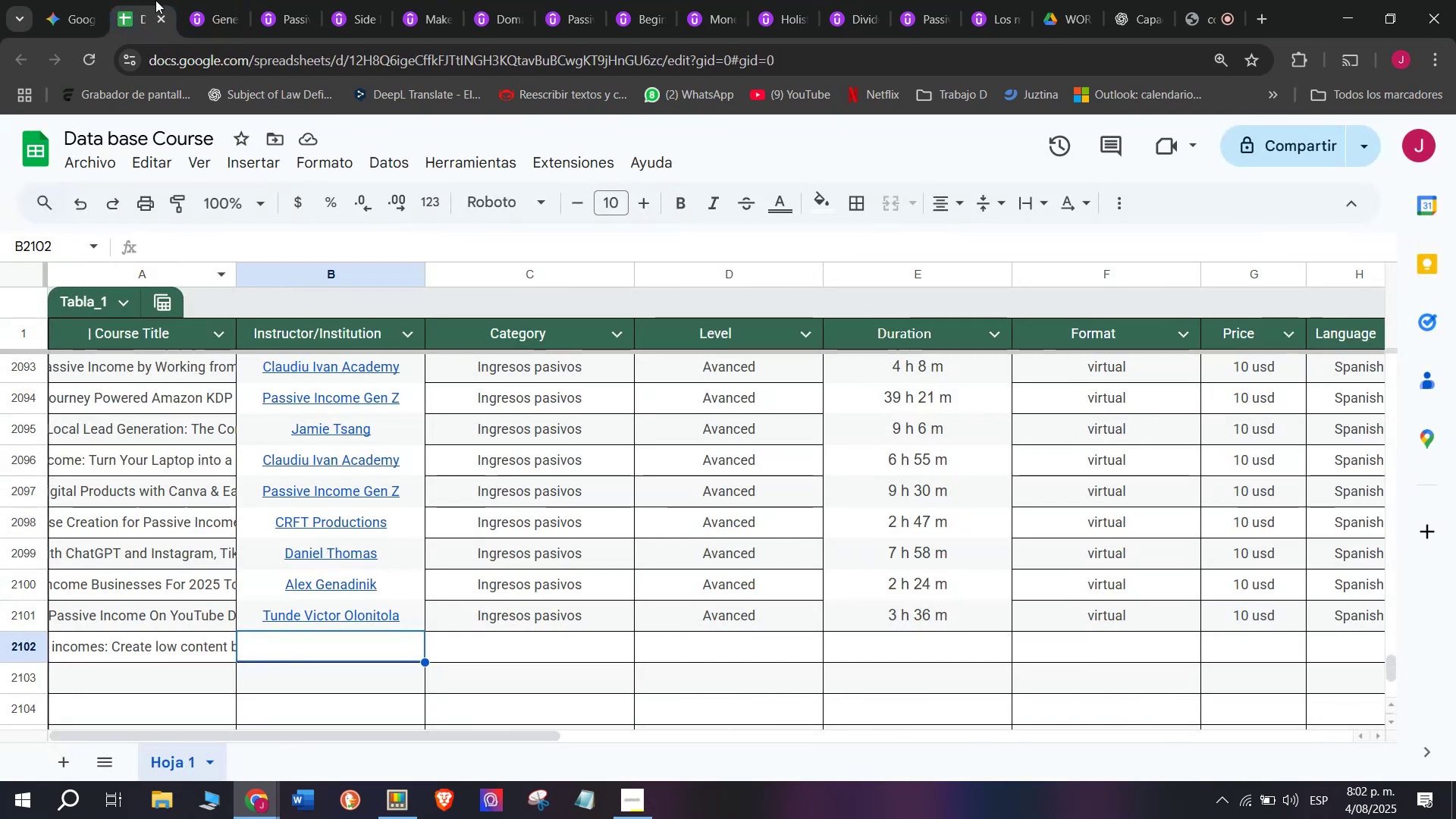 
left_click([182, 0])
 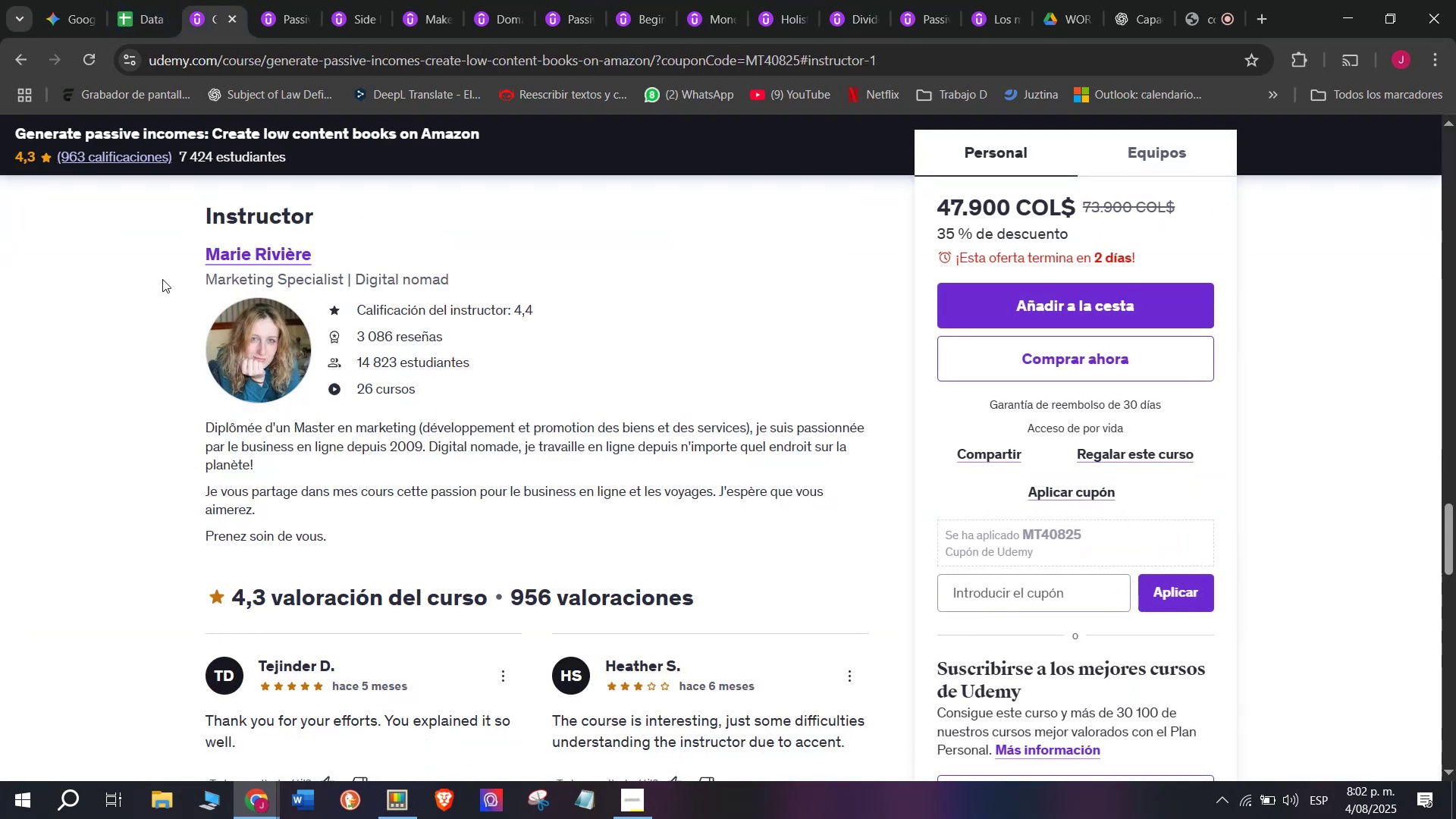 
key(Control+ControlLeft)
 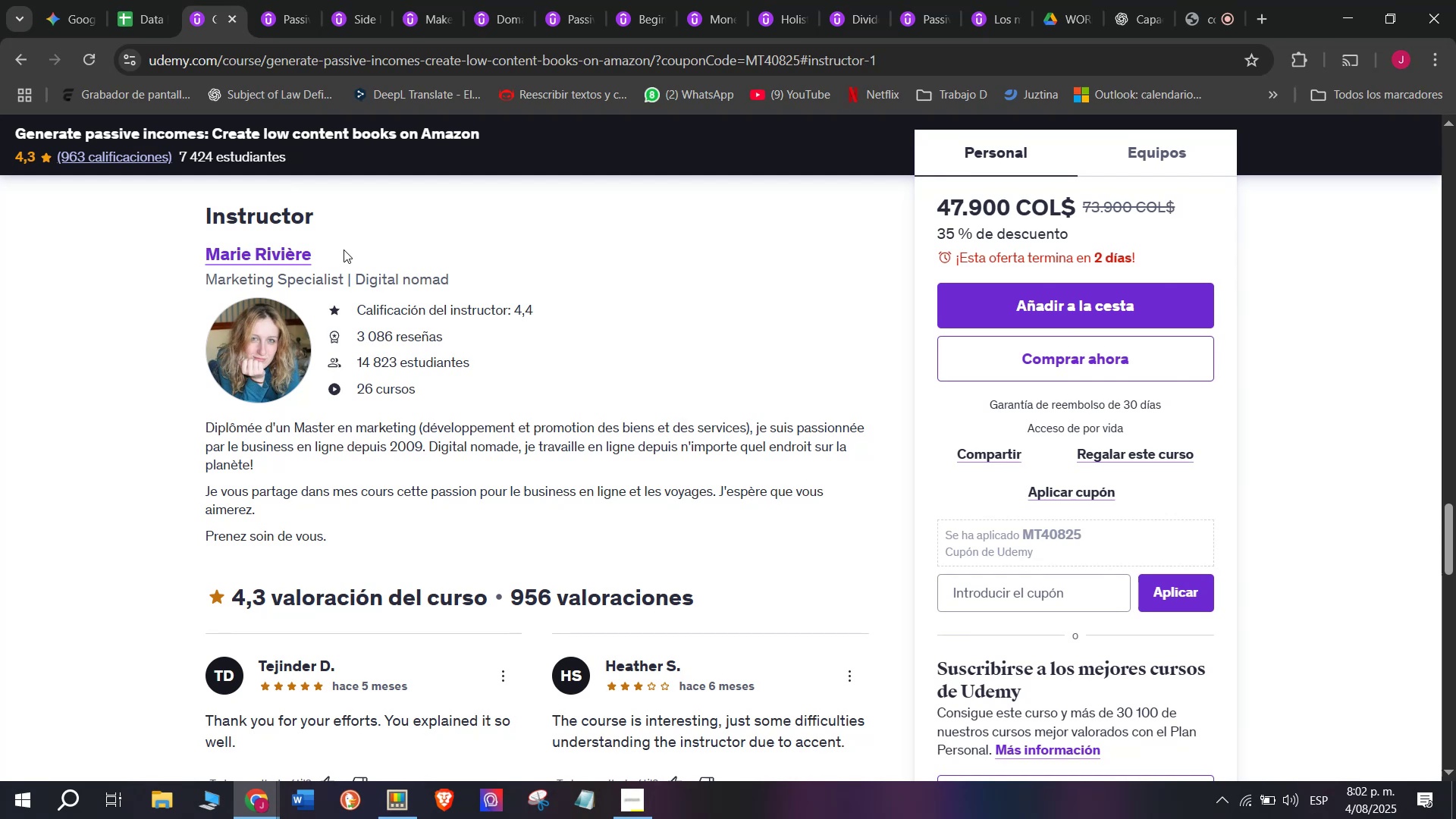 
key(Break)
 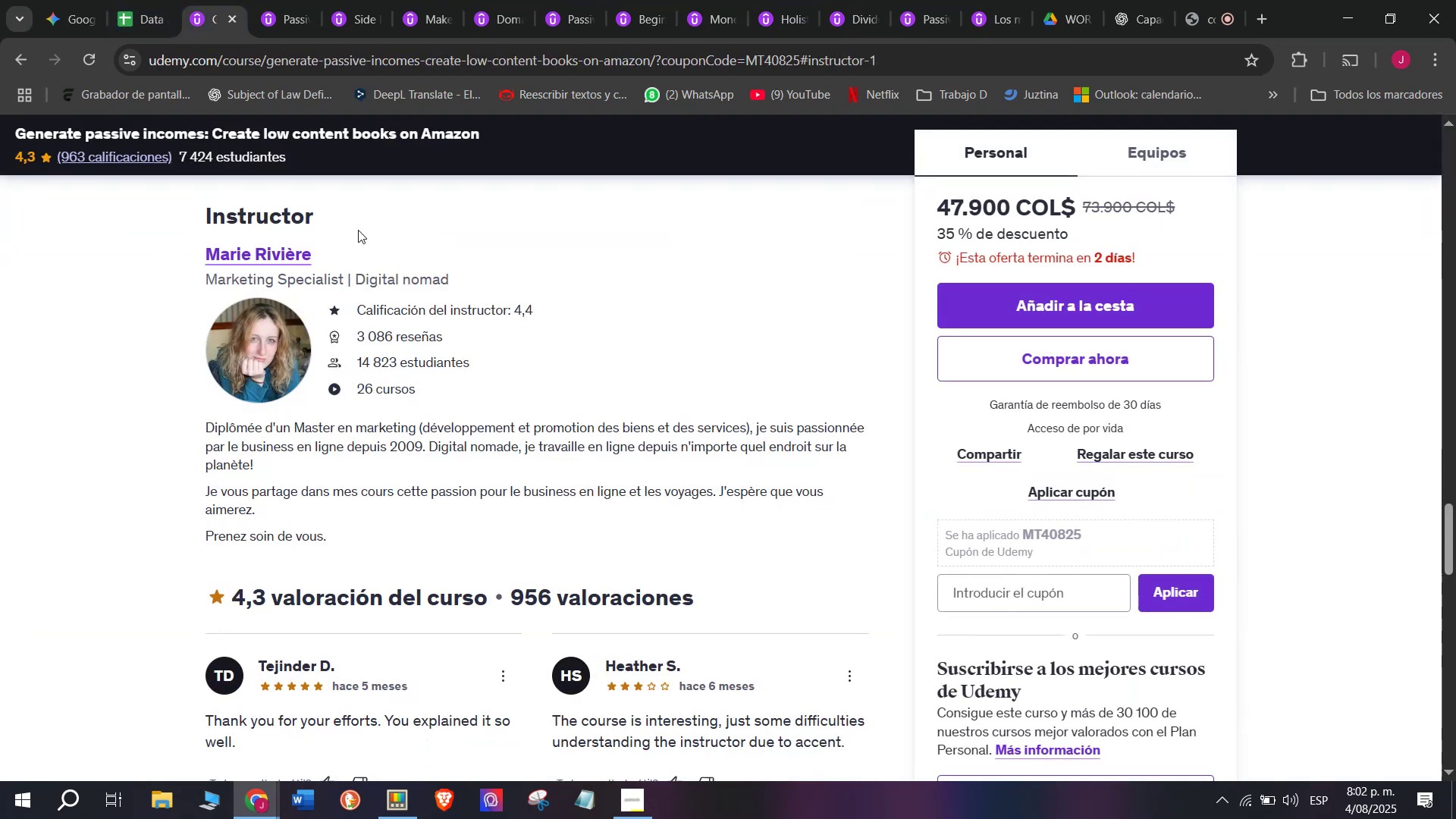 
key(Control+C)
 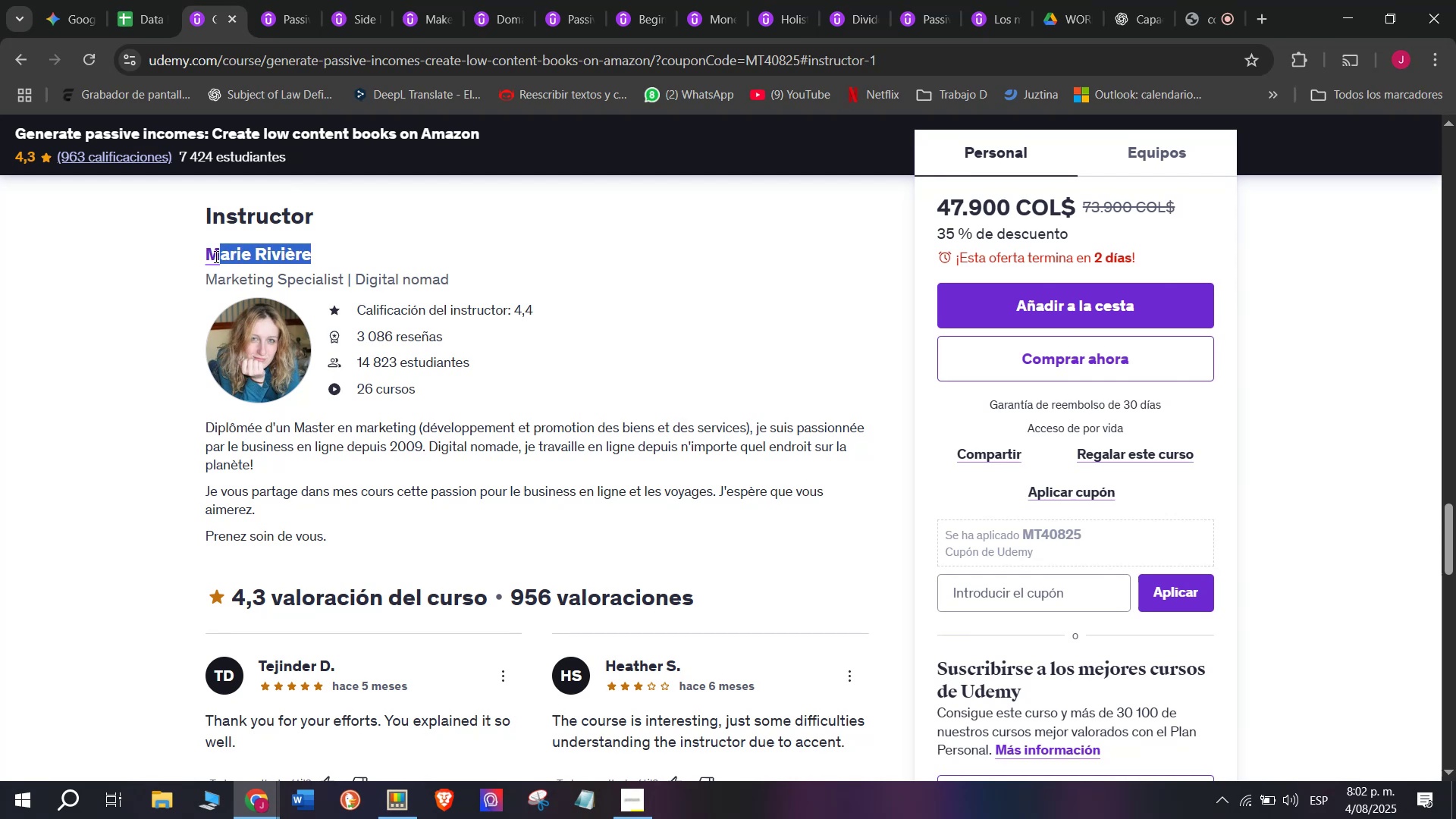 
key(Break)
 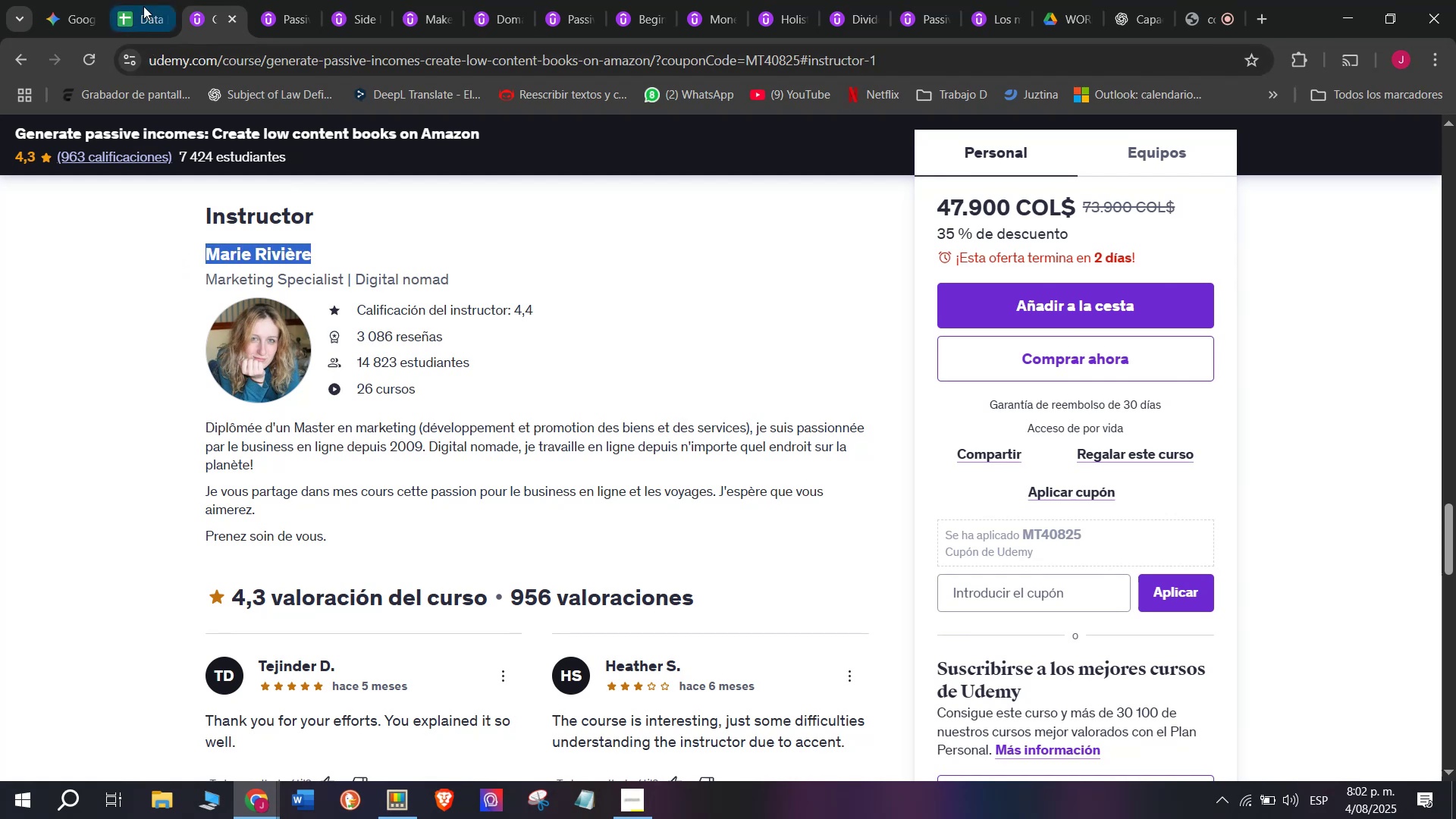 
key(Control+ControlLeft)
 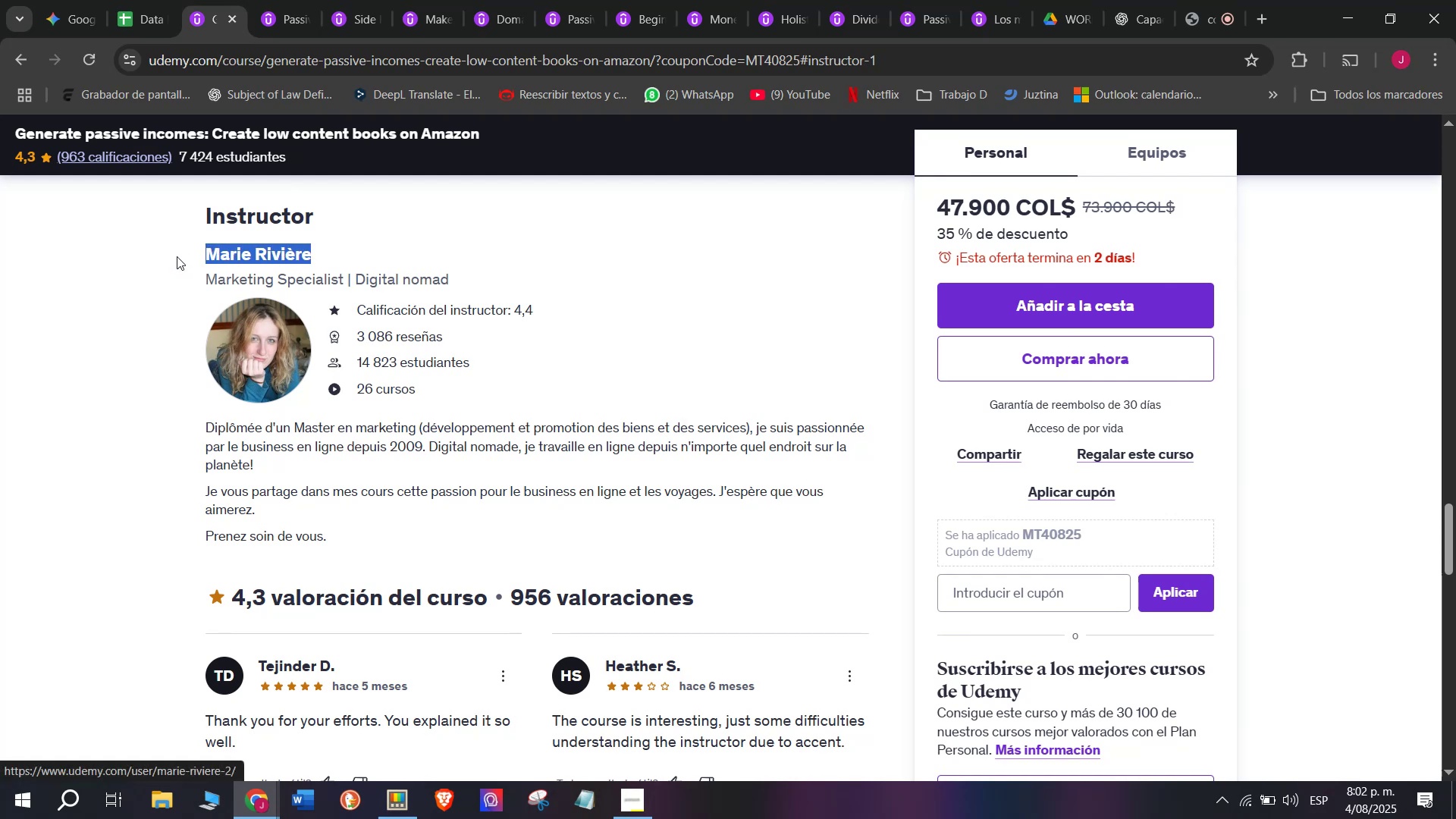 
key(Control+C)
 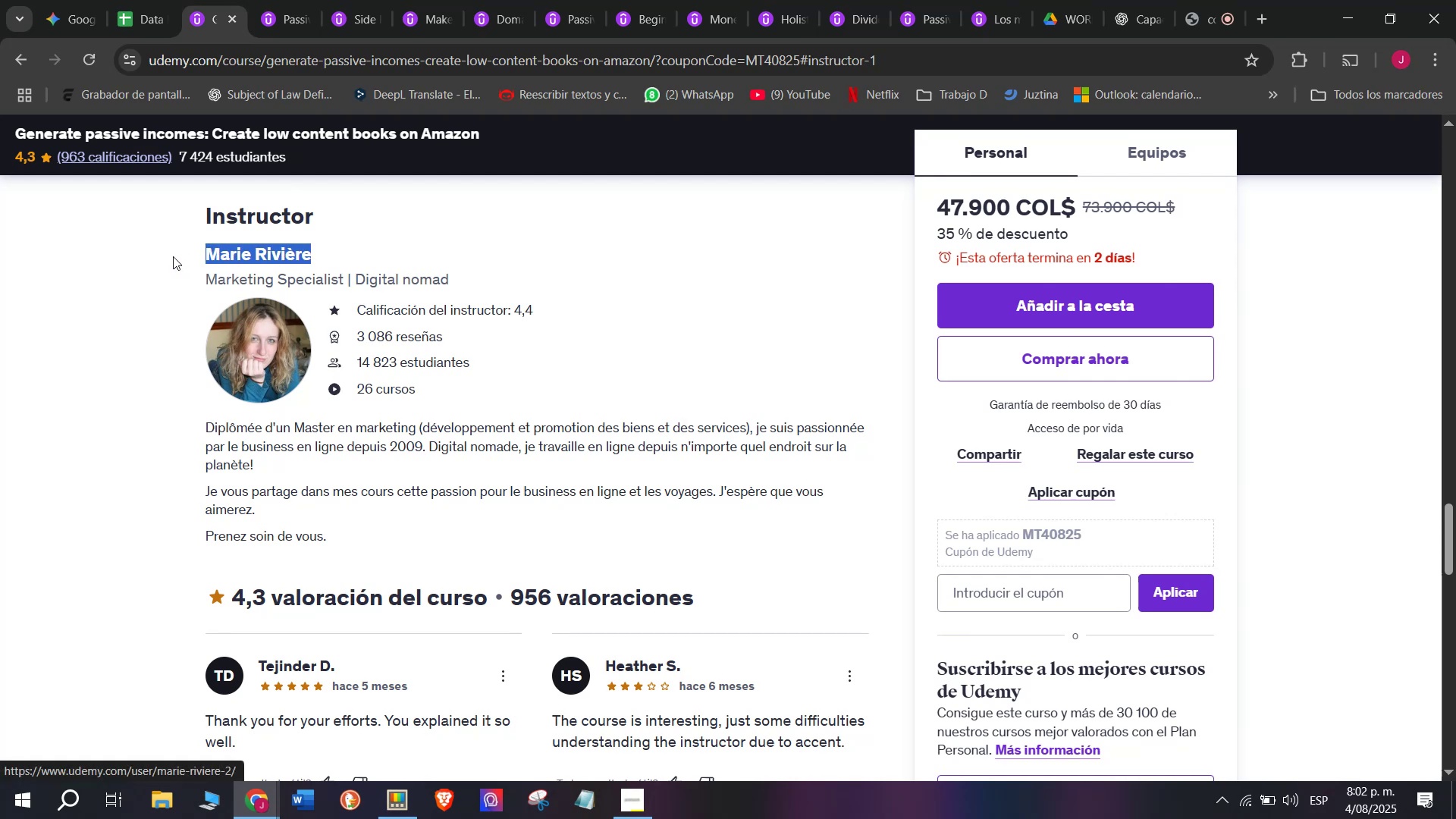 
key(Break)
 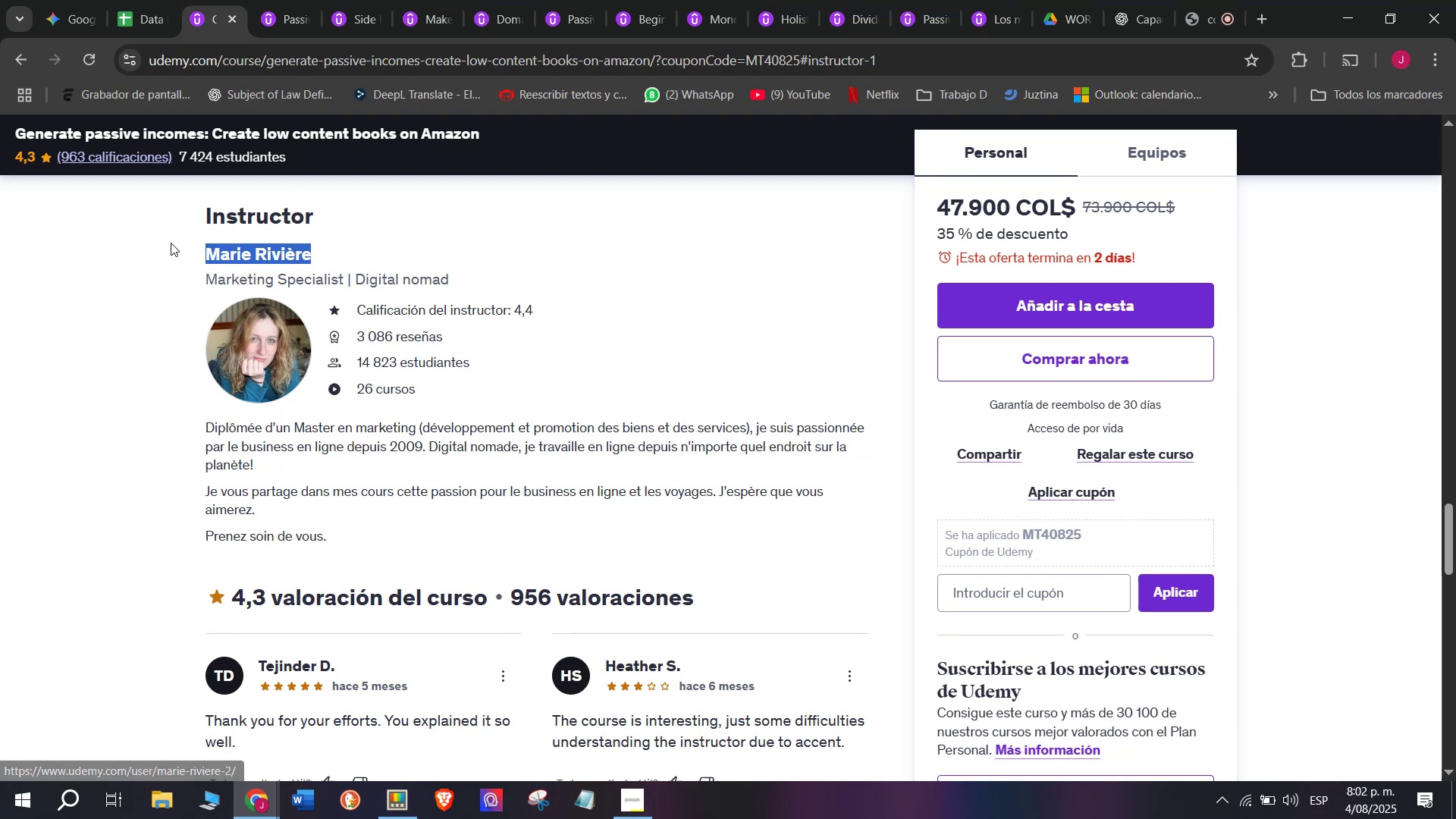 
key(Control+ControlLeft)
 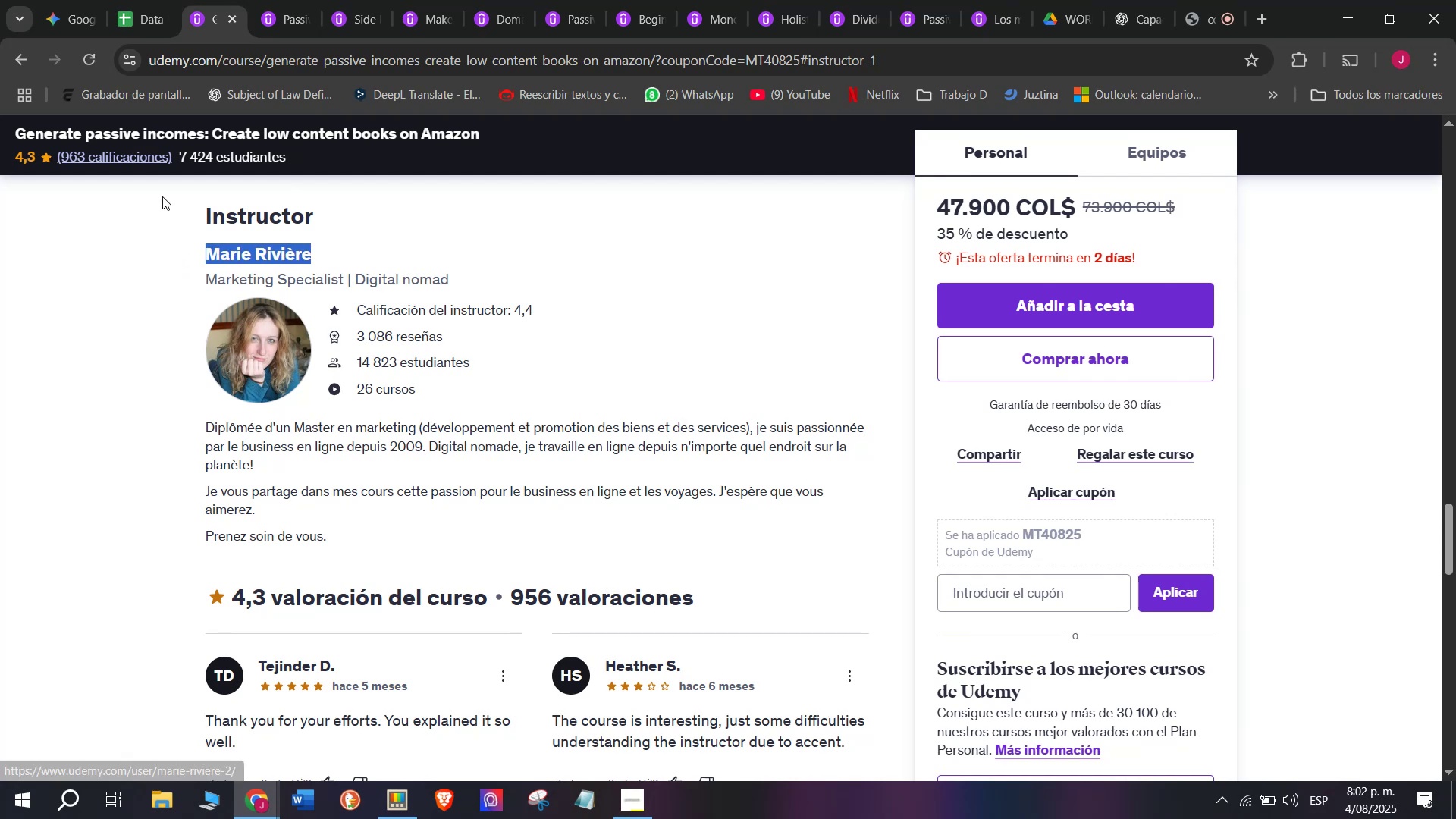 
key(Control+C)
 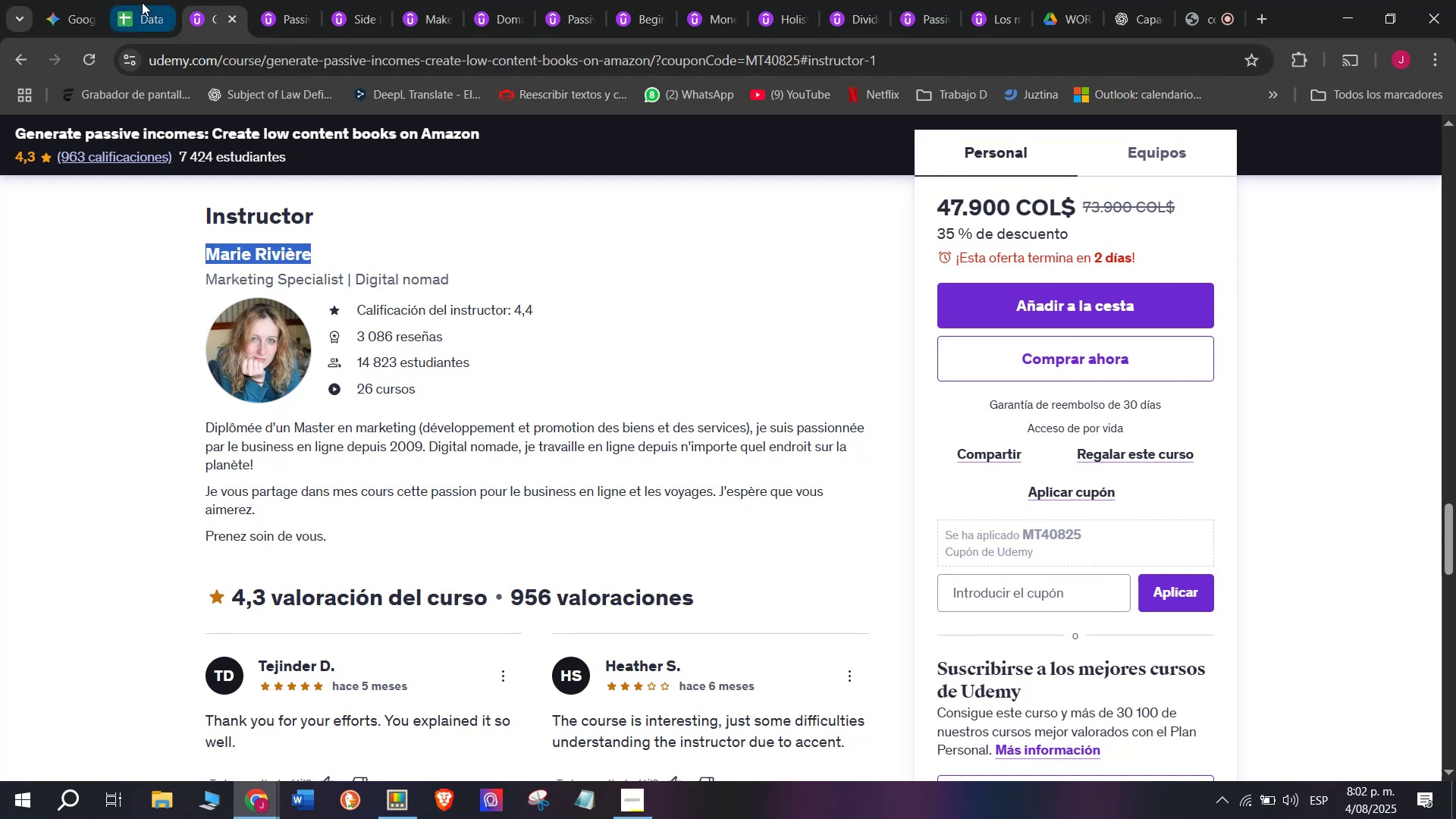 
left_click([142, 2])
 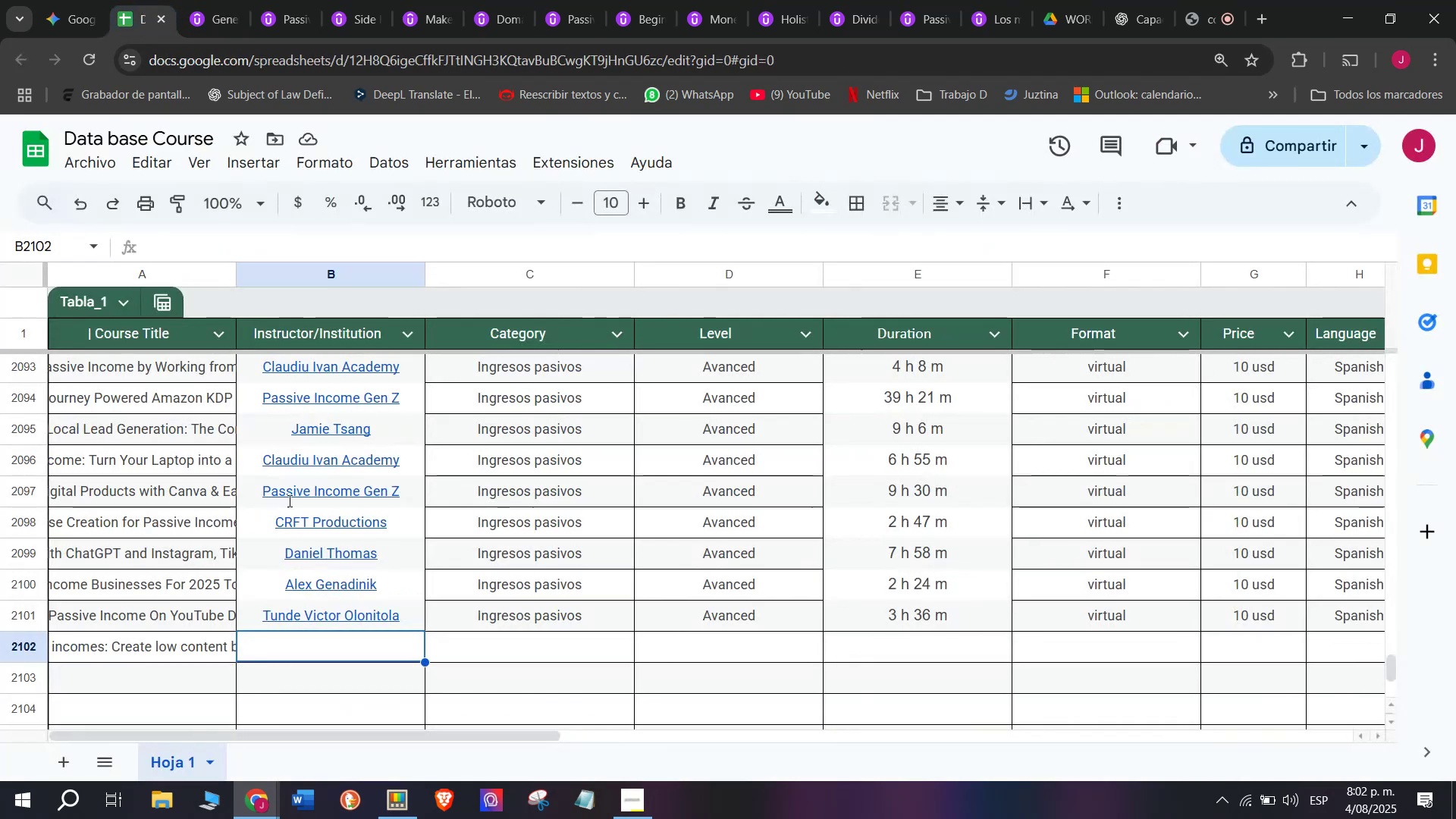 
key(Control+ControlLeft)
 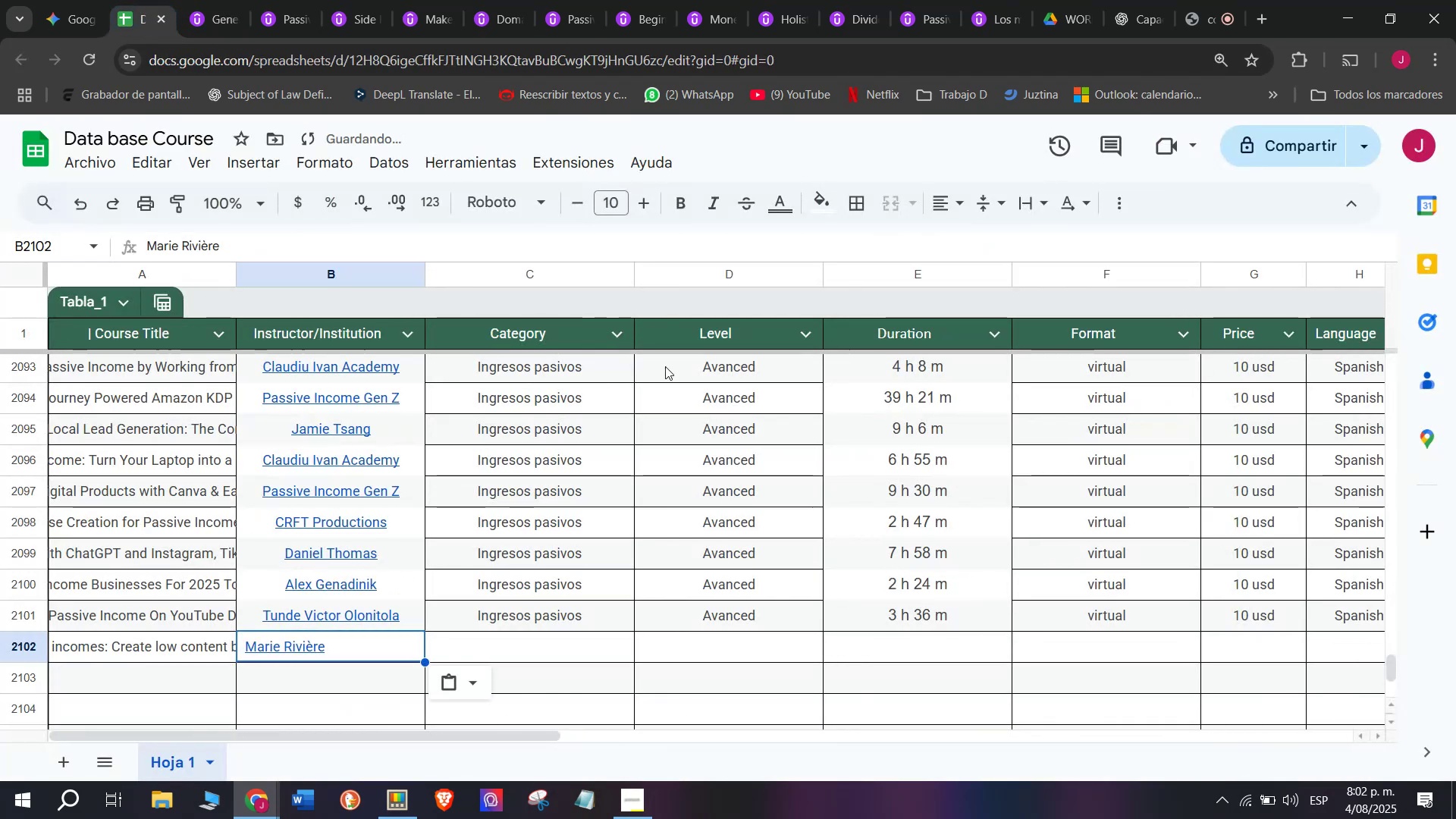 
key(Z)
 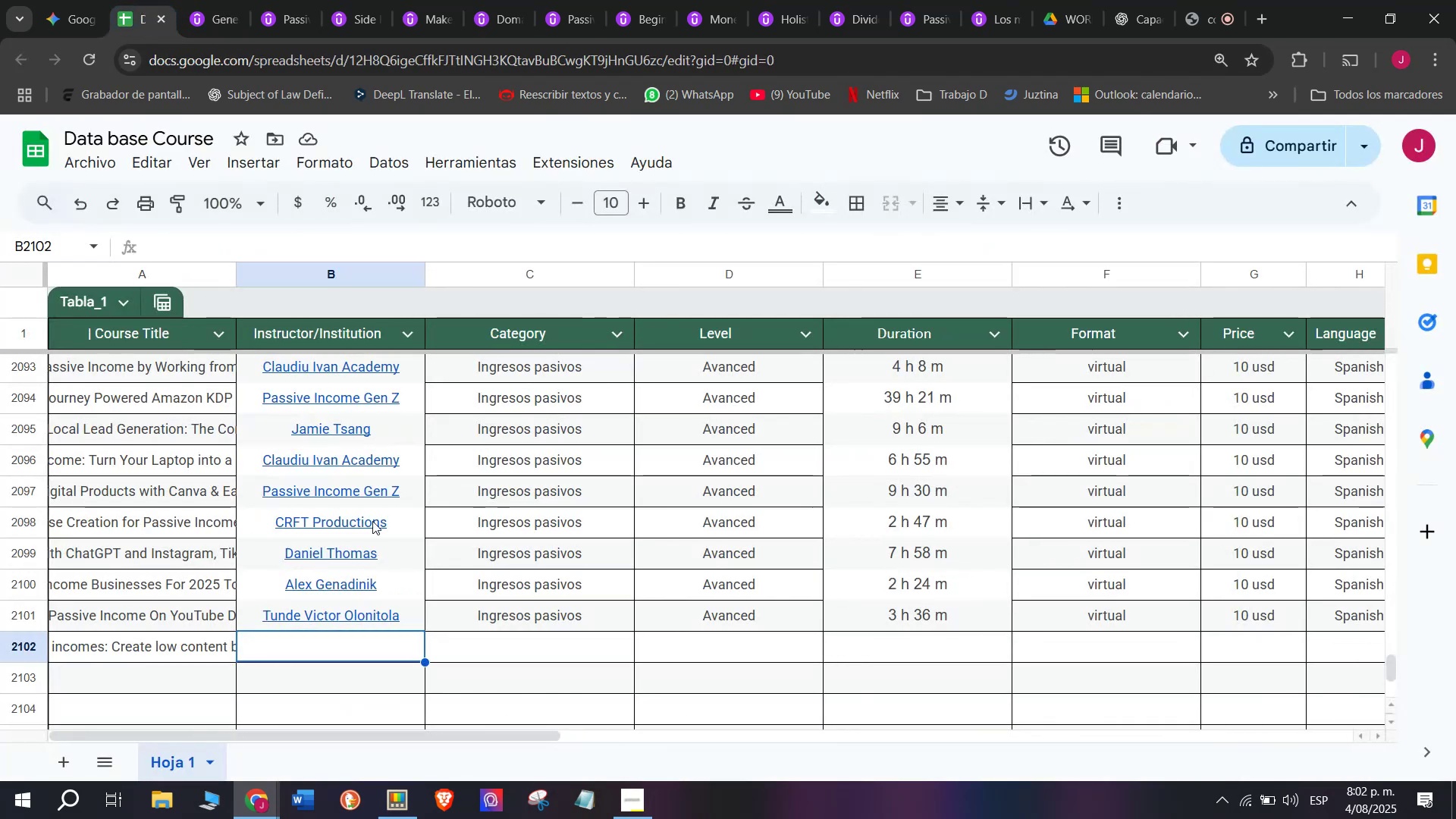 
key(Control+V)
 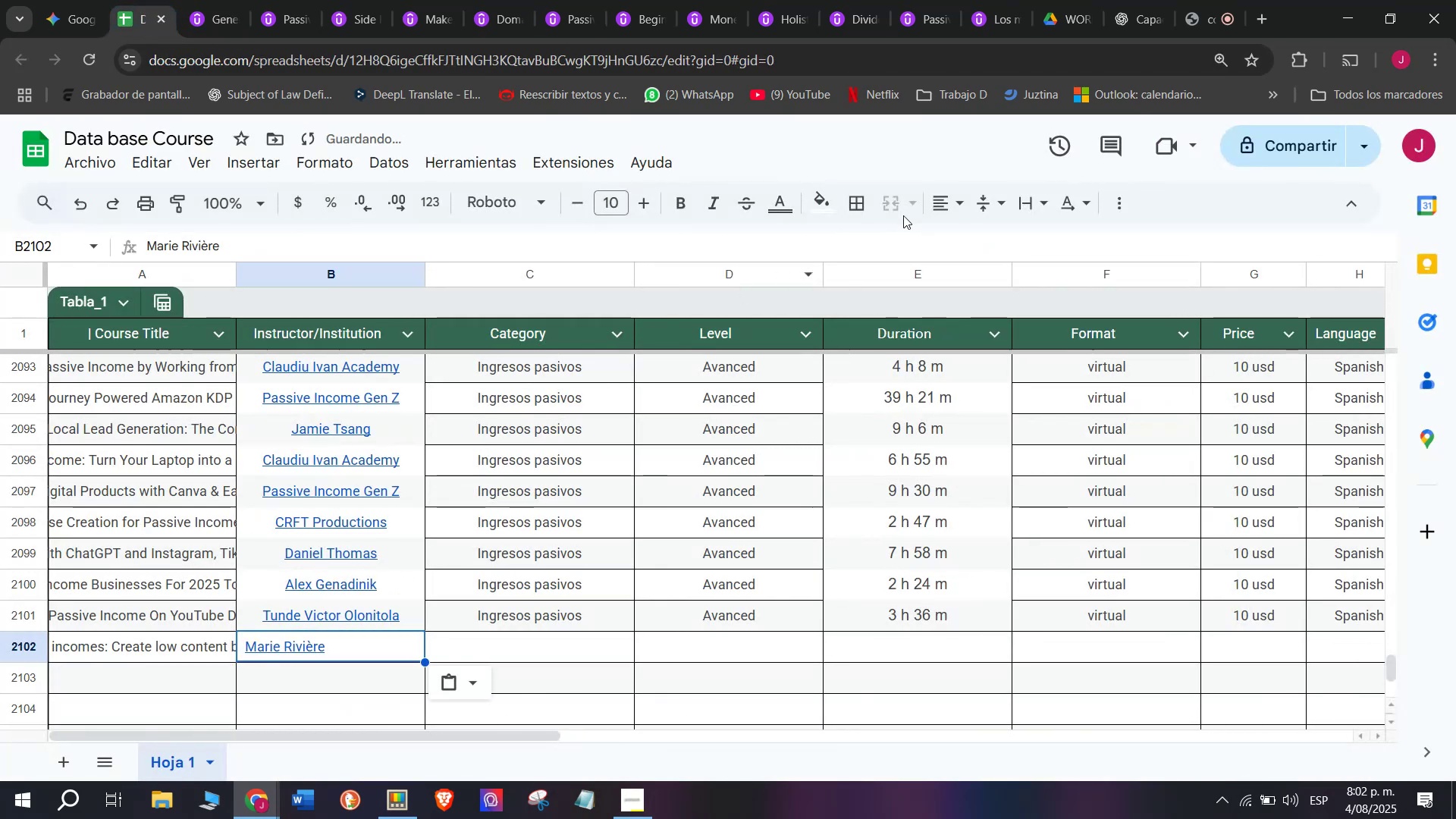 
left_click([940, 206])
 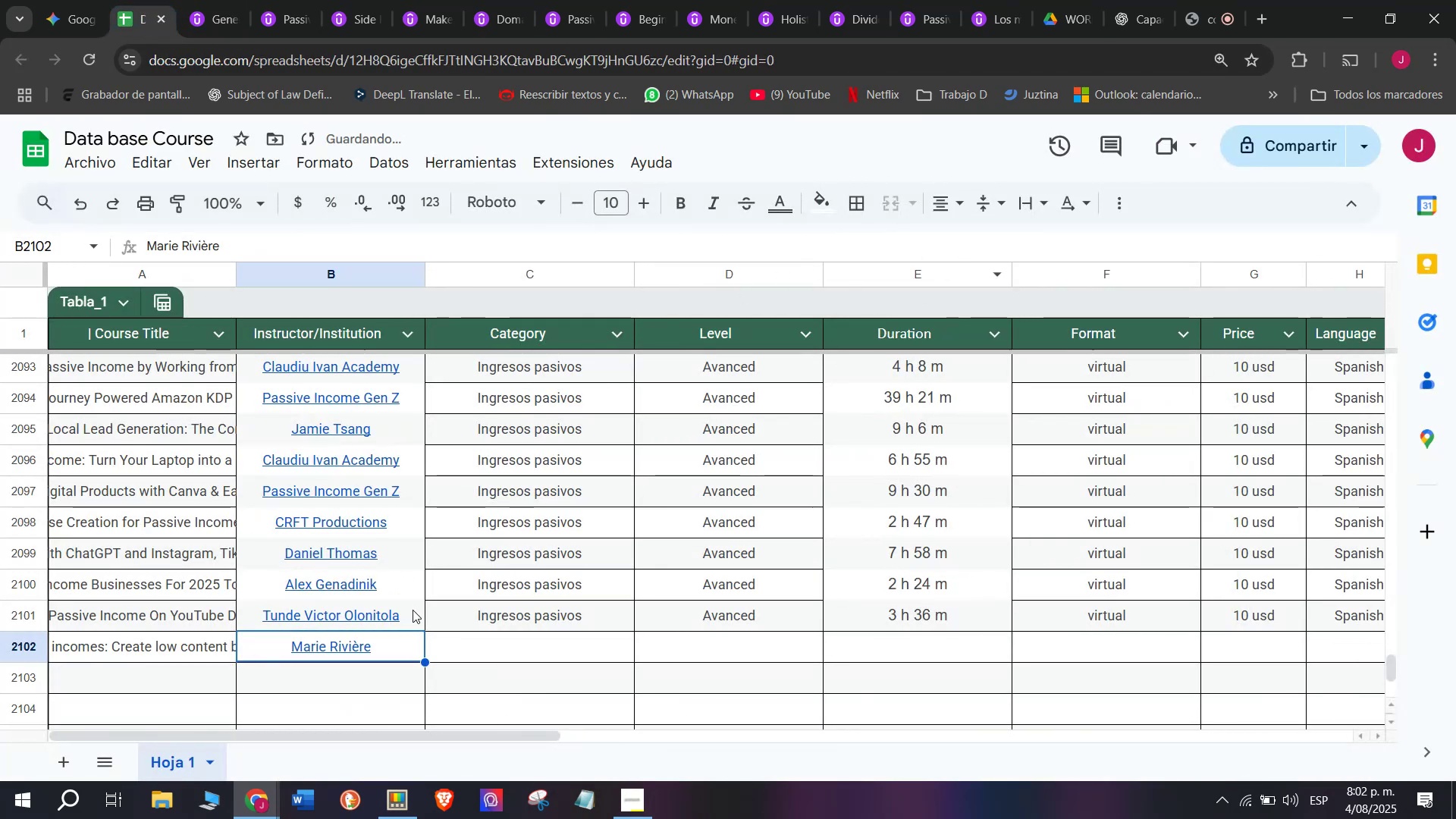 
key(Break)
 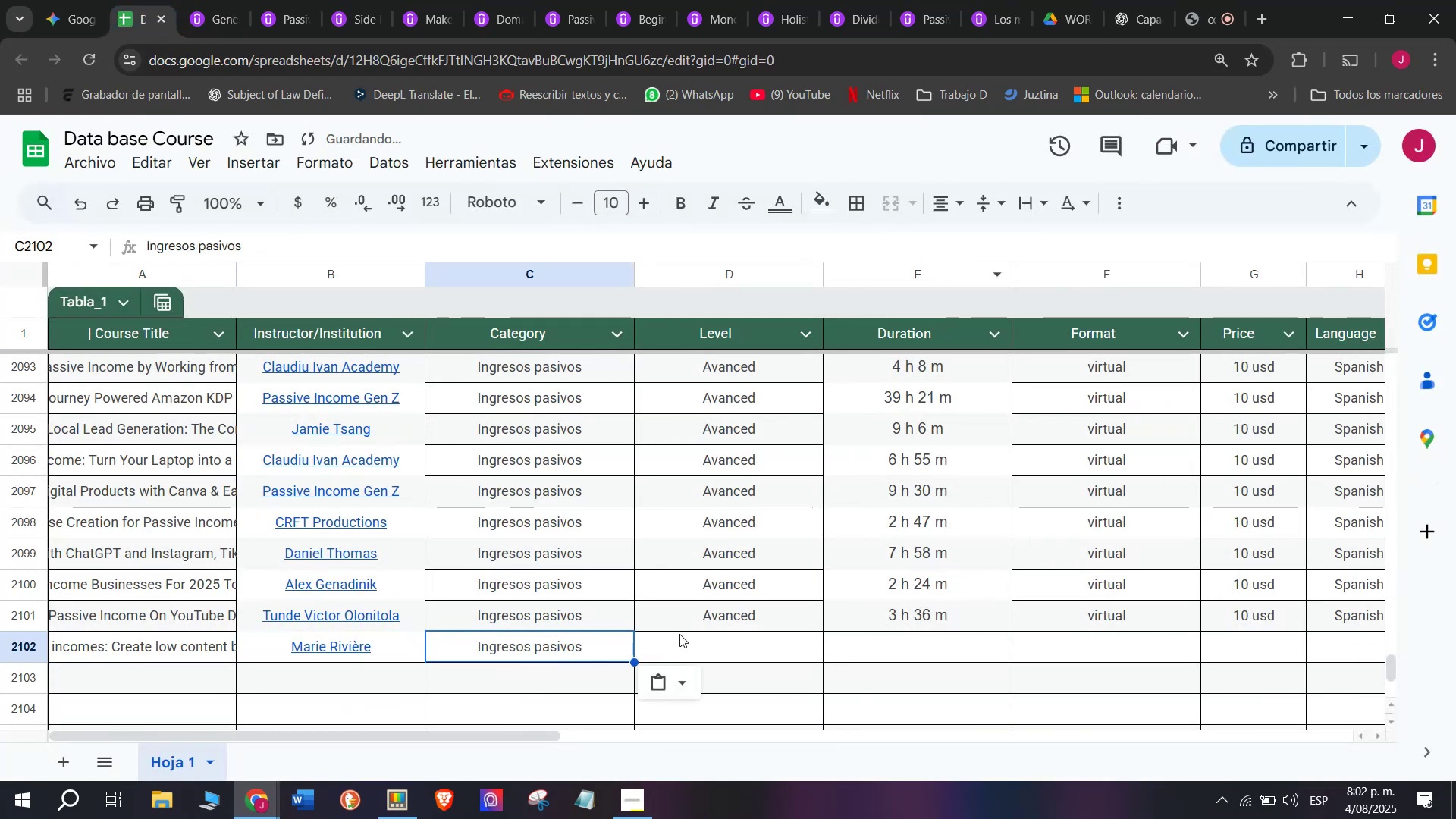 
key(Control+ControlLeft)
 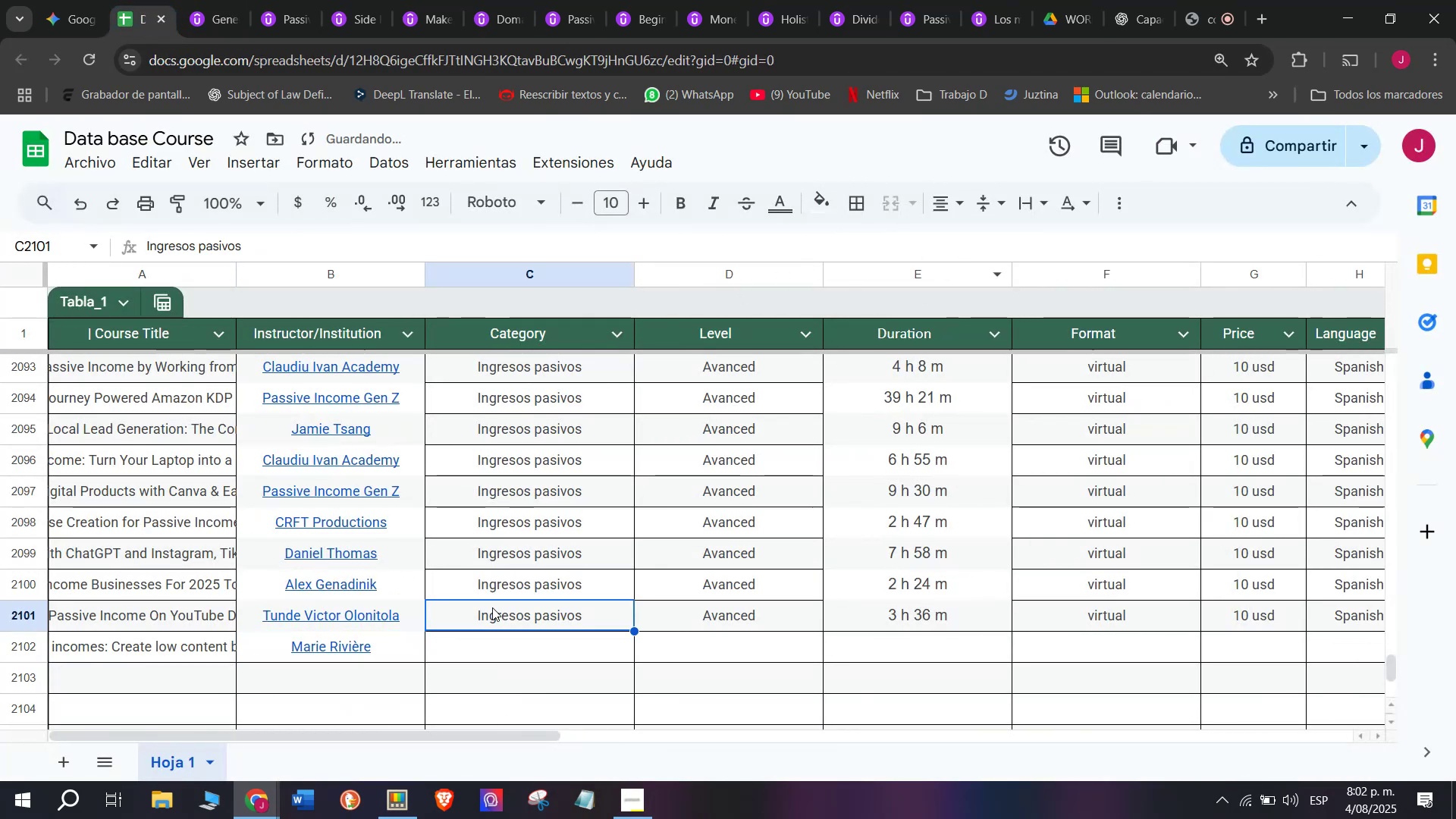 
key(Control+C)
 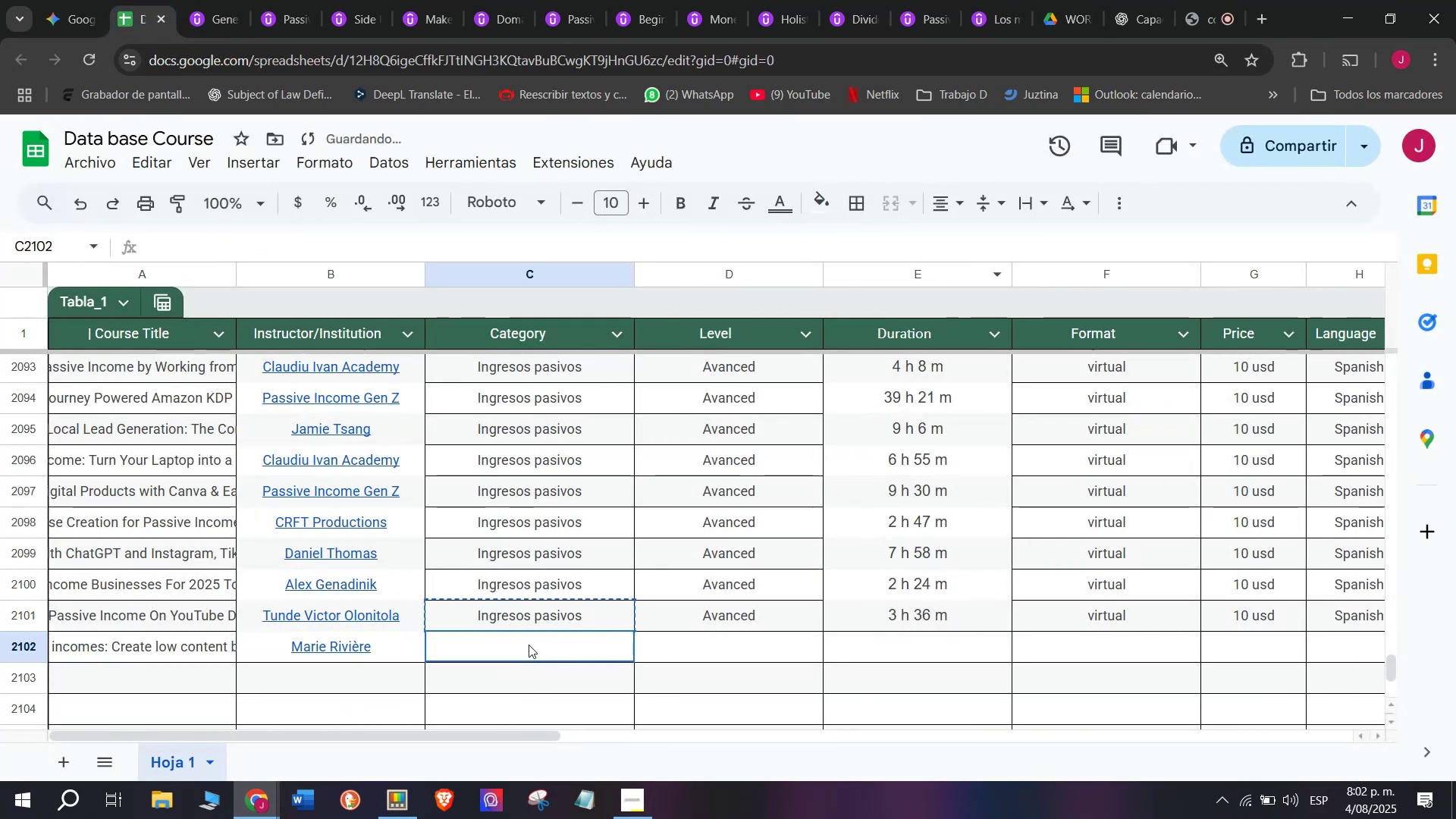 
key(Z)
 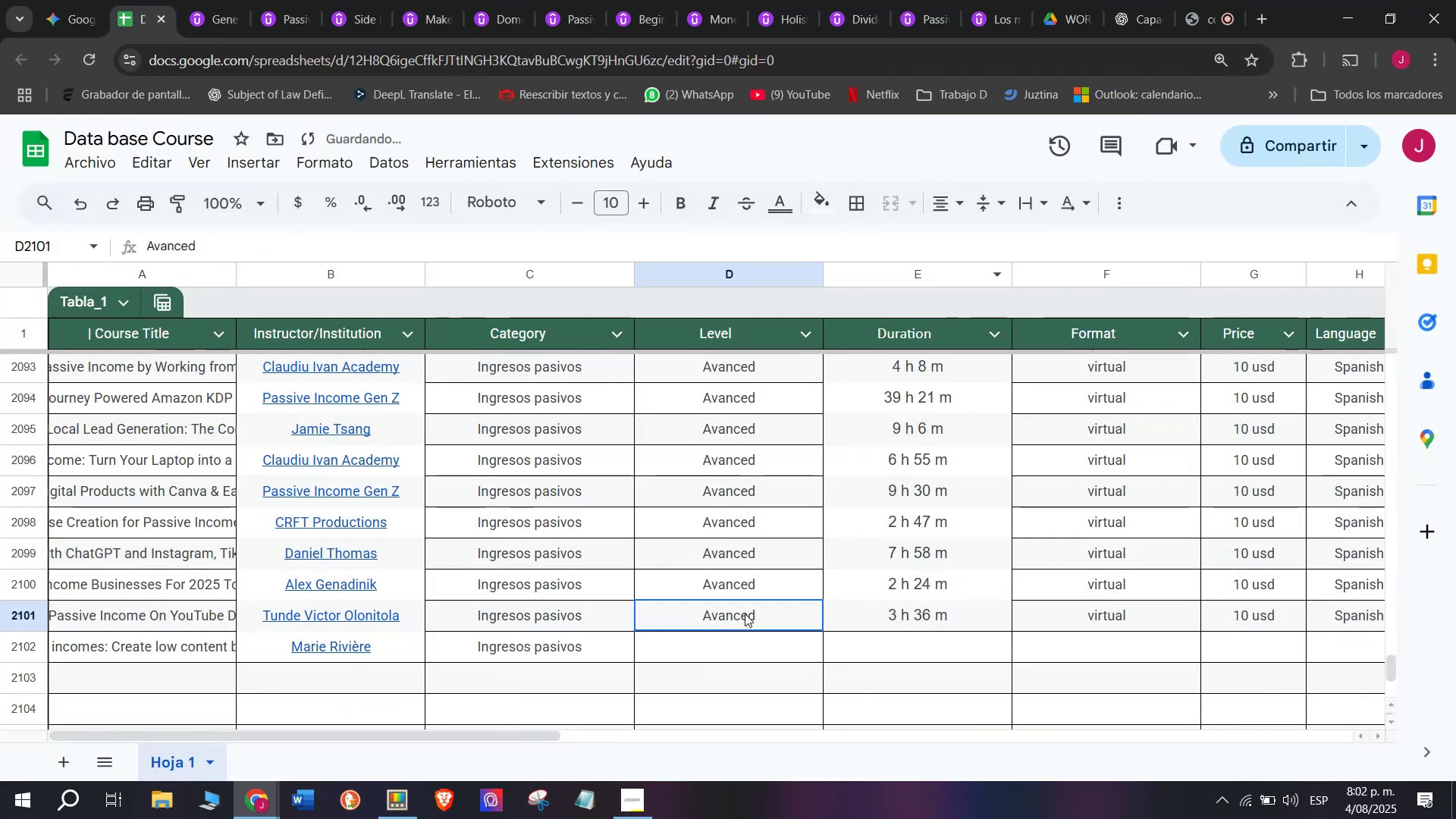 
key(Control+ControlLeft)
 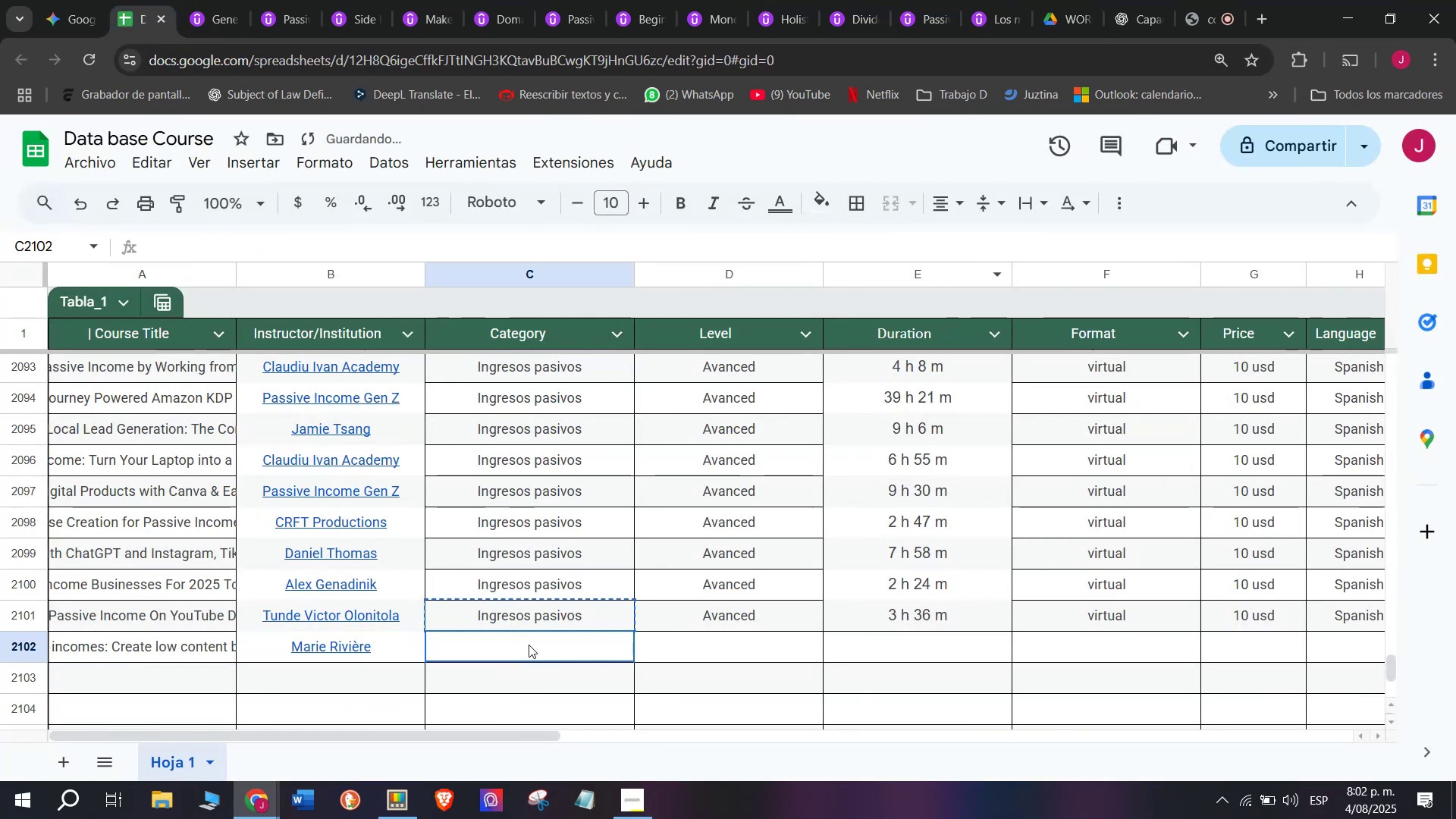 
key(Control+V)
 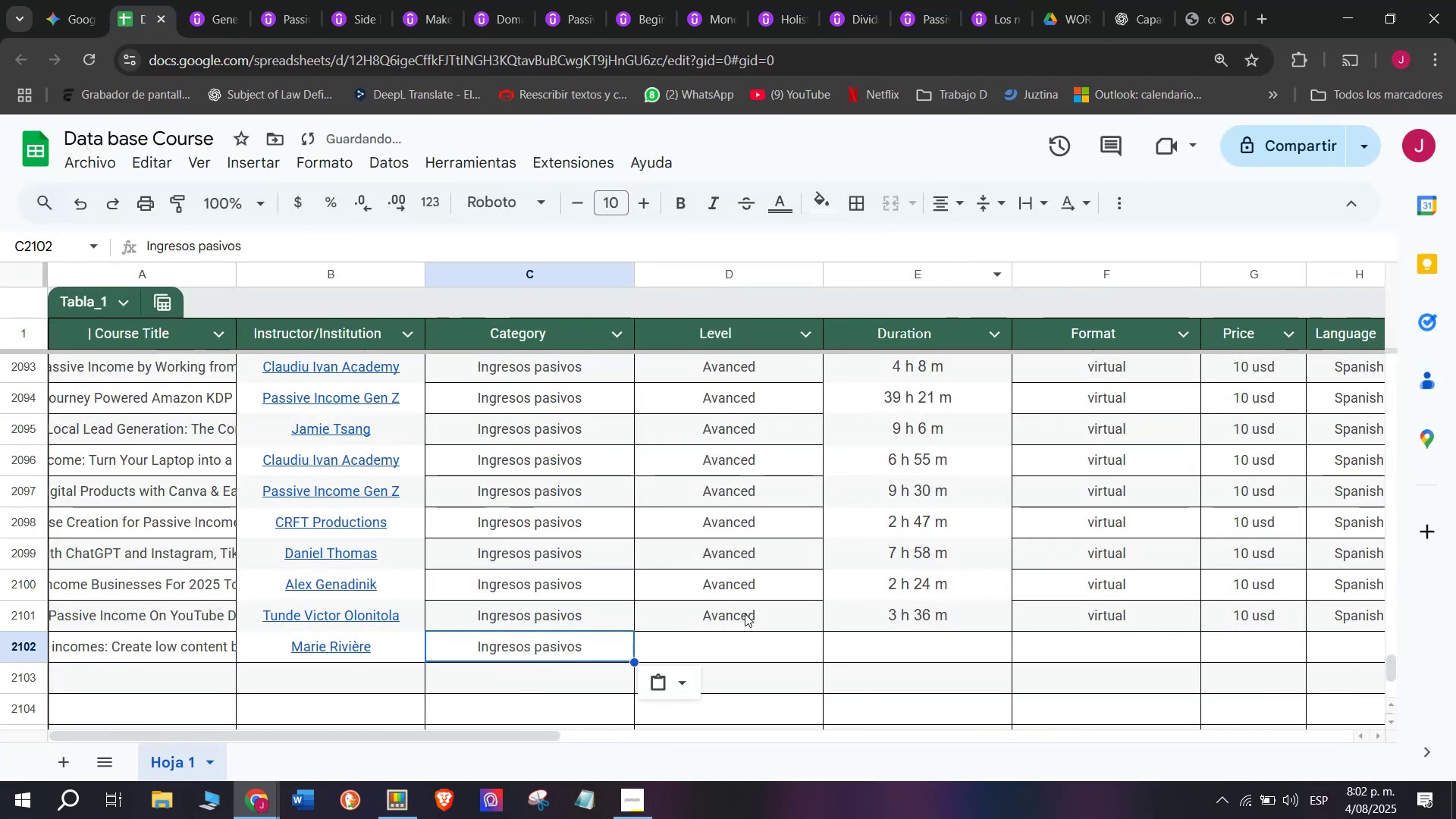 
triple_click([745, 613])
 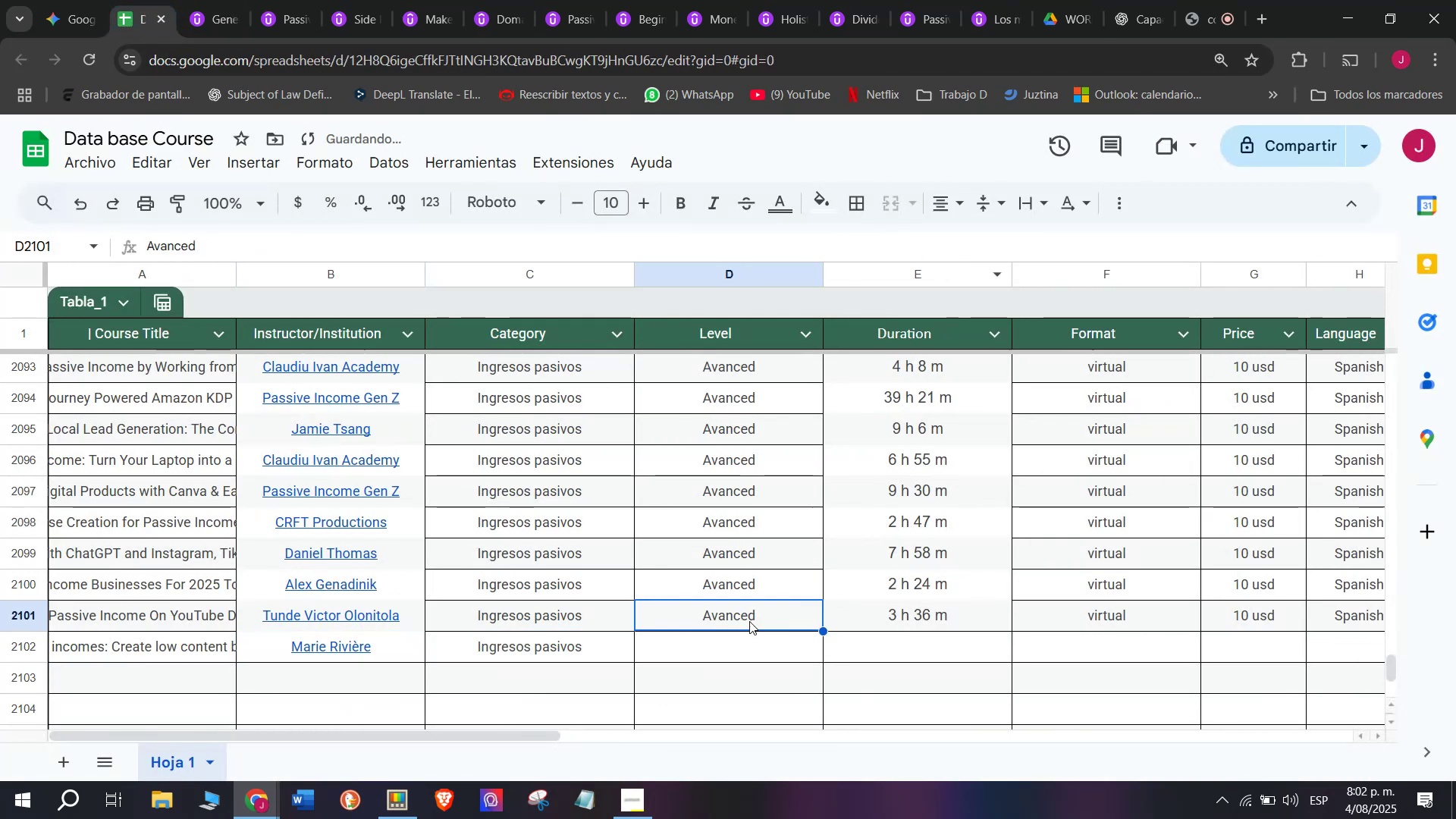 
key(Control+ControlLeft)
 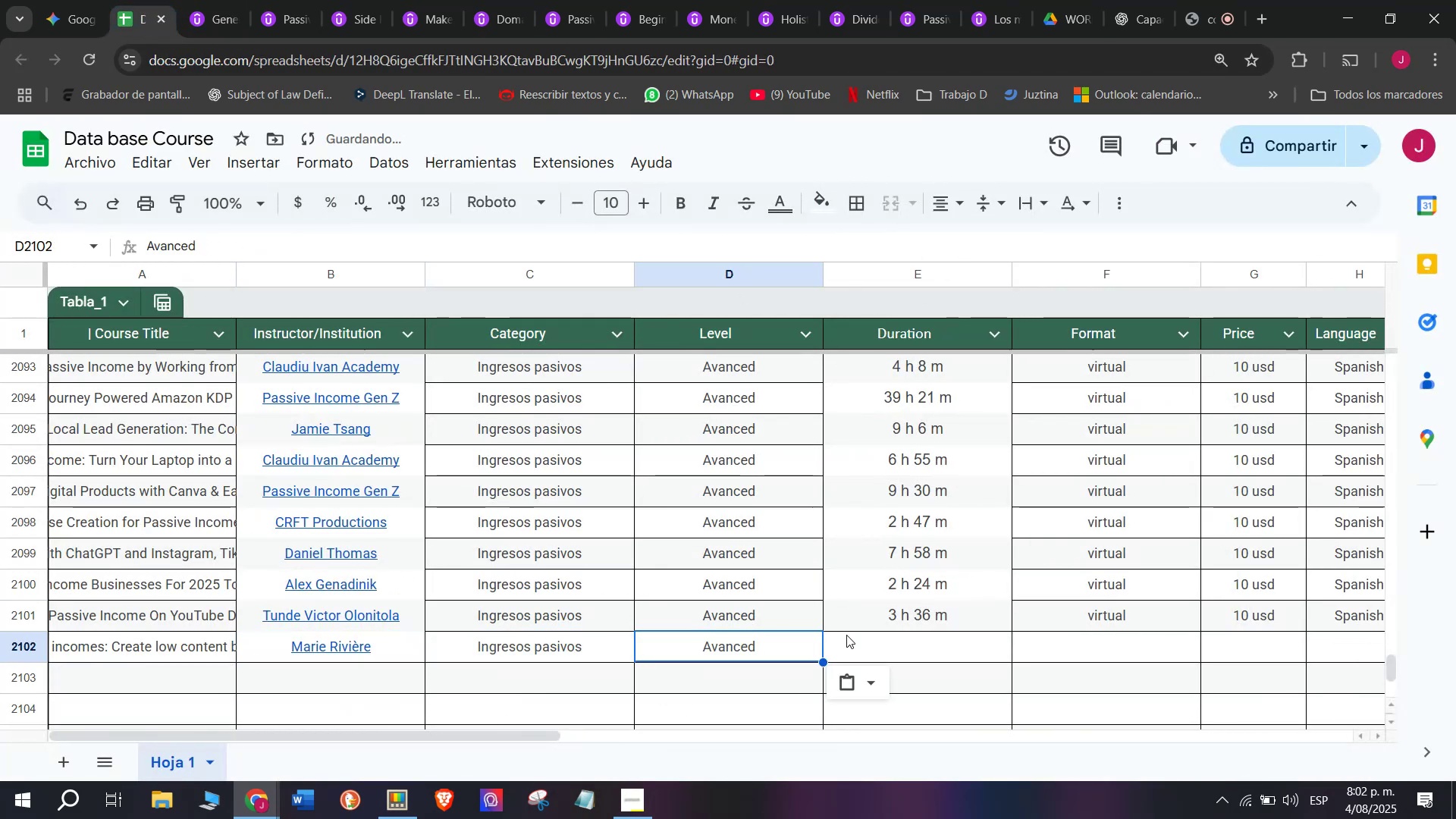 
key(Break)
 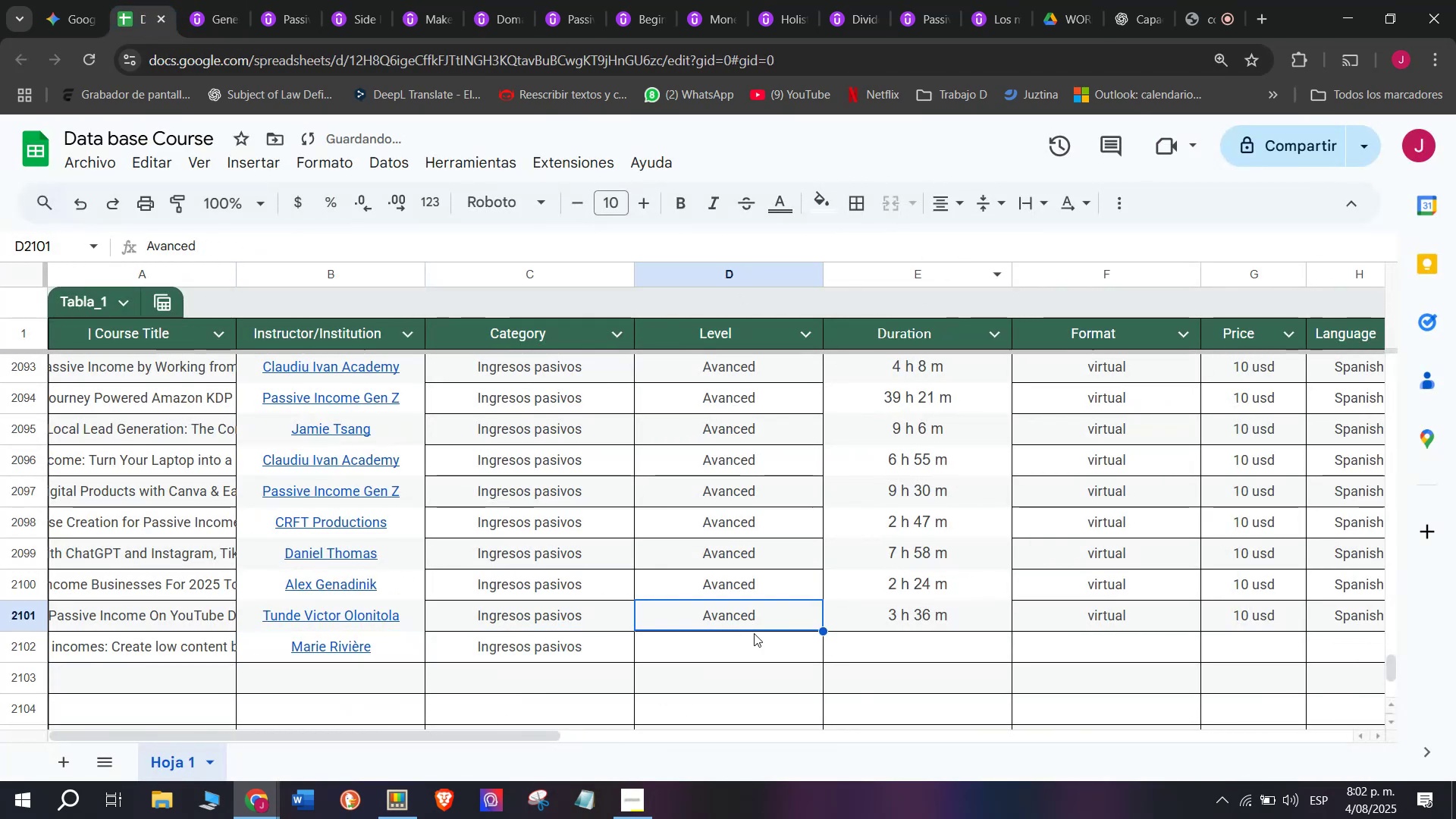 
key(Control+C)
 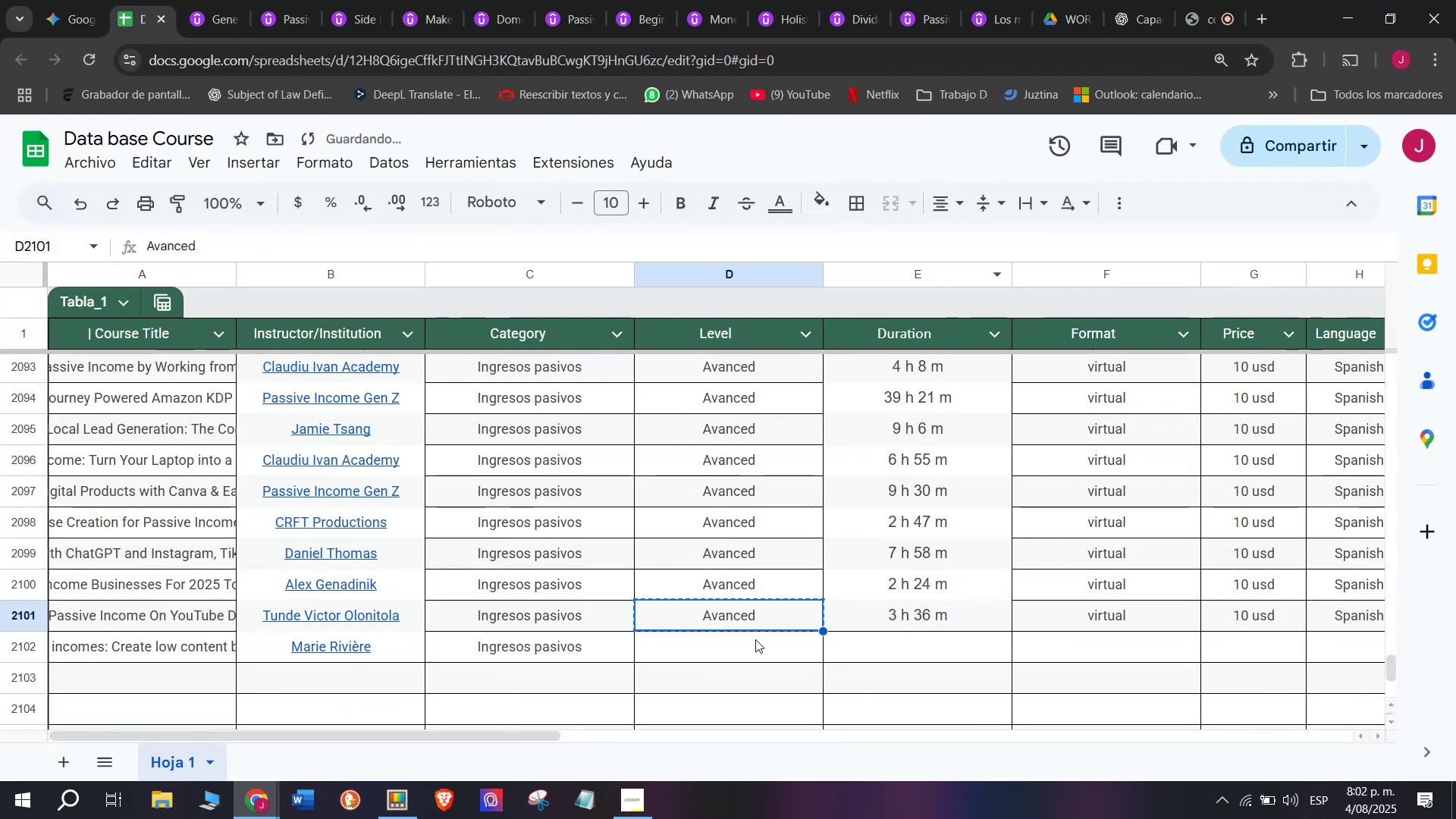 
key(Control+ControlLeft)
 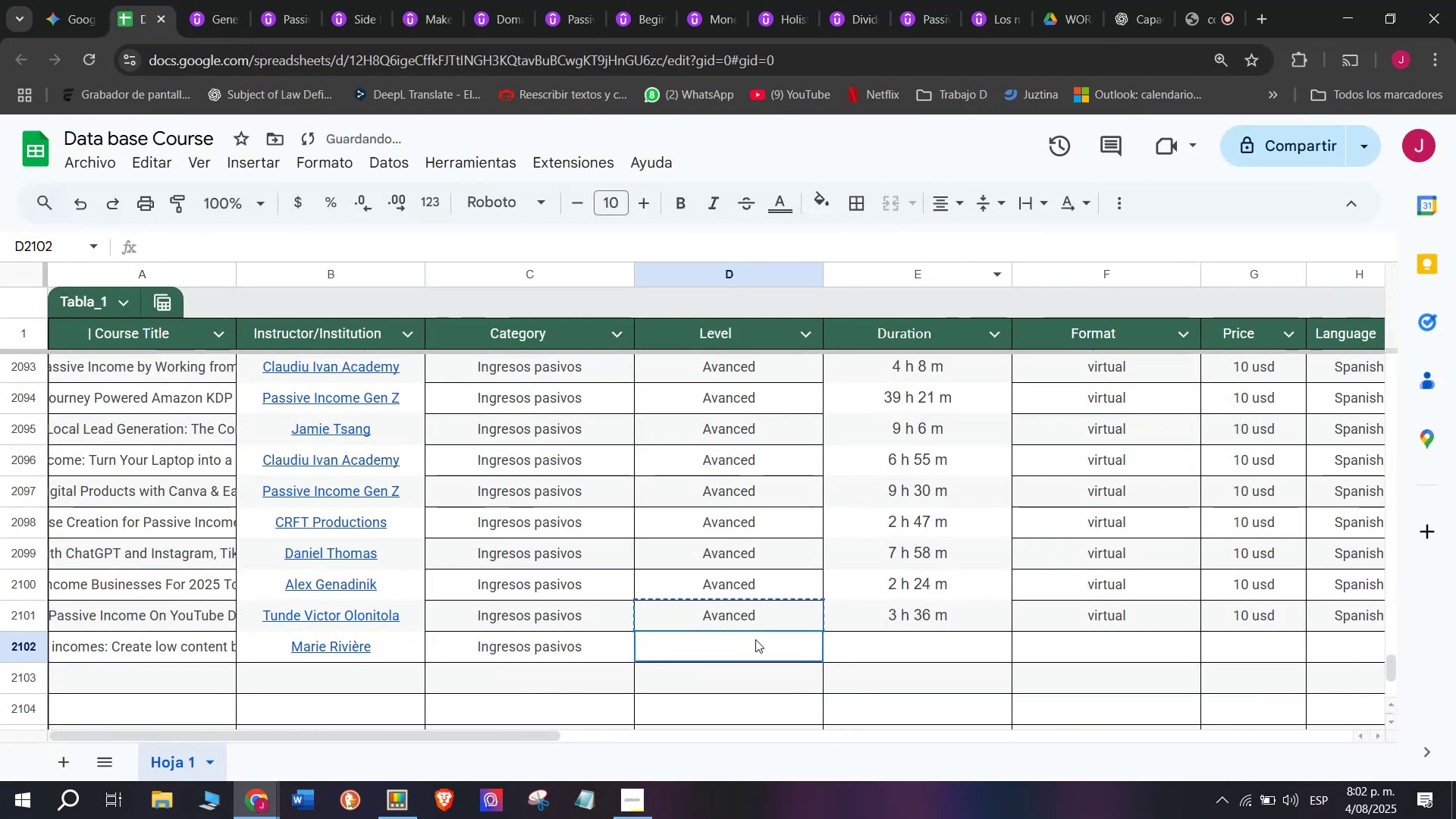 
key(Z)
 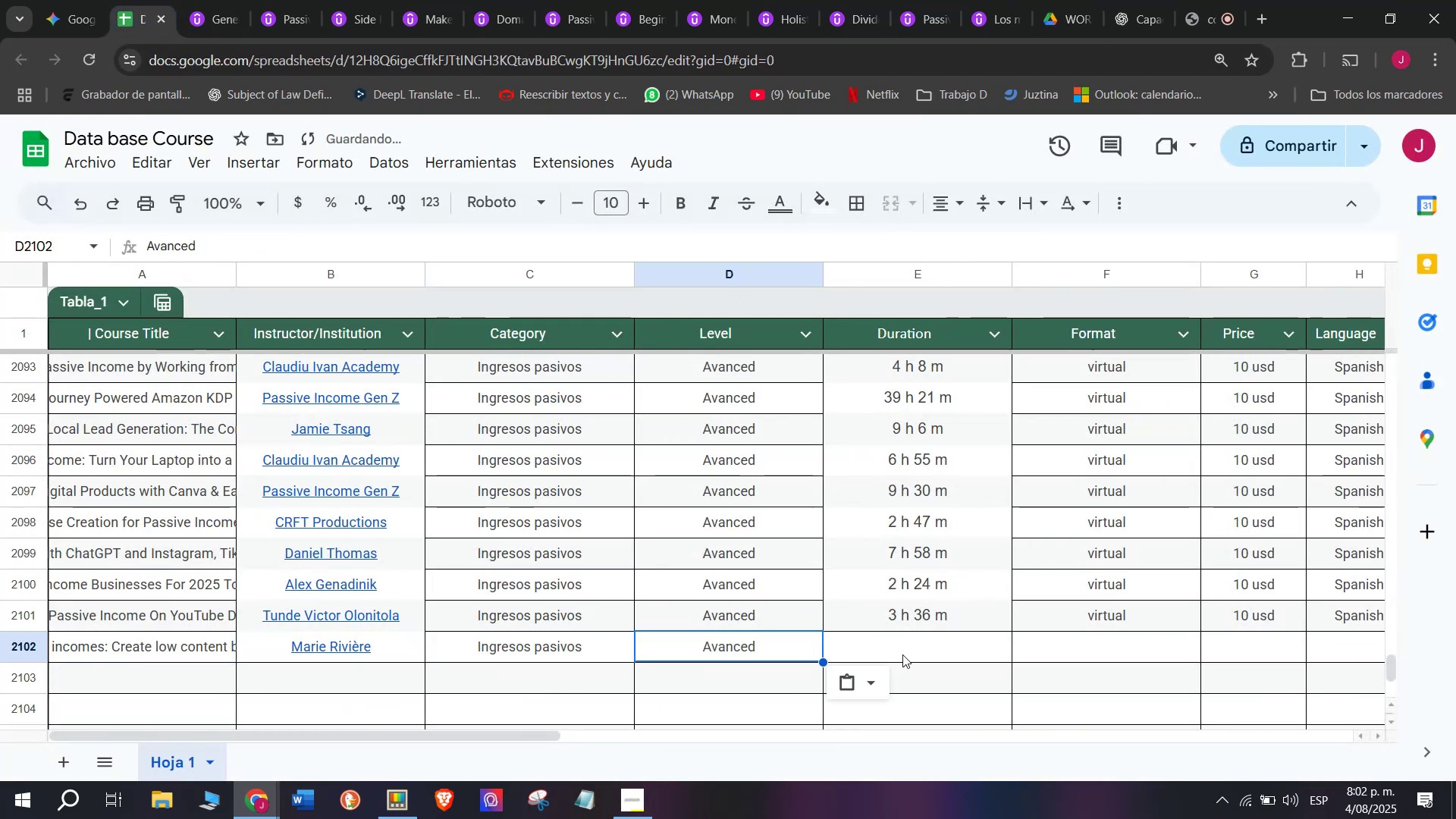 
key(Control+V)
 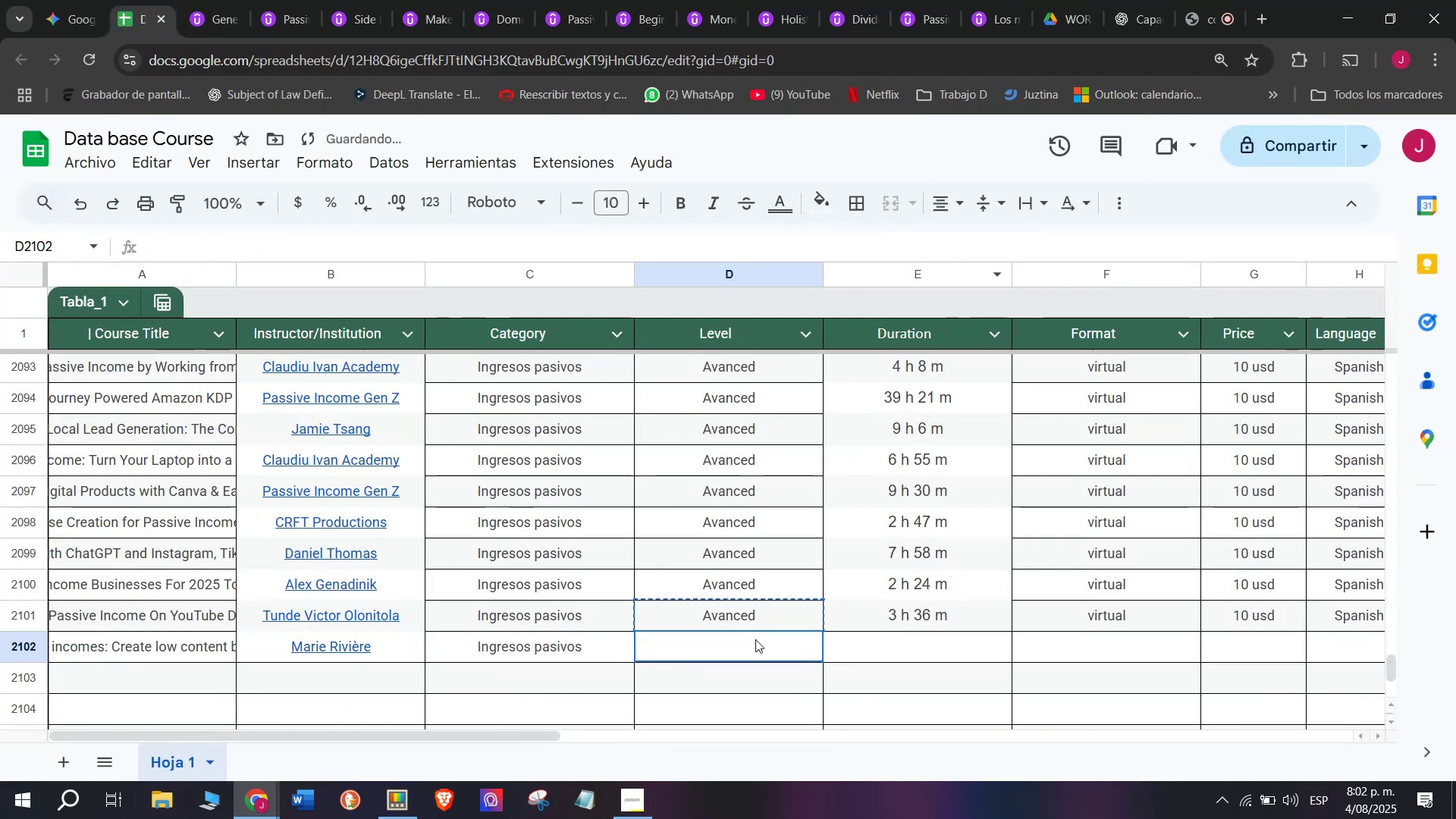 
triple_click([755, 639])
 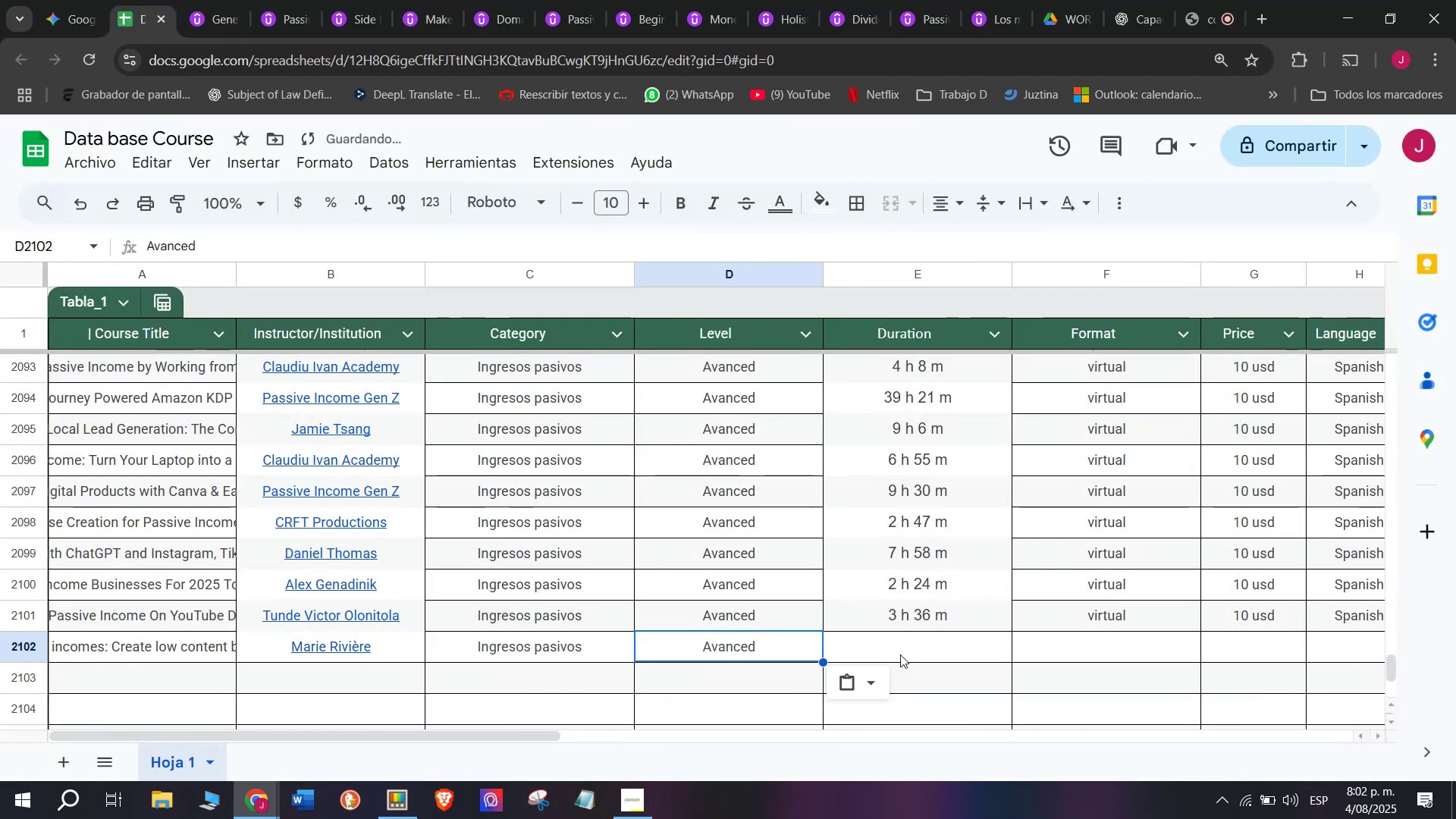 
left_click([902, 654])
 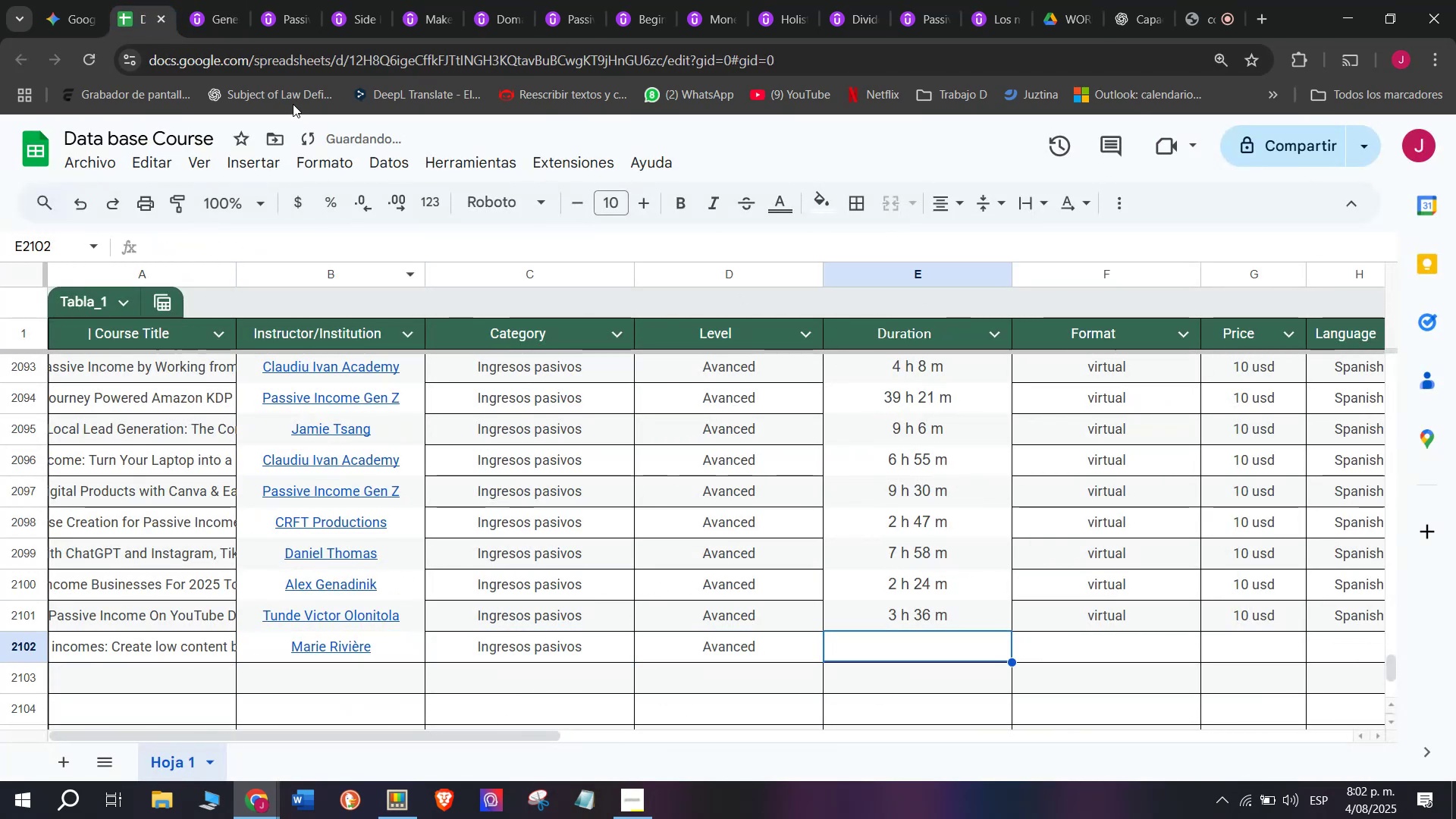 
left_click([196, 0])
 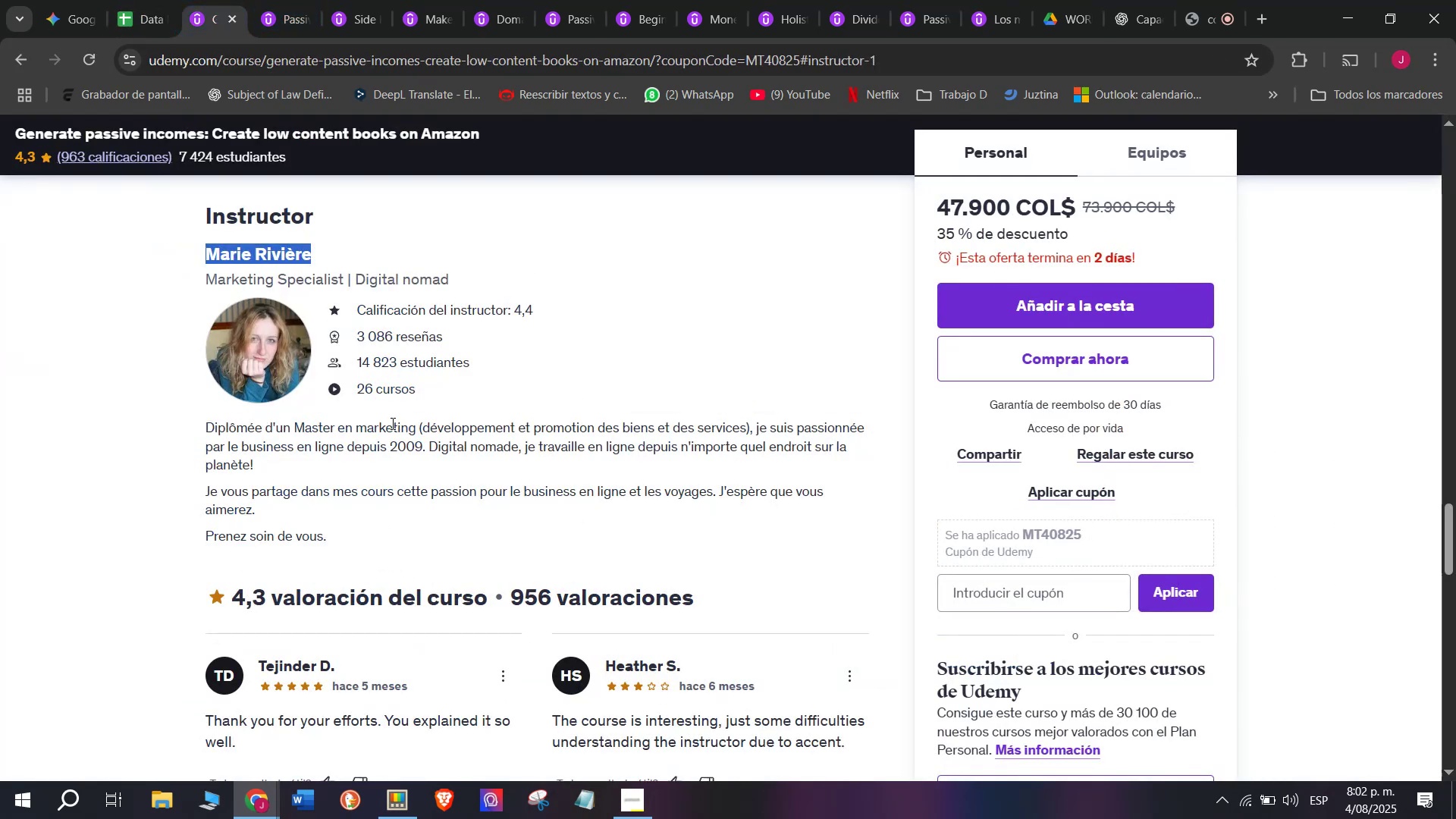 
scroll: coordinate [369, 544], scroll_direction: up, amount: 10.0
 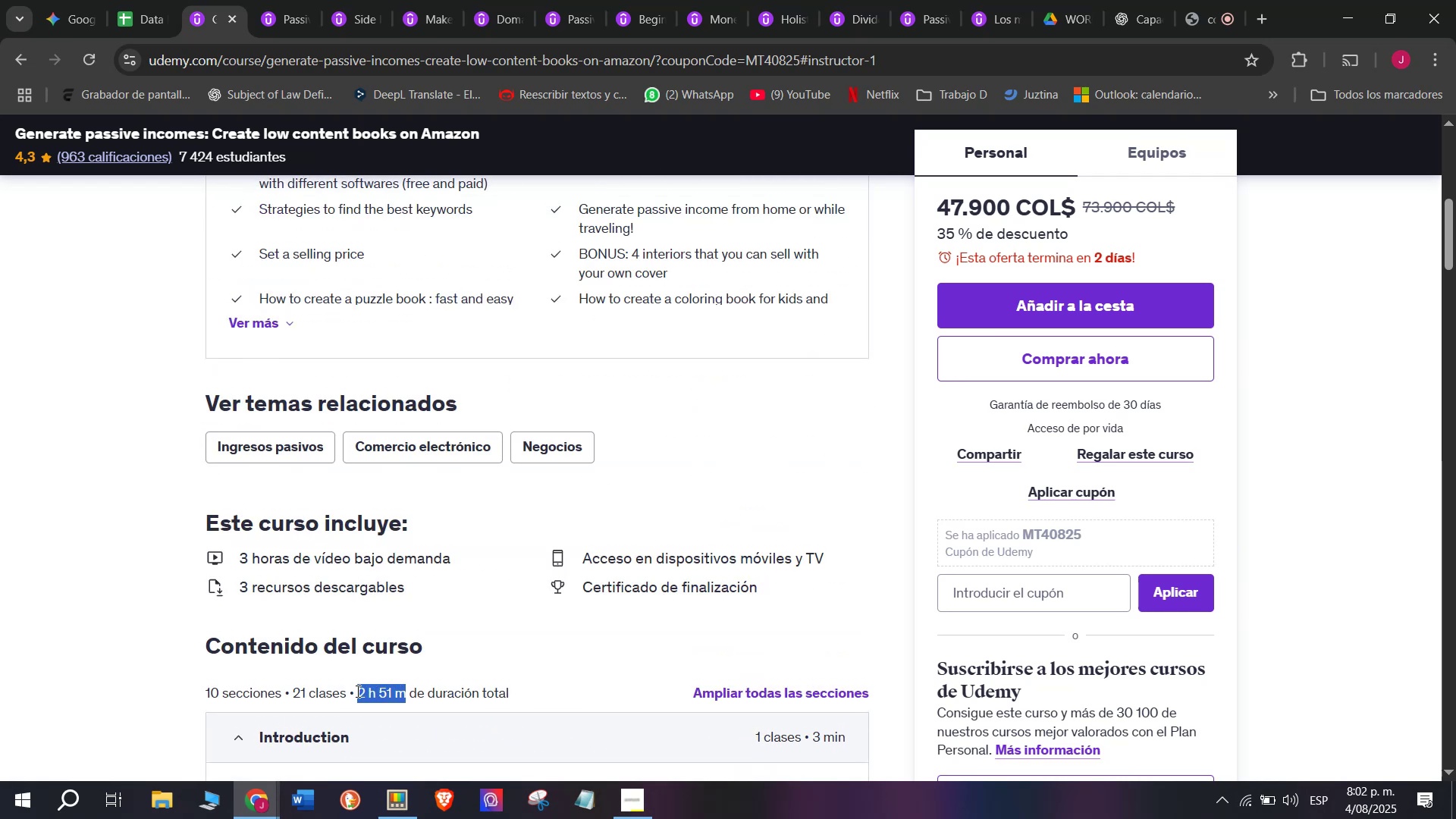 
key(Control+ControlLeft)
 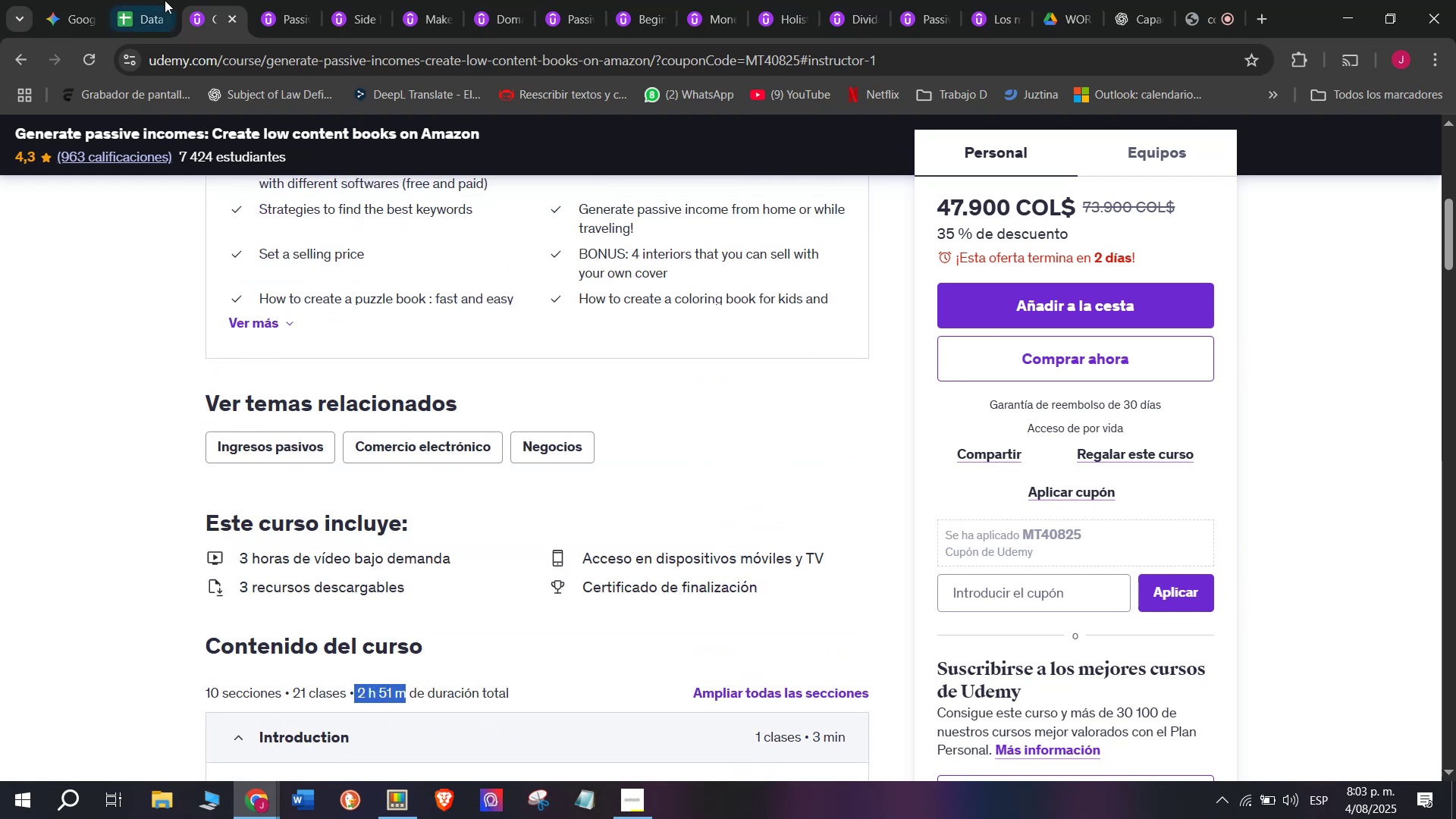 
key(Break)
 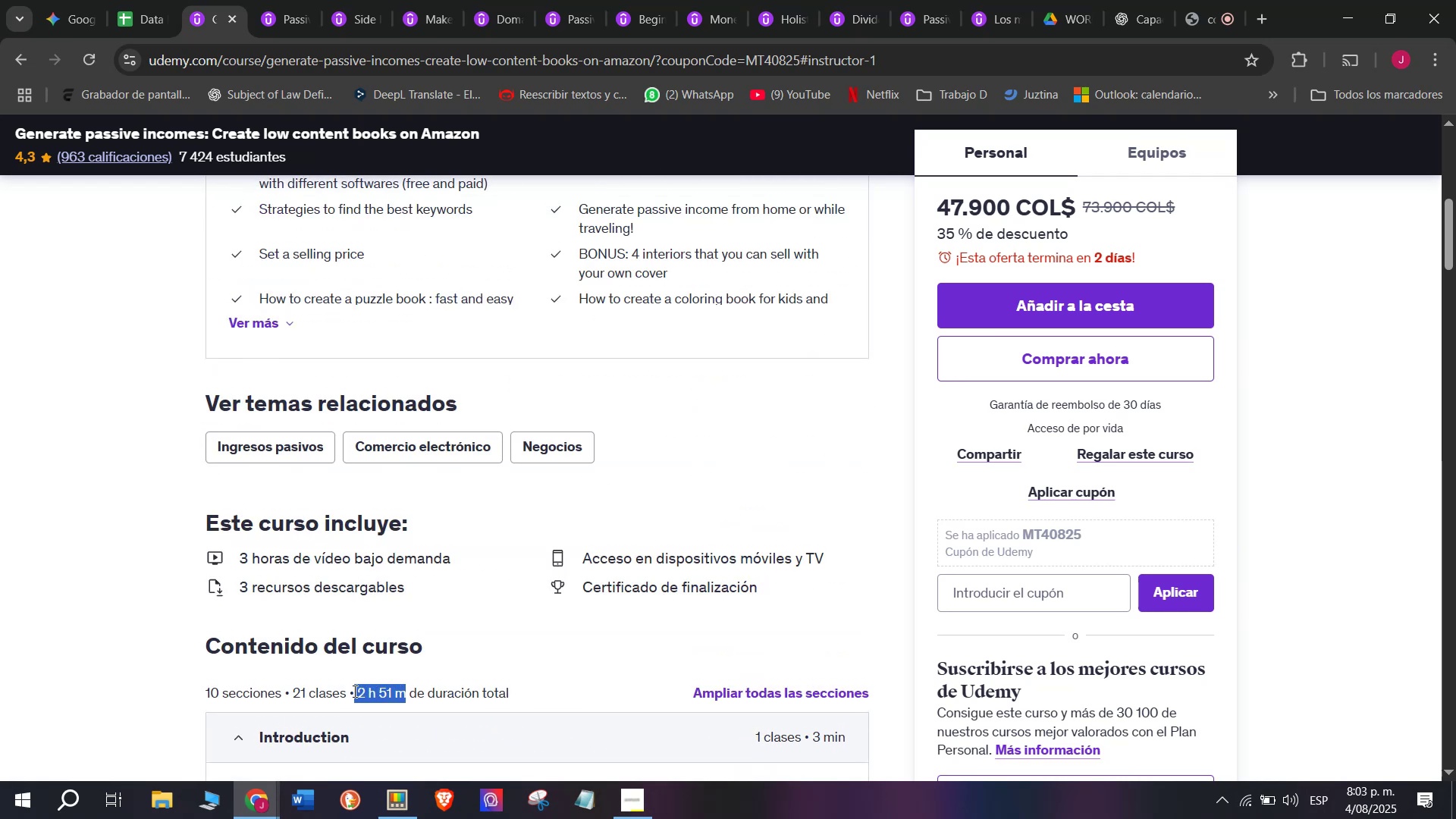 
key(Control+C)
 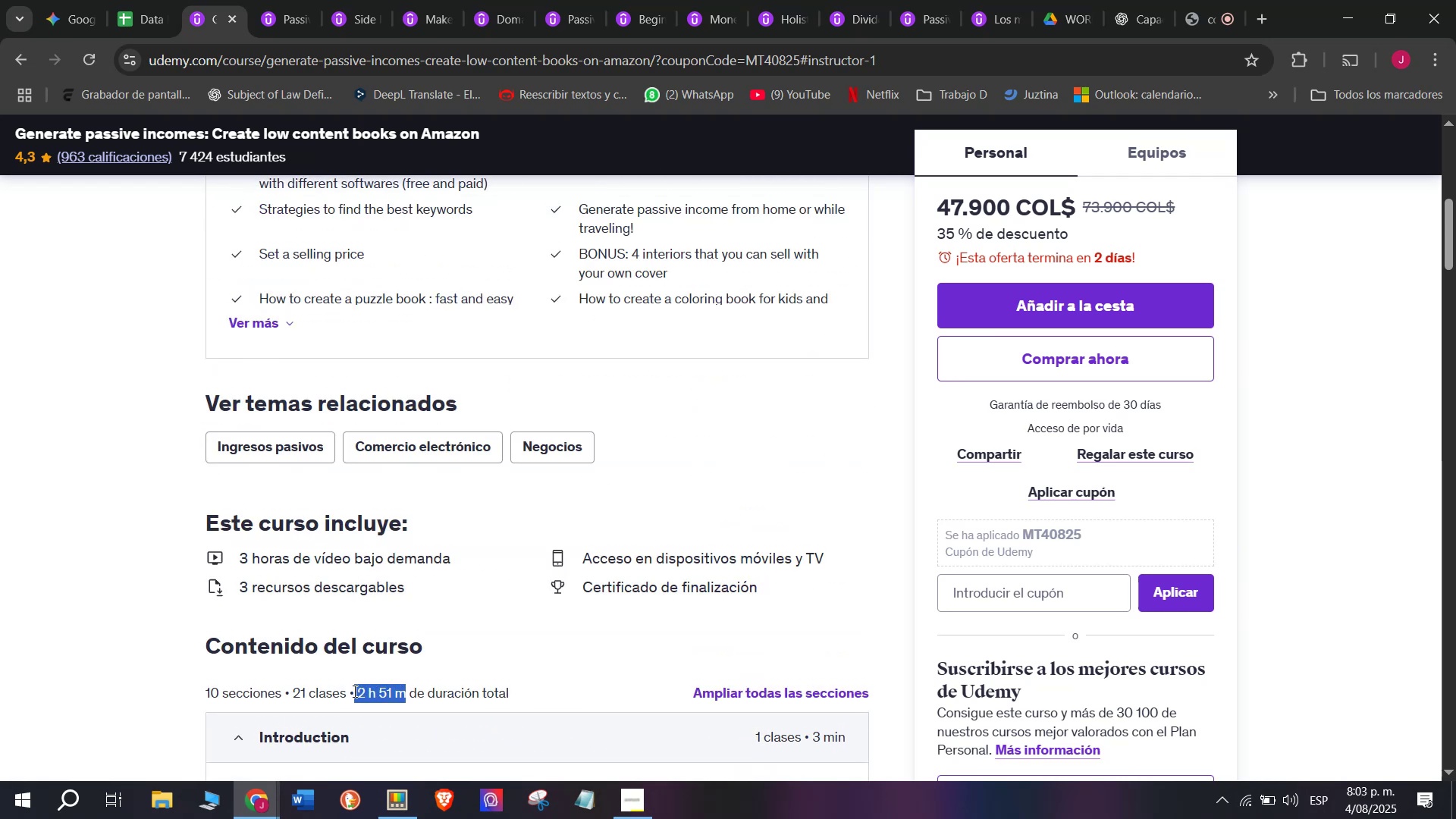 
key(Break)
 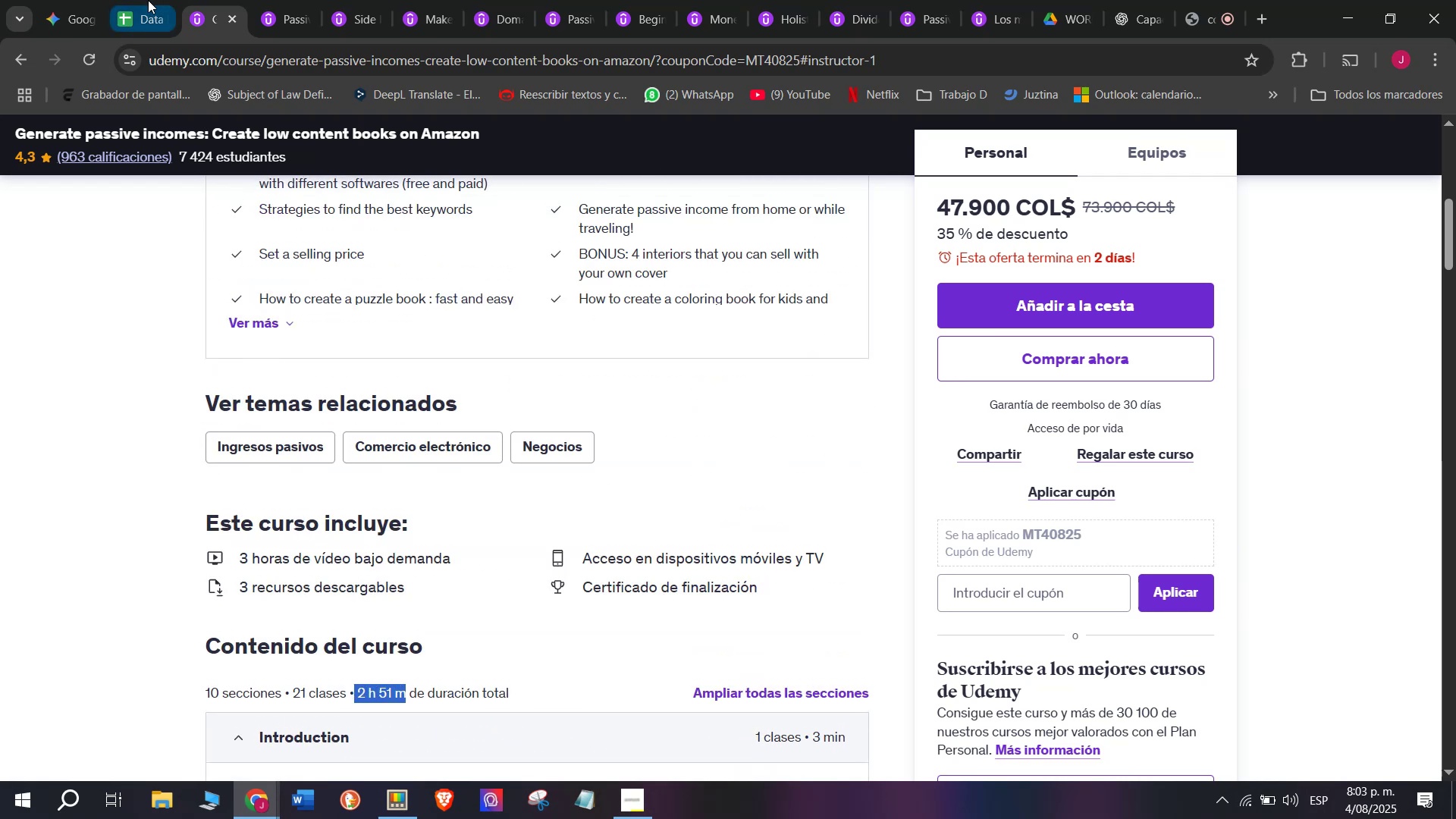 
key(Control+ControlLeft)
 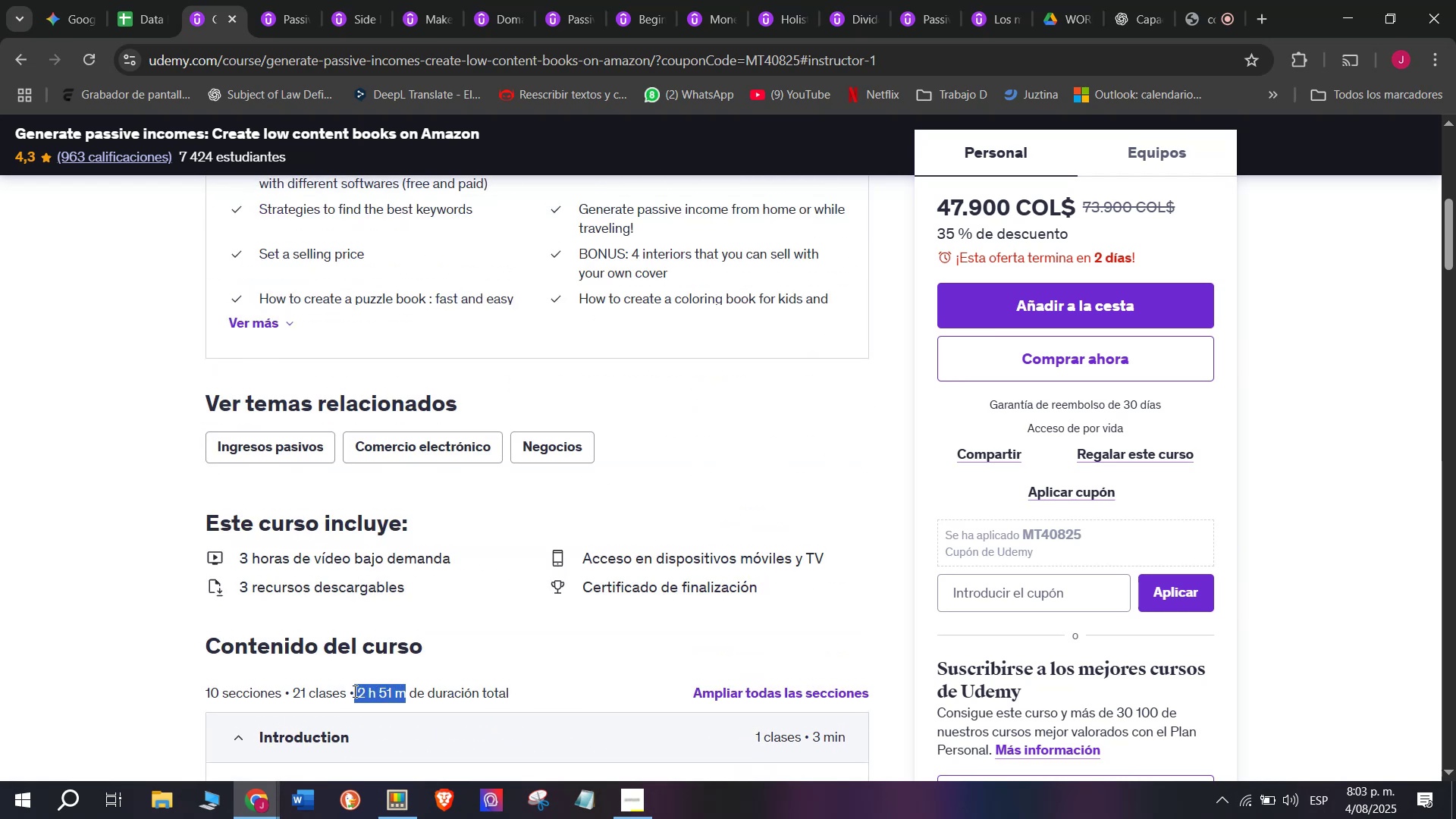 
key(Control+C)
 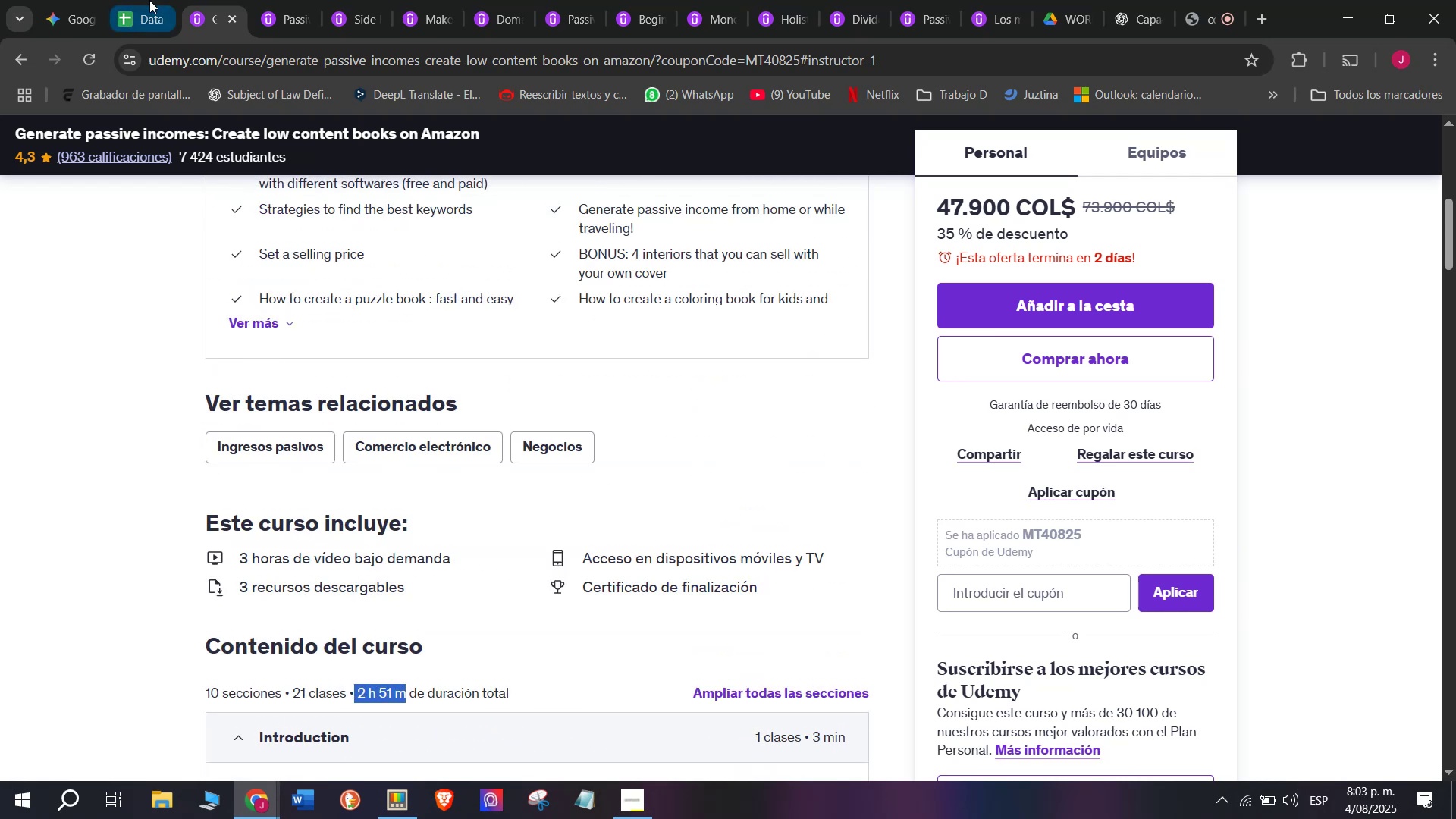 
left_click([148, 0])
 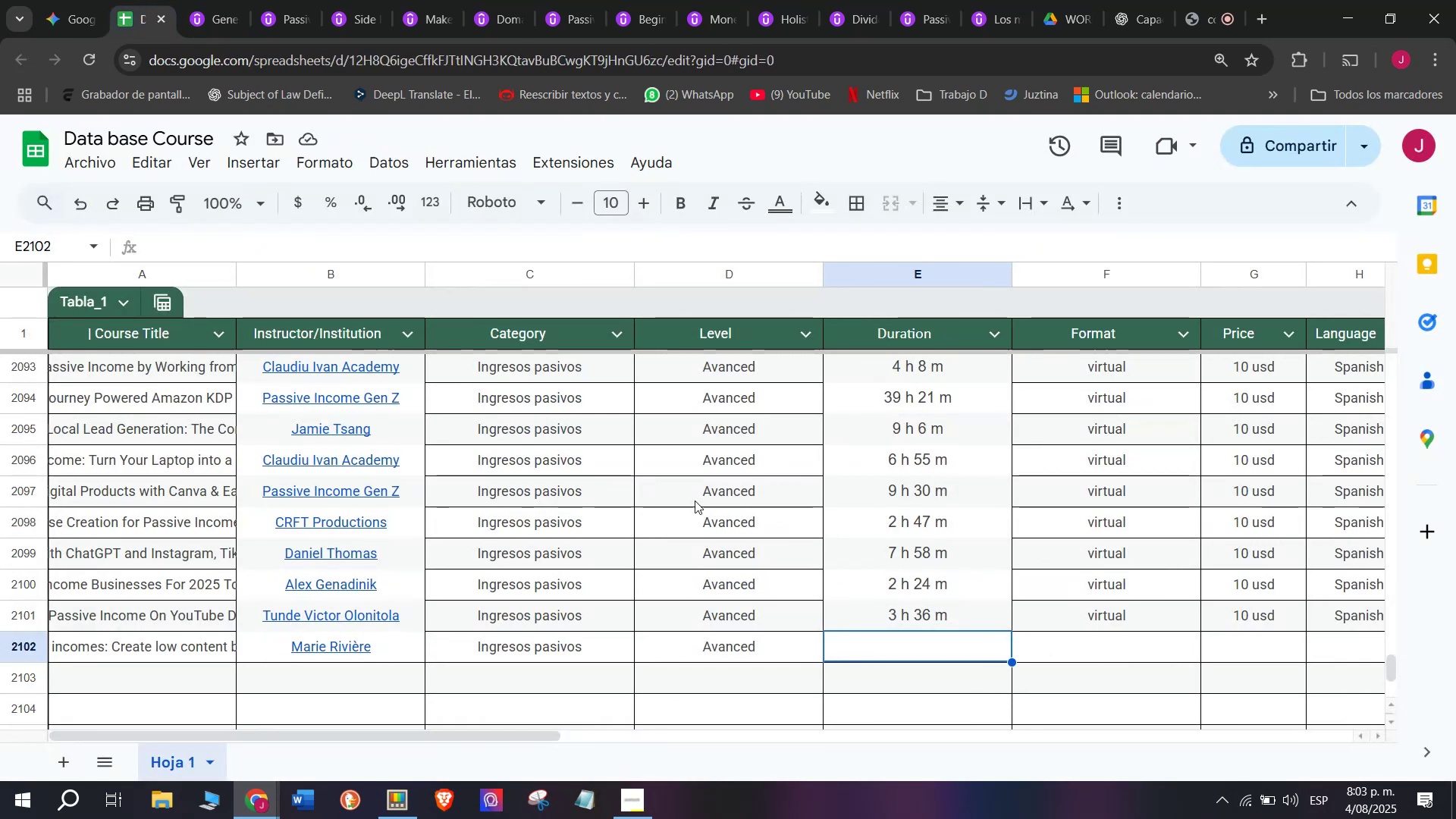 
key(Control+ControlLeft)
 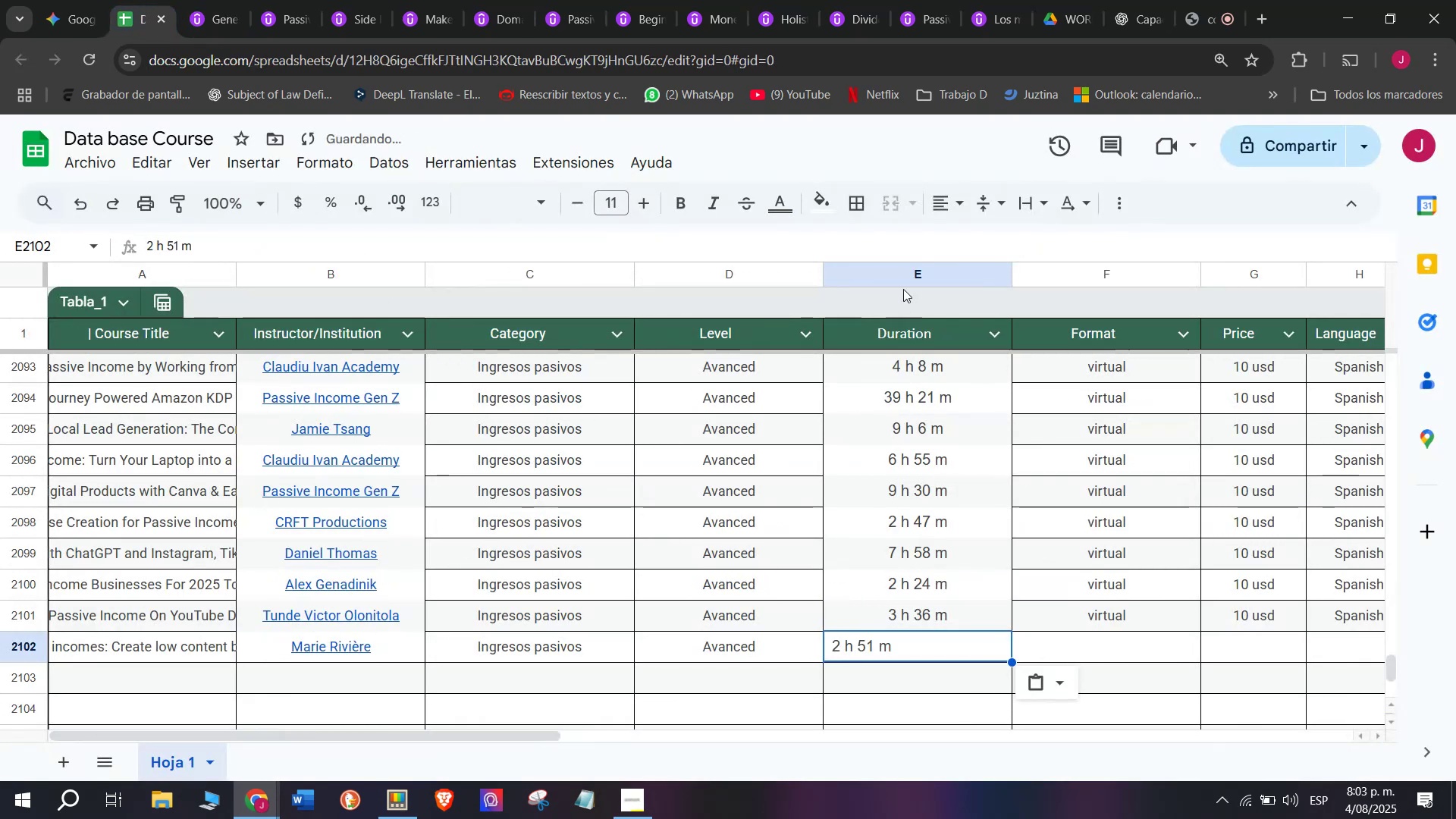 
key(Z)
 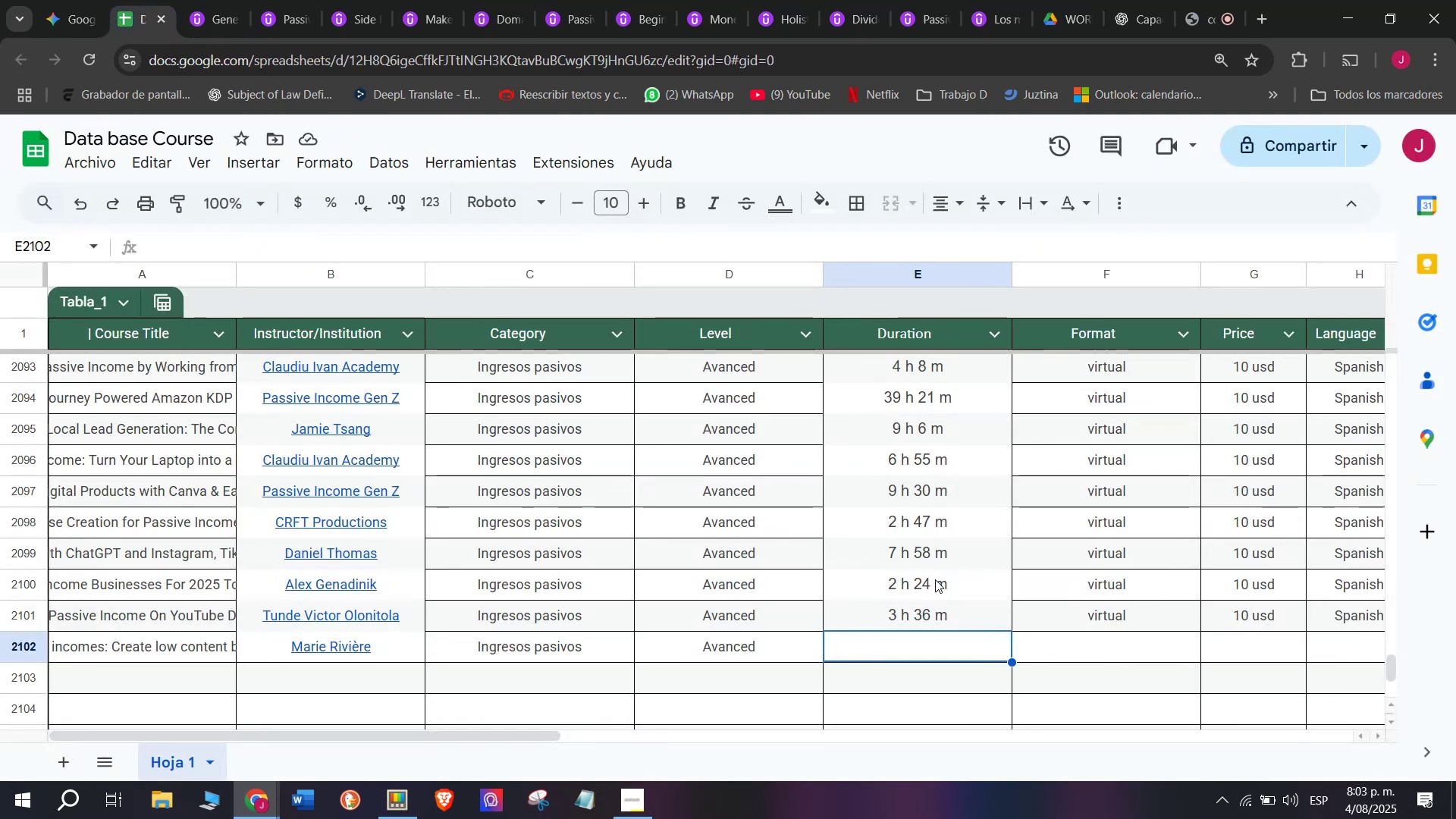 
key(Control+V)
 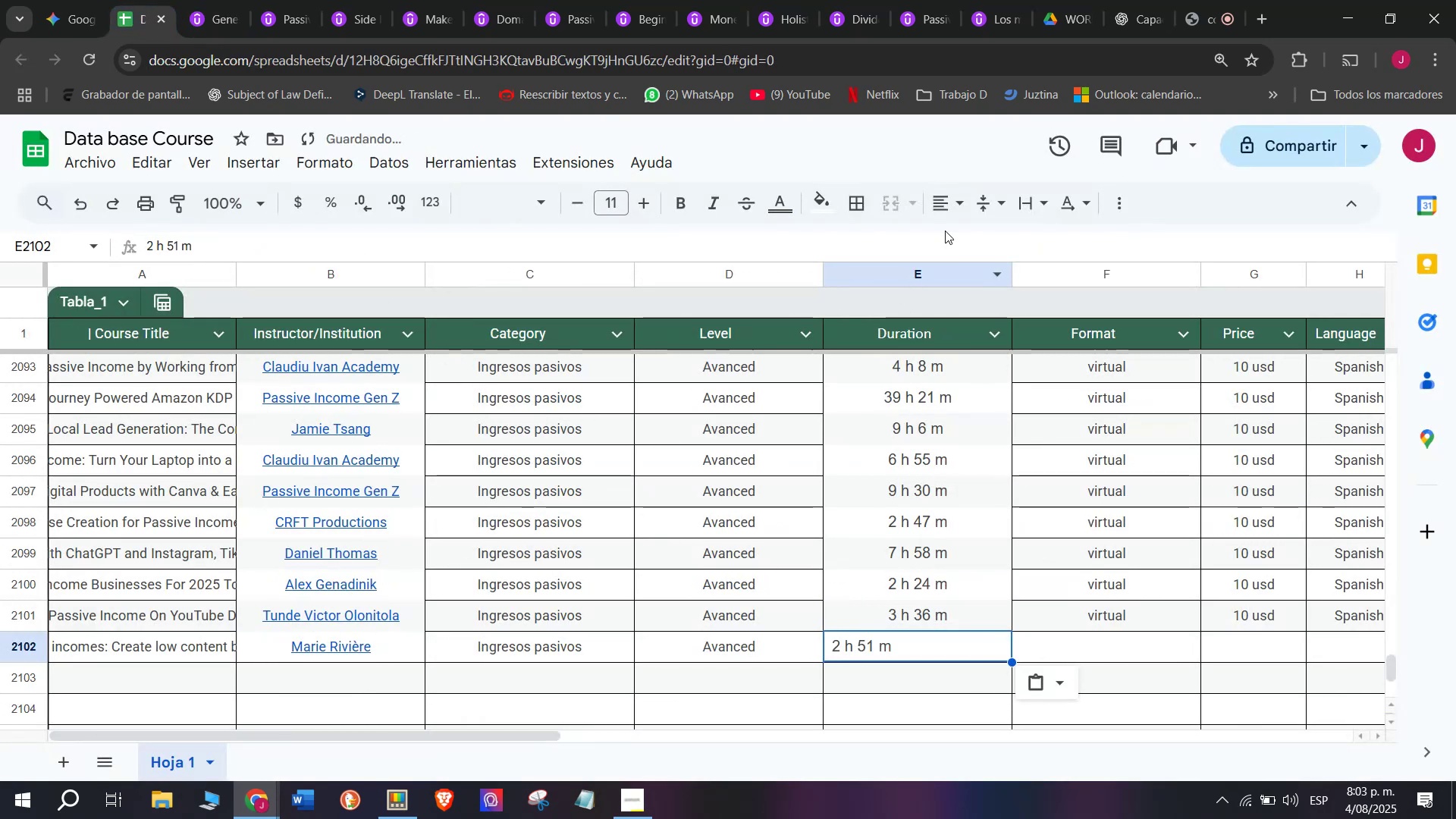 
left_click([952, 209])
 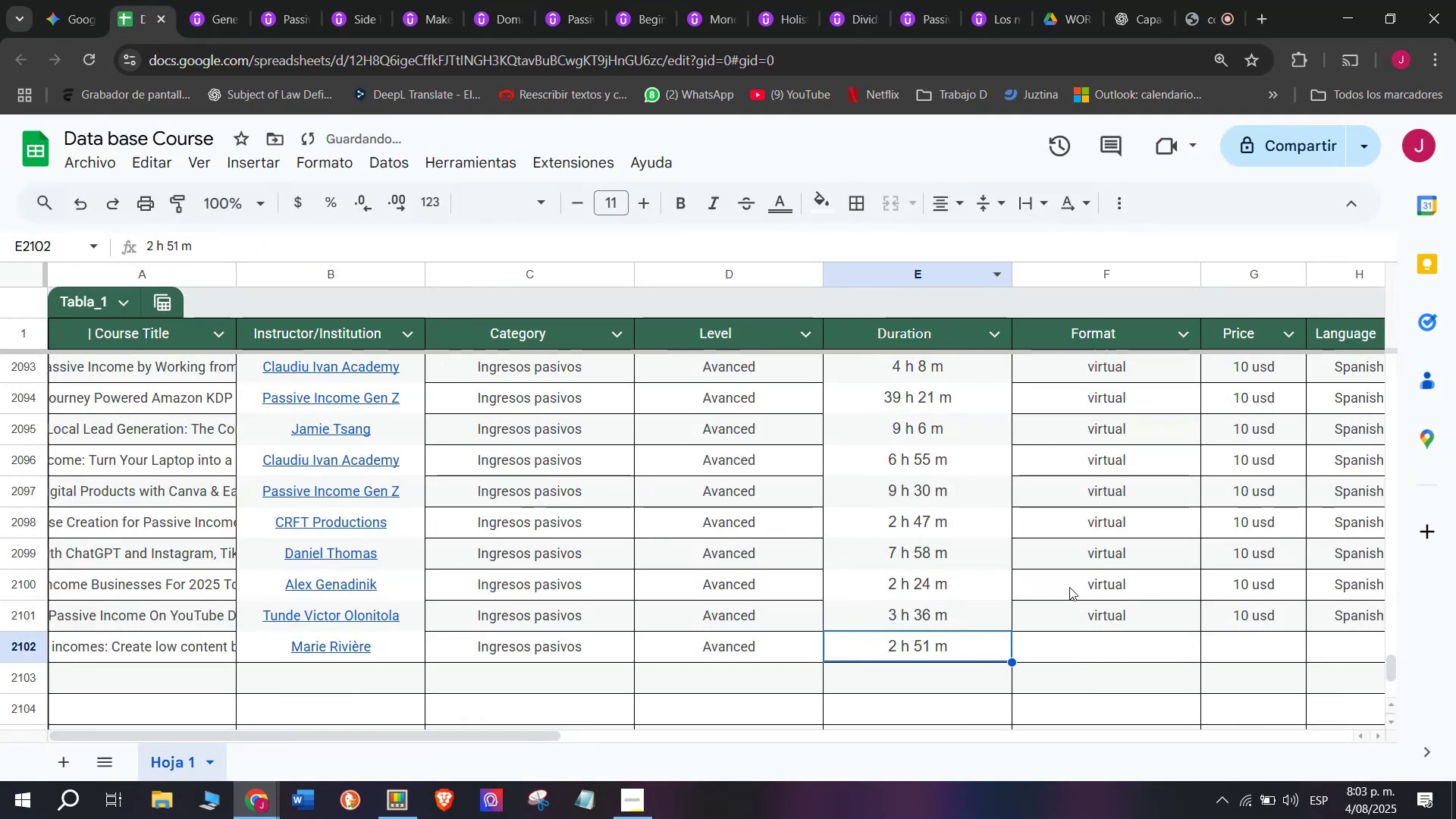 
key(Break)
 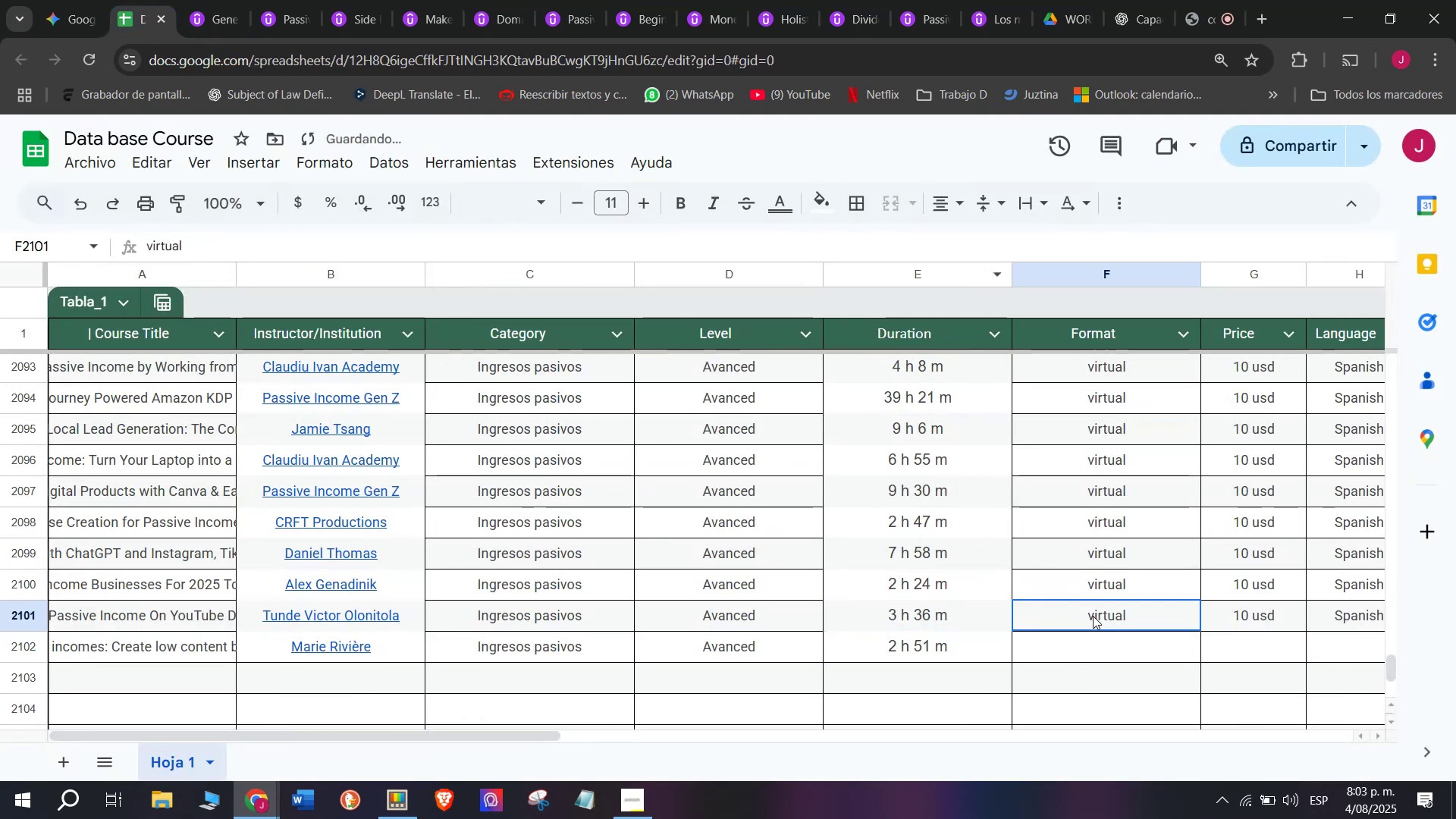 
key(Control+ControlLeft)
 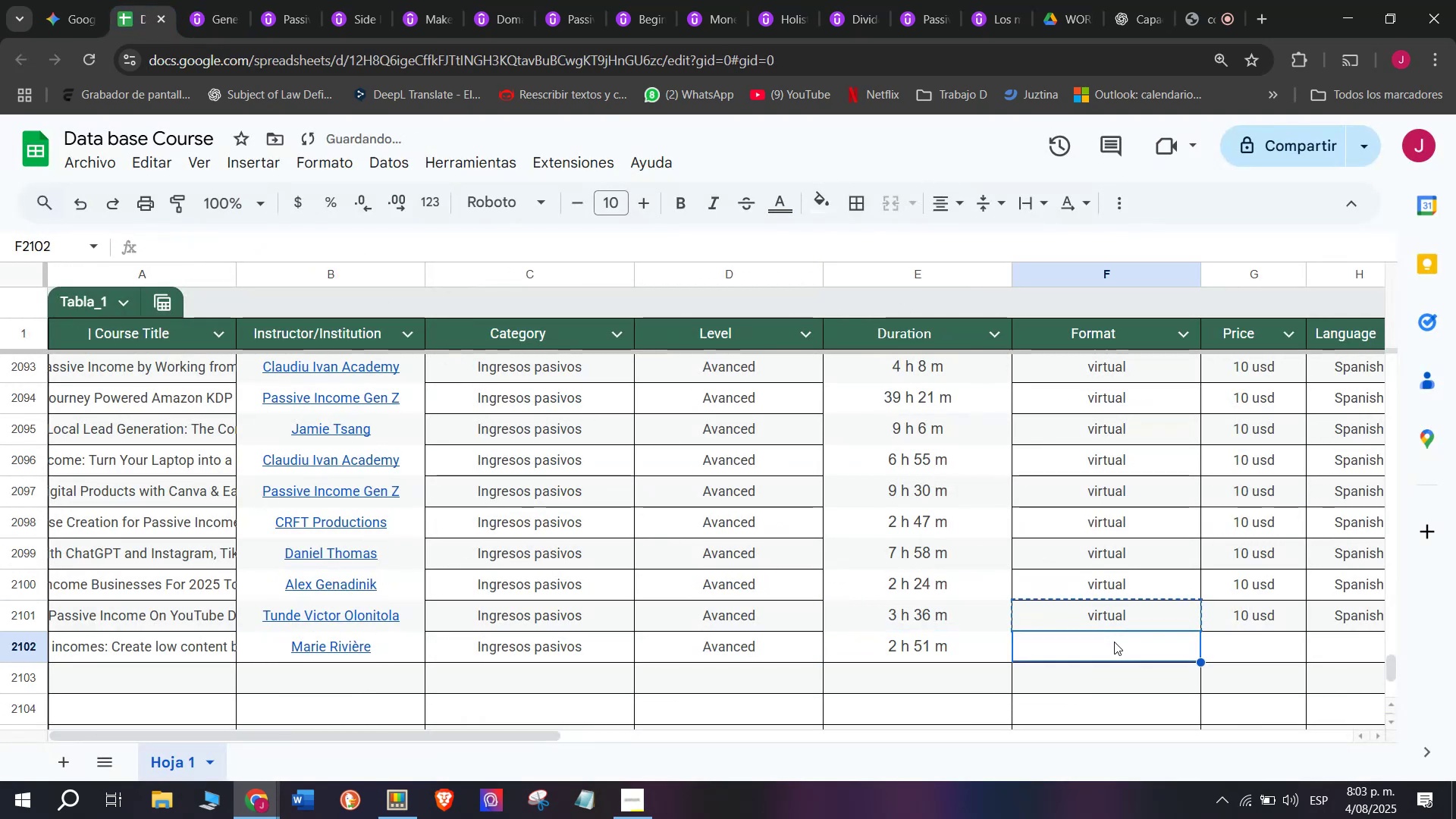 
key(Control+C)
 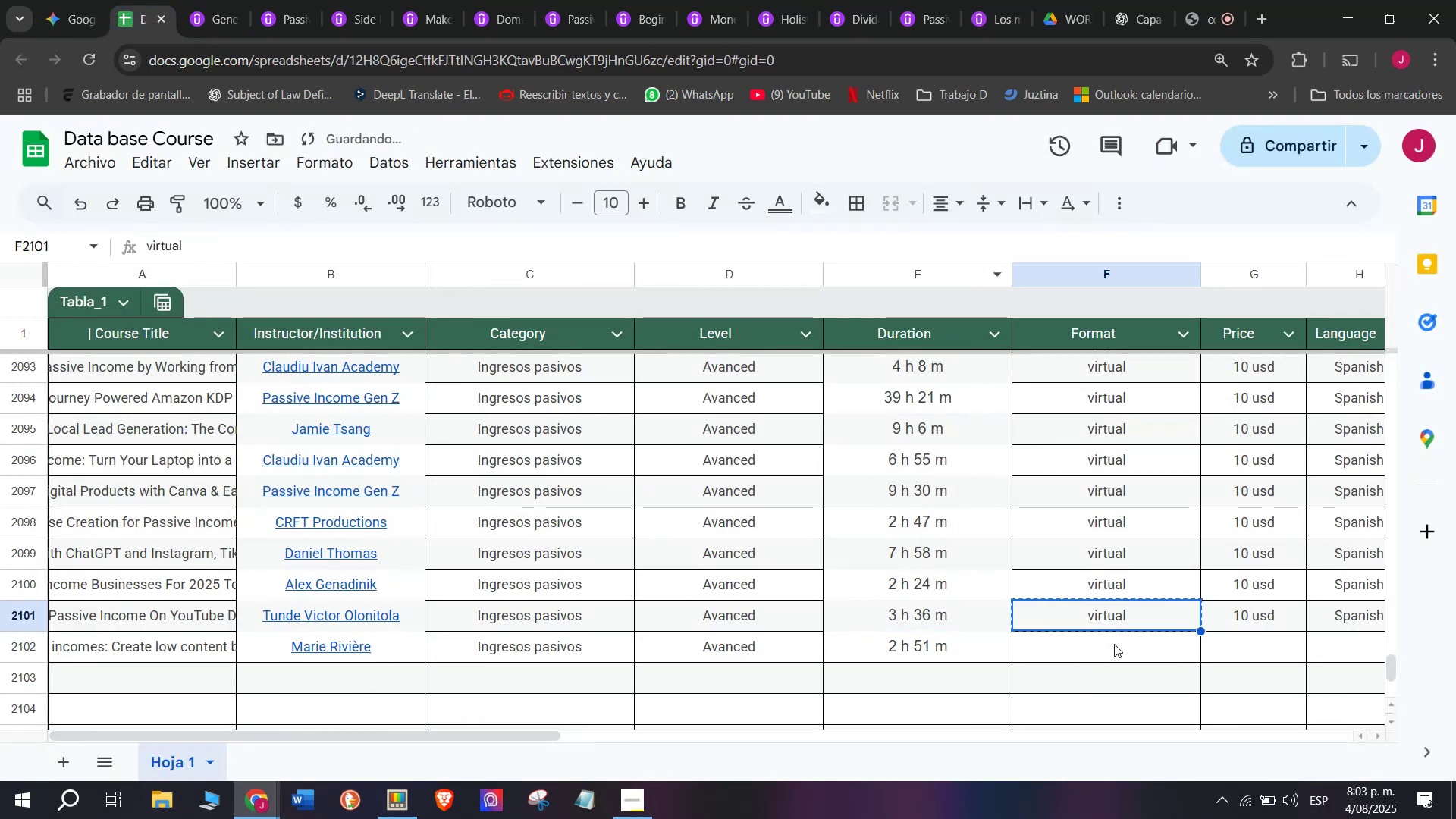 
key(Control+ControlLeft)
 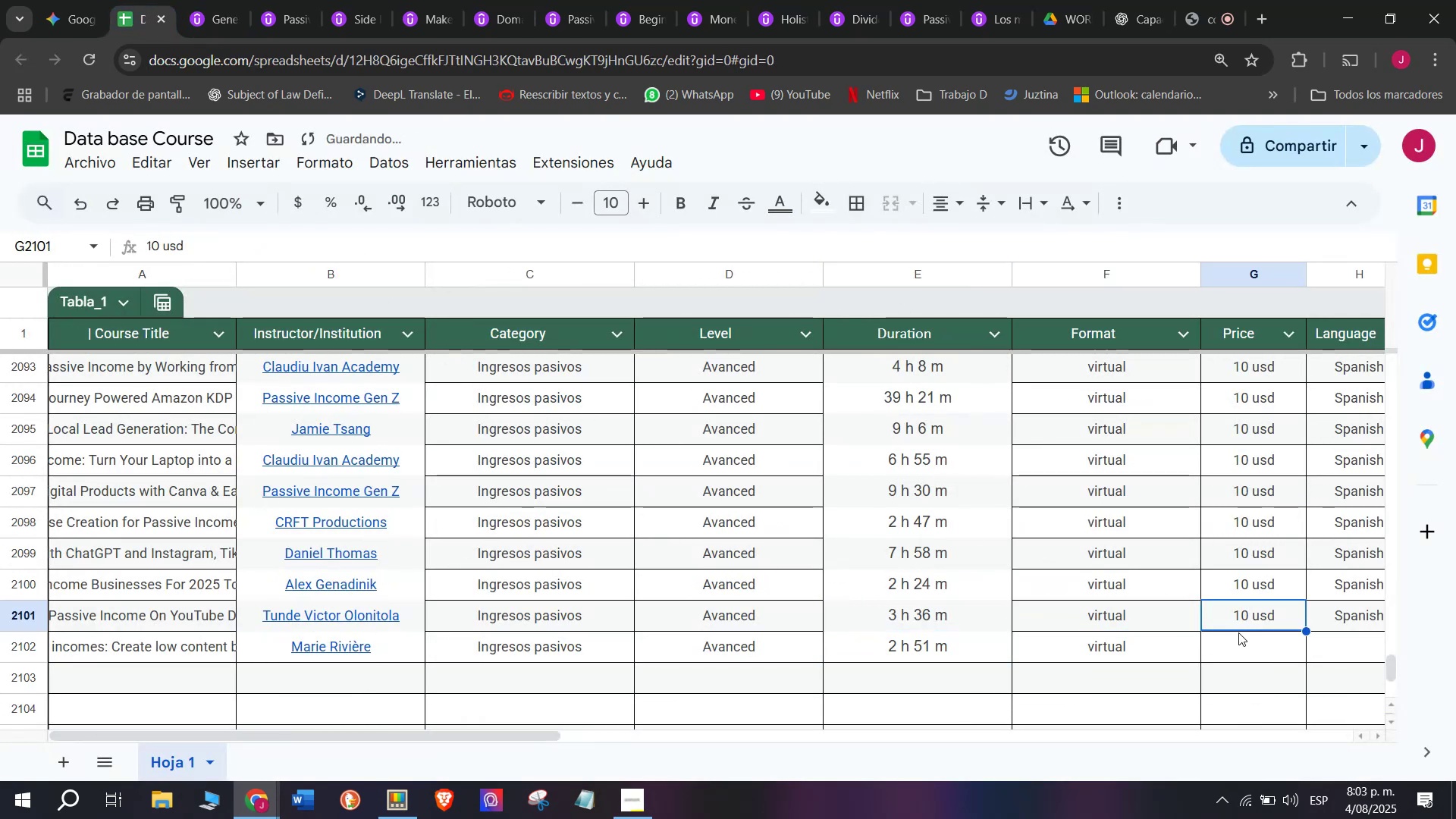 
key(Z)
 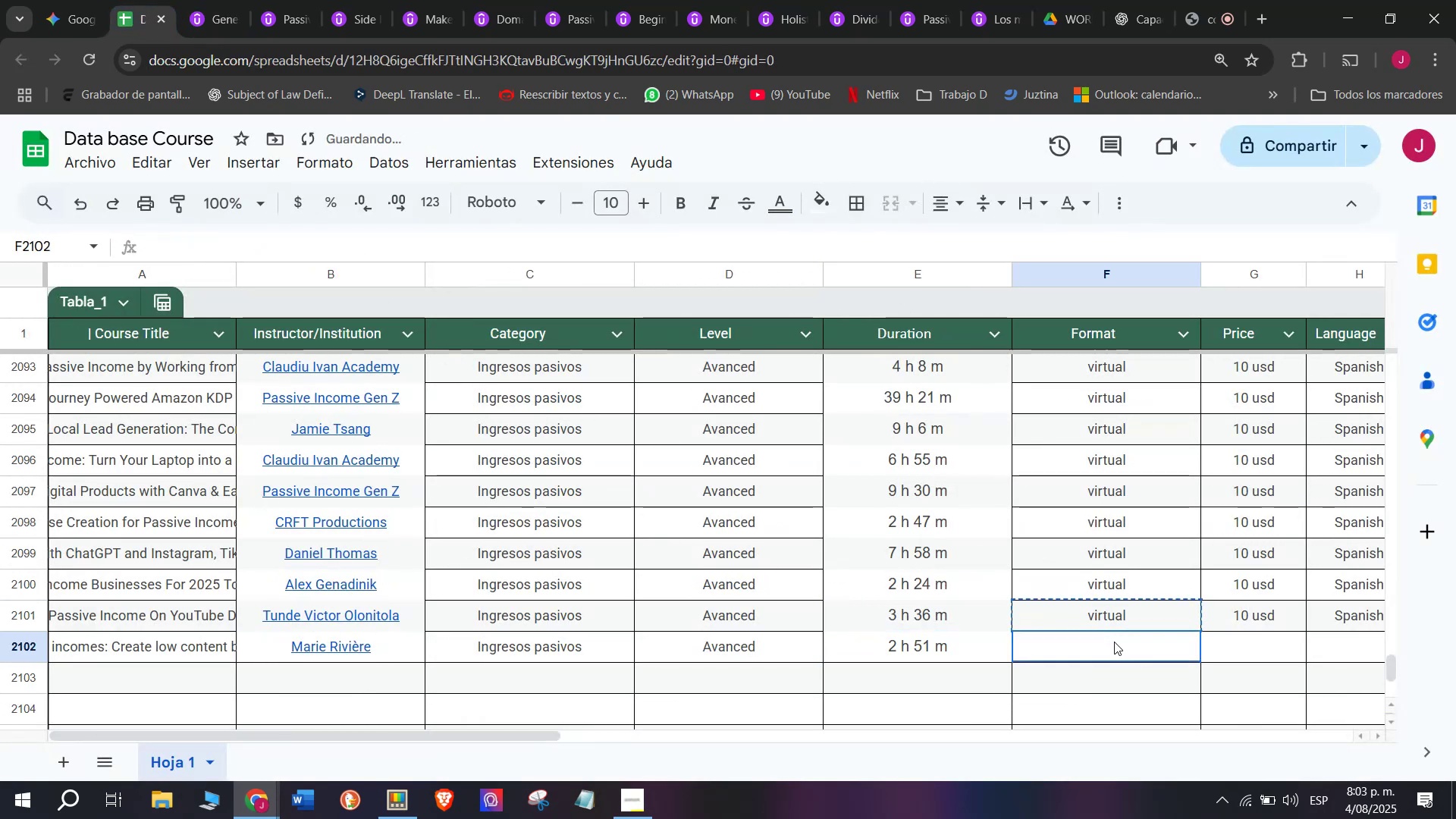 
key(Control+V)
 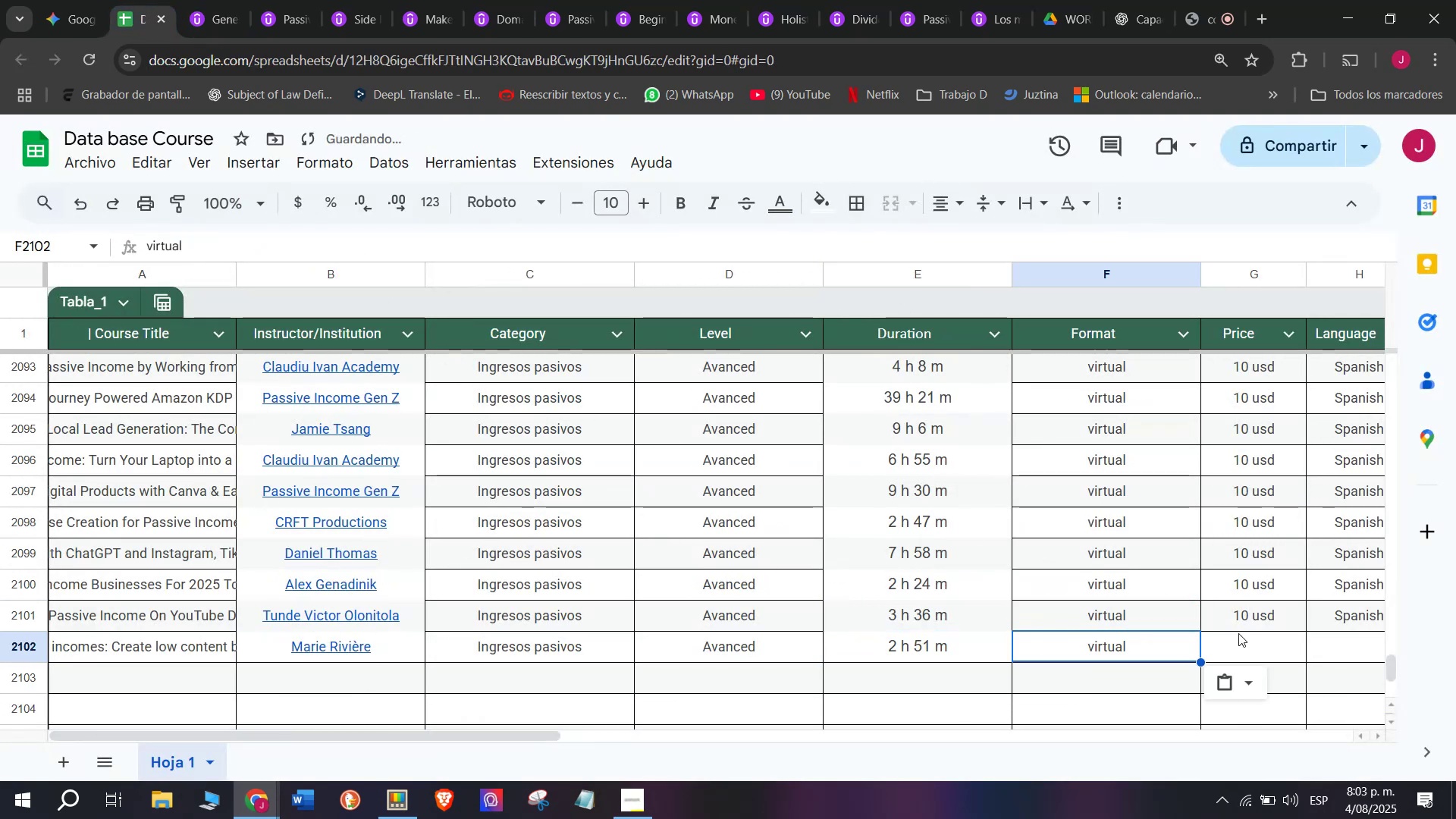 
triple_click([1238, 632])
 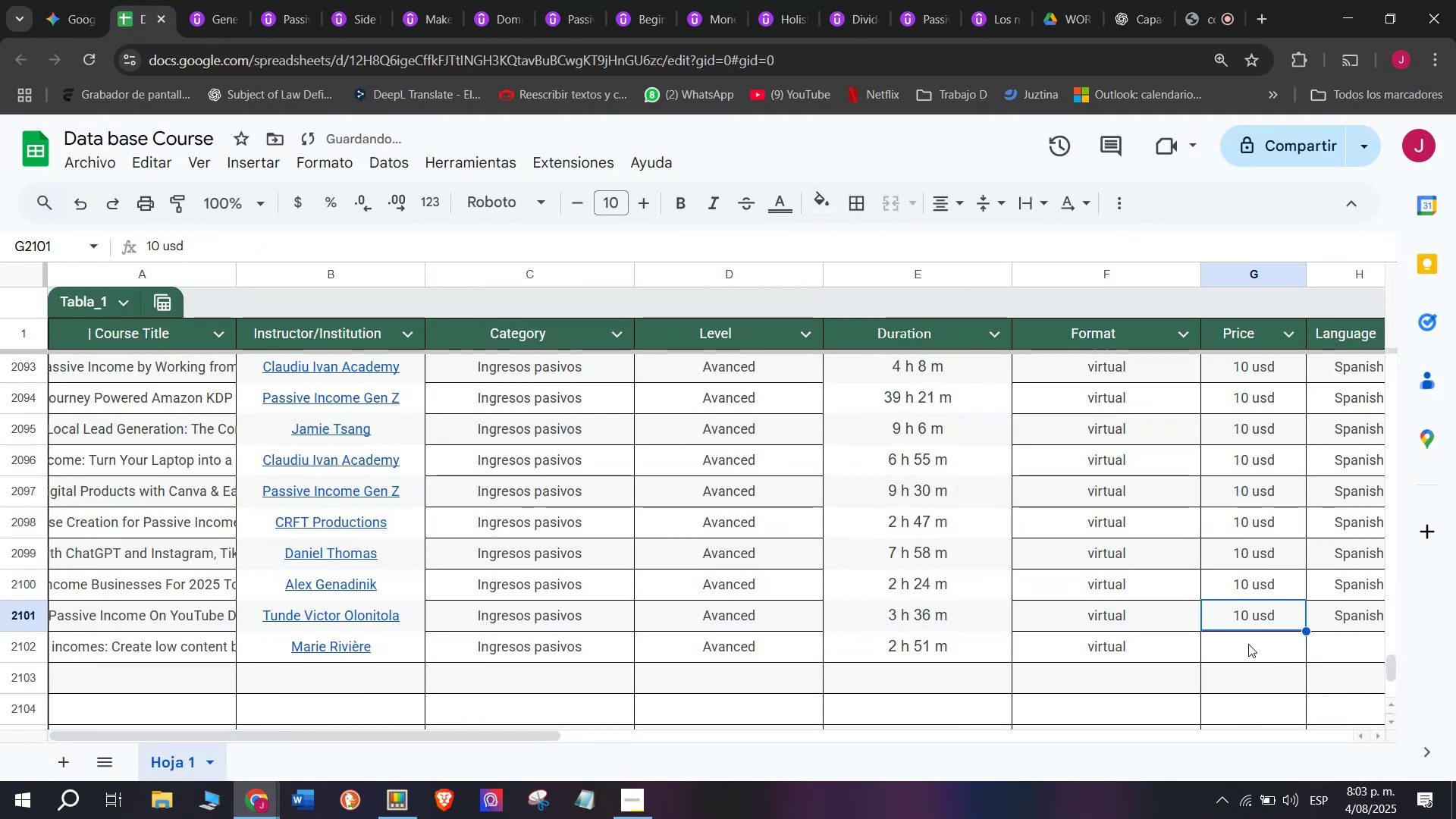 
key(Break)
 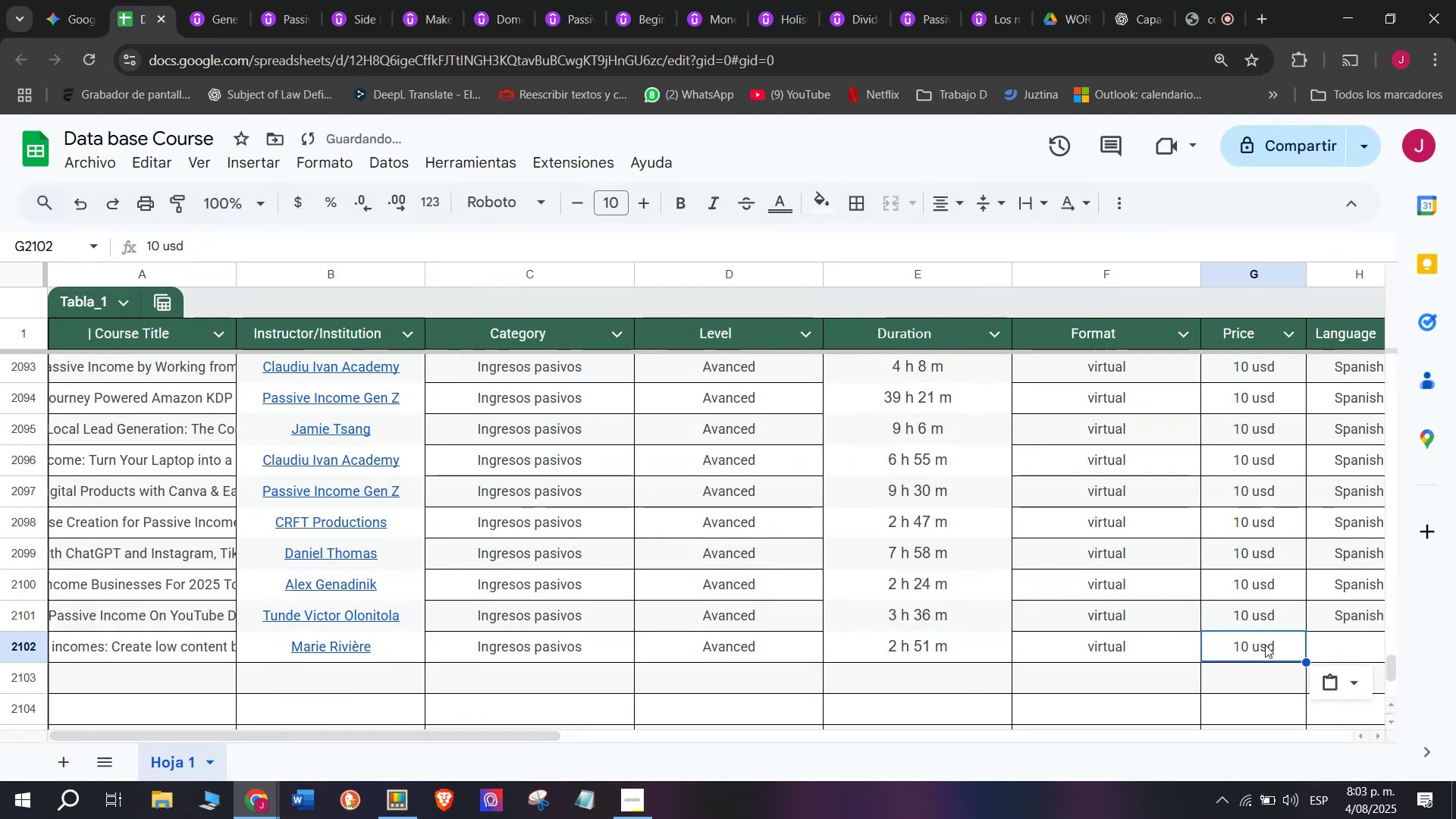 
key(Control+ControlLeft)
 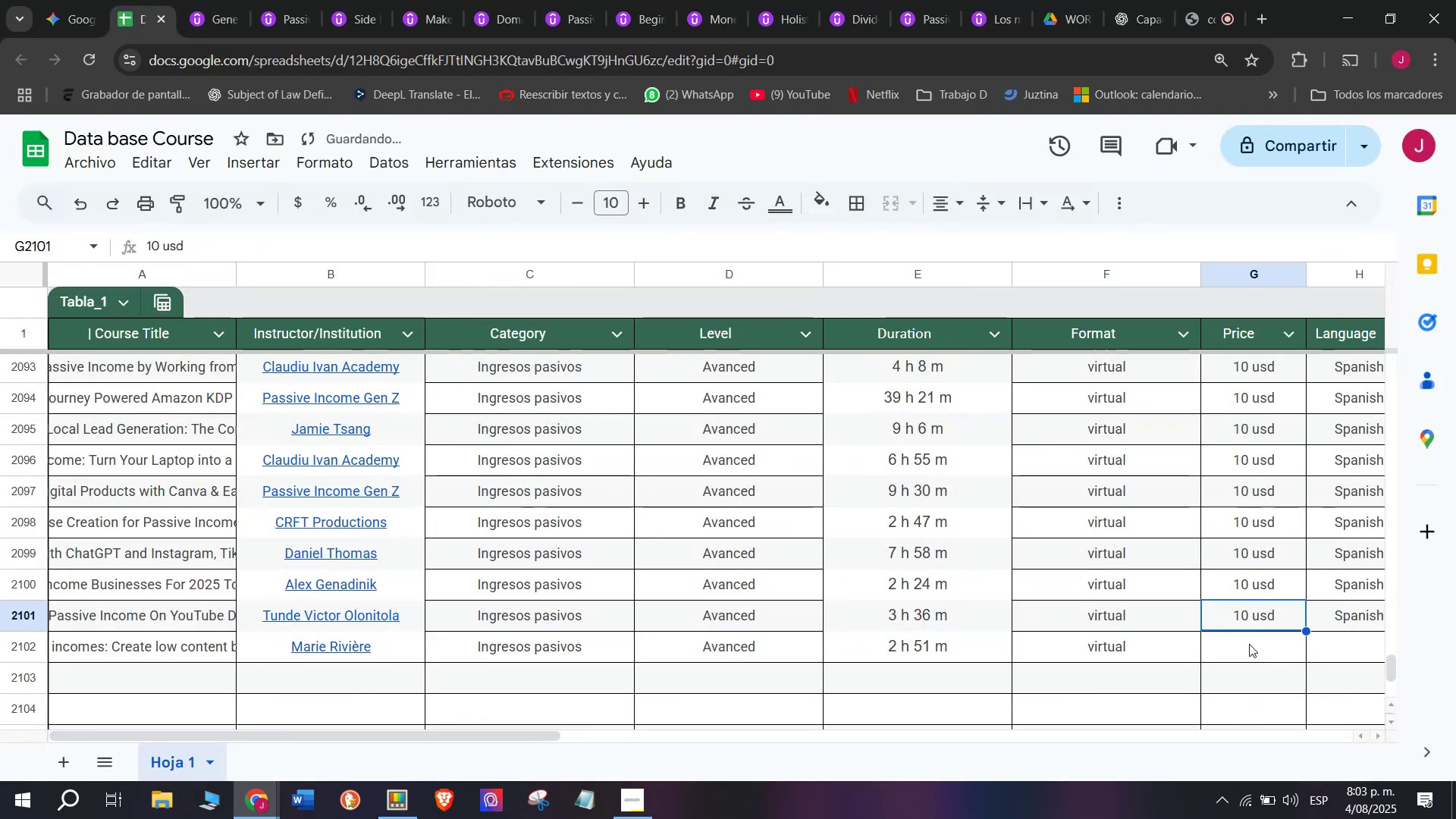 
key(Control+C)
 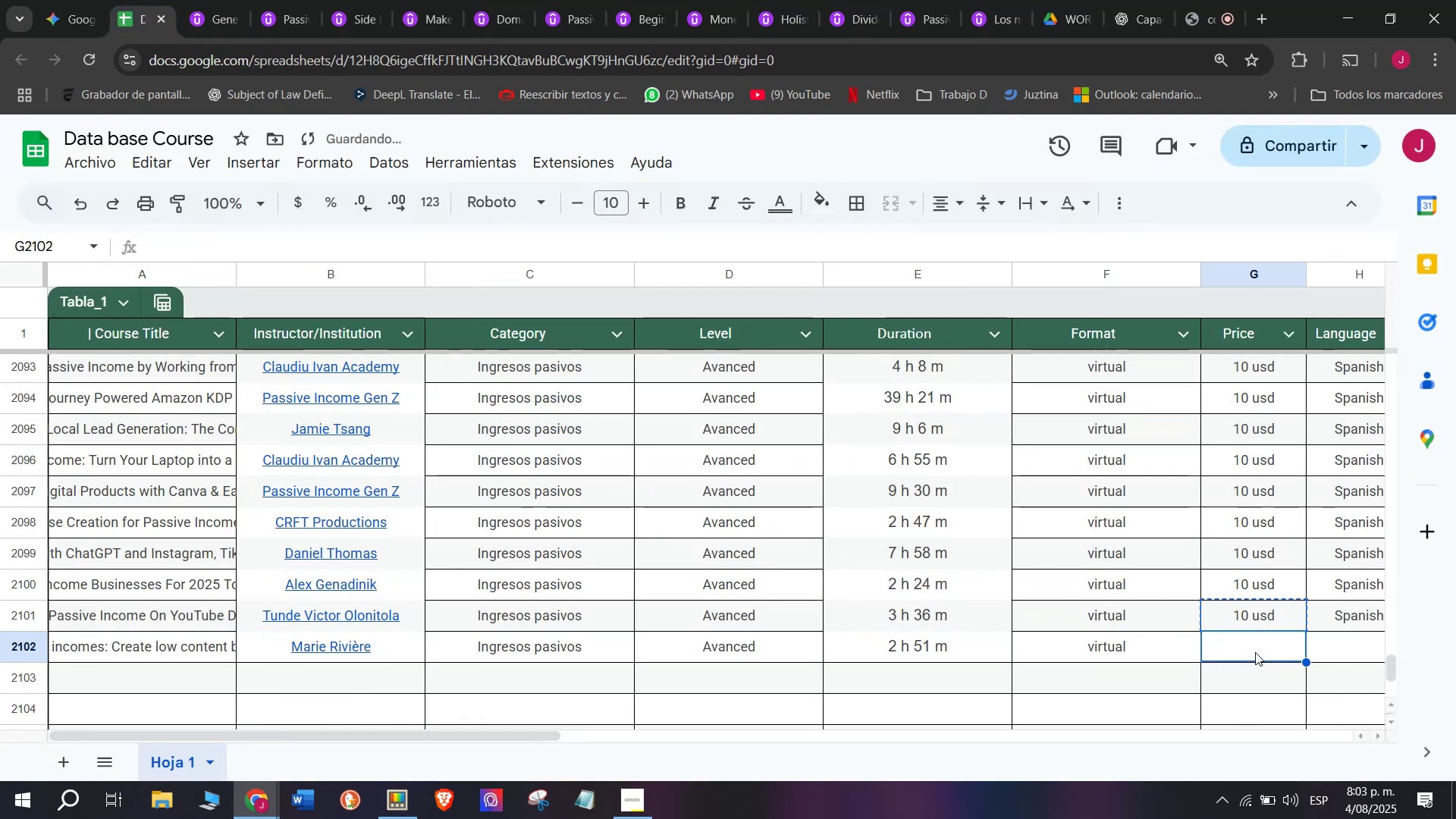 
key(Z)
 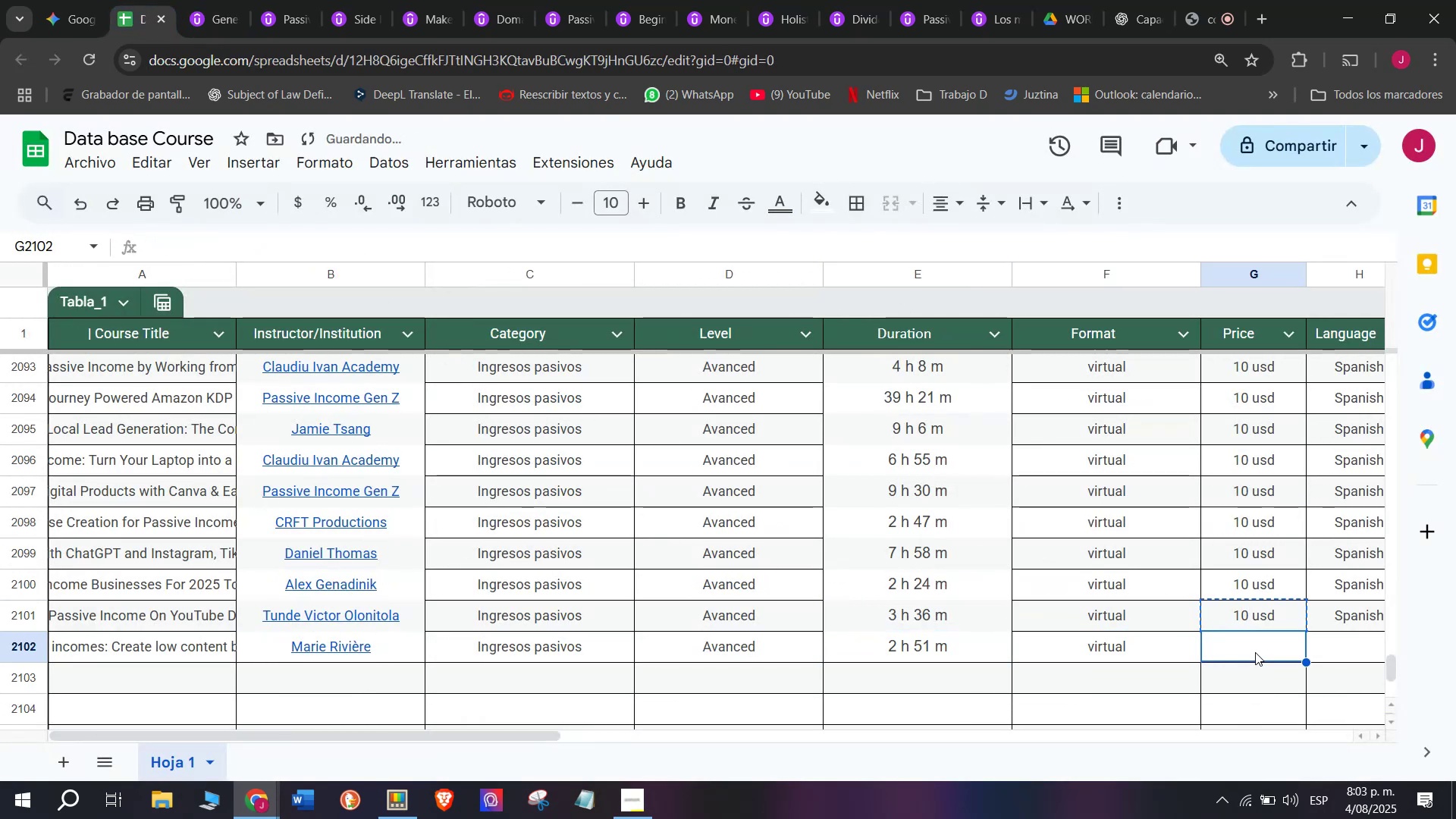 
key(Control+ControlLeft)
 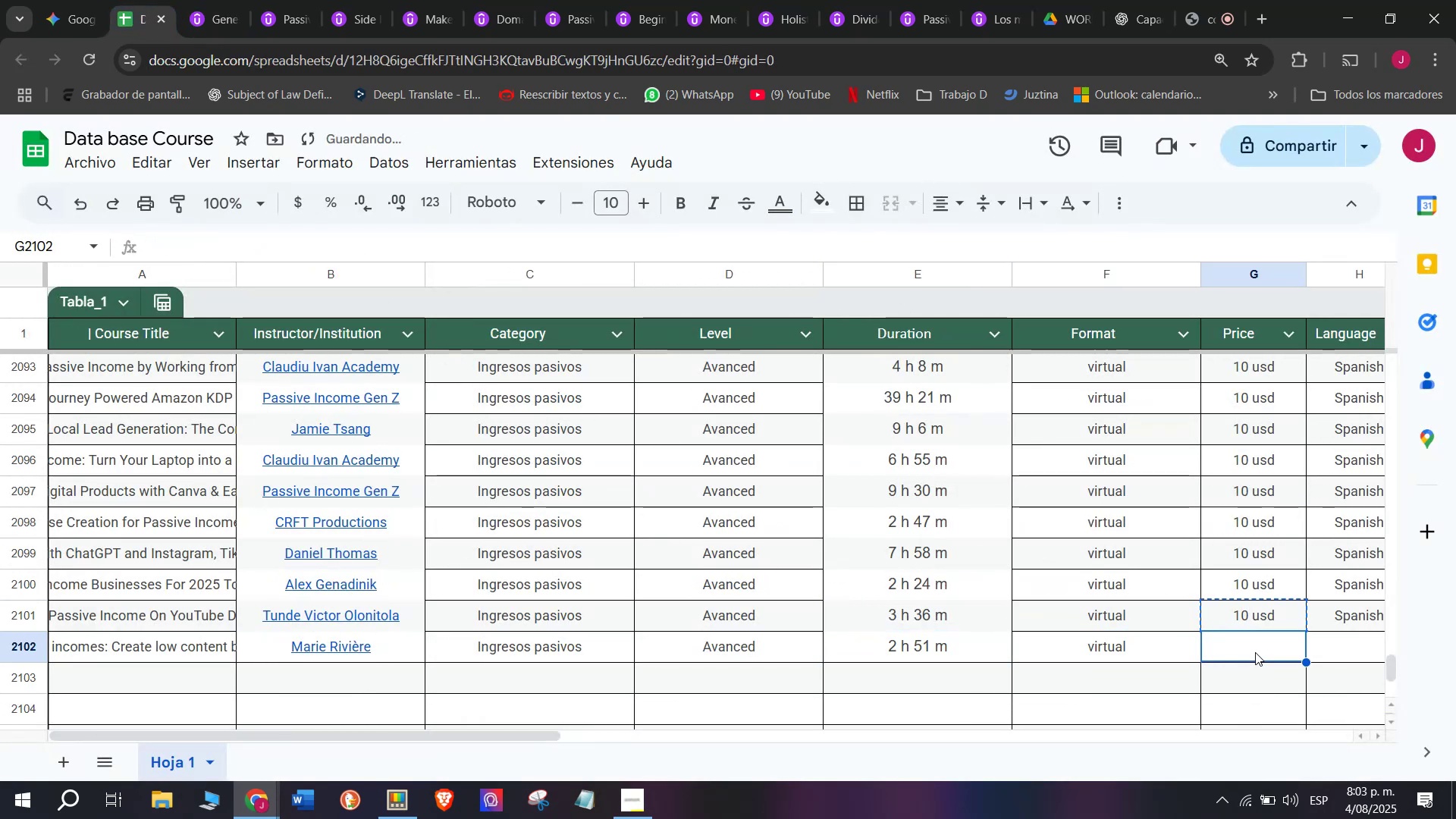 
key(Control+V)
 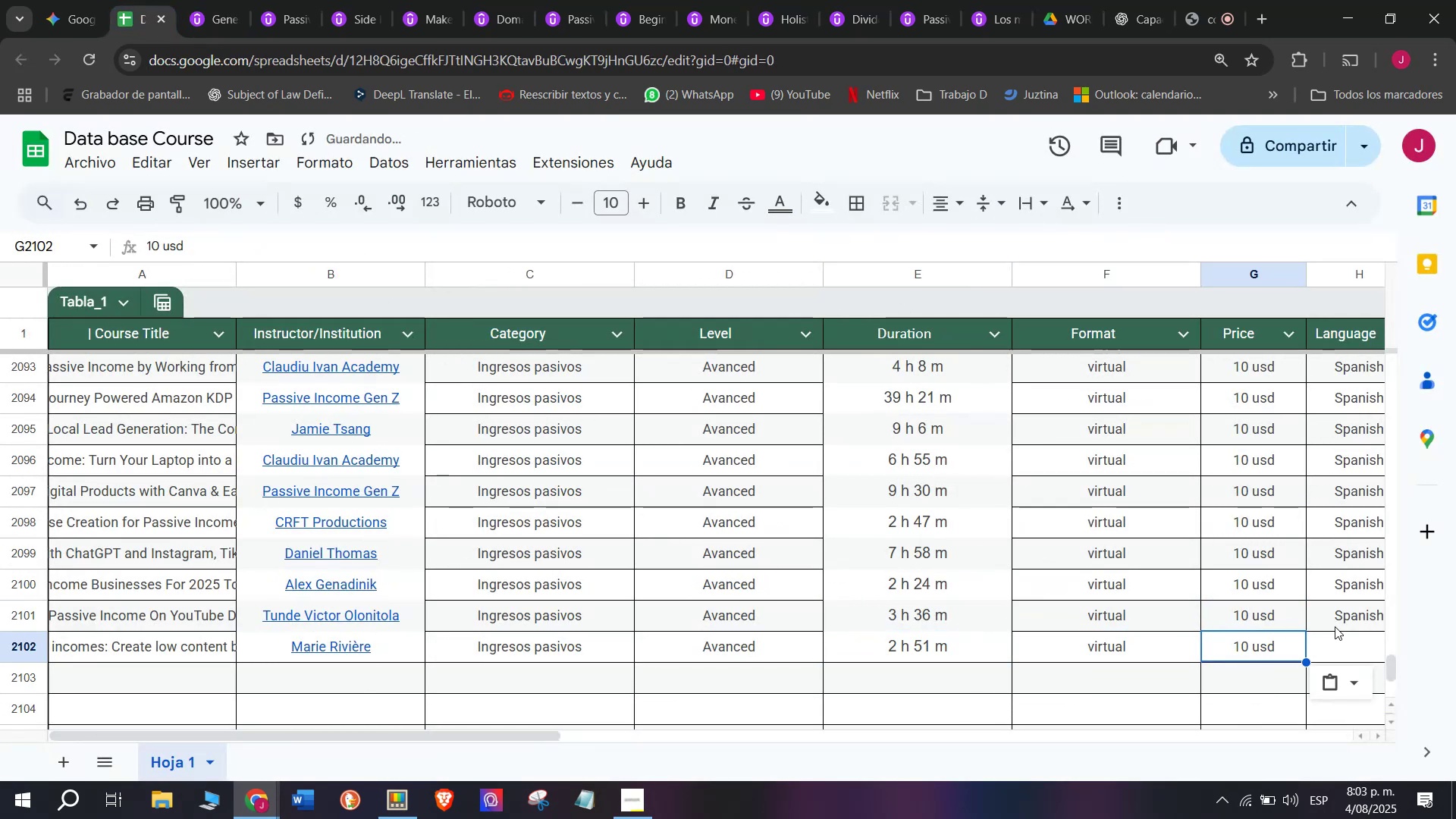 
key(Break)
 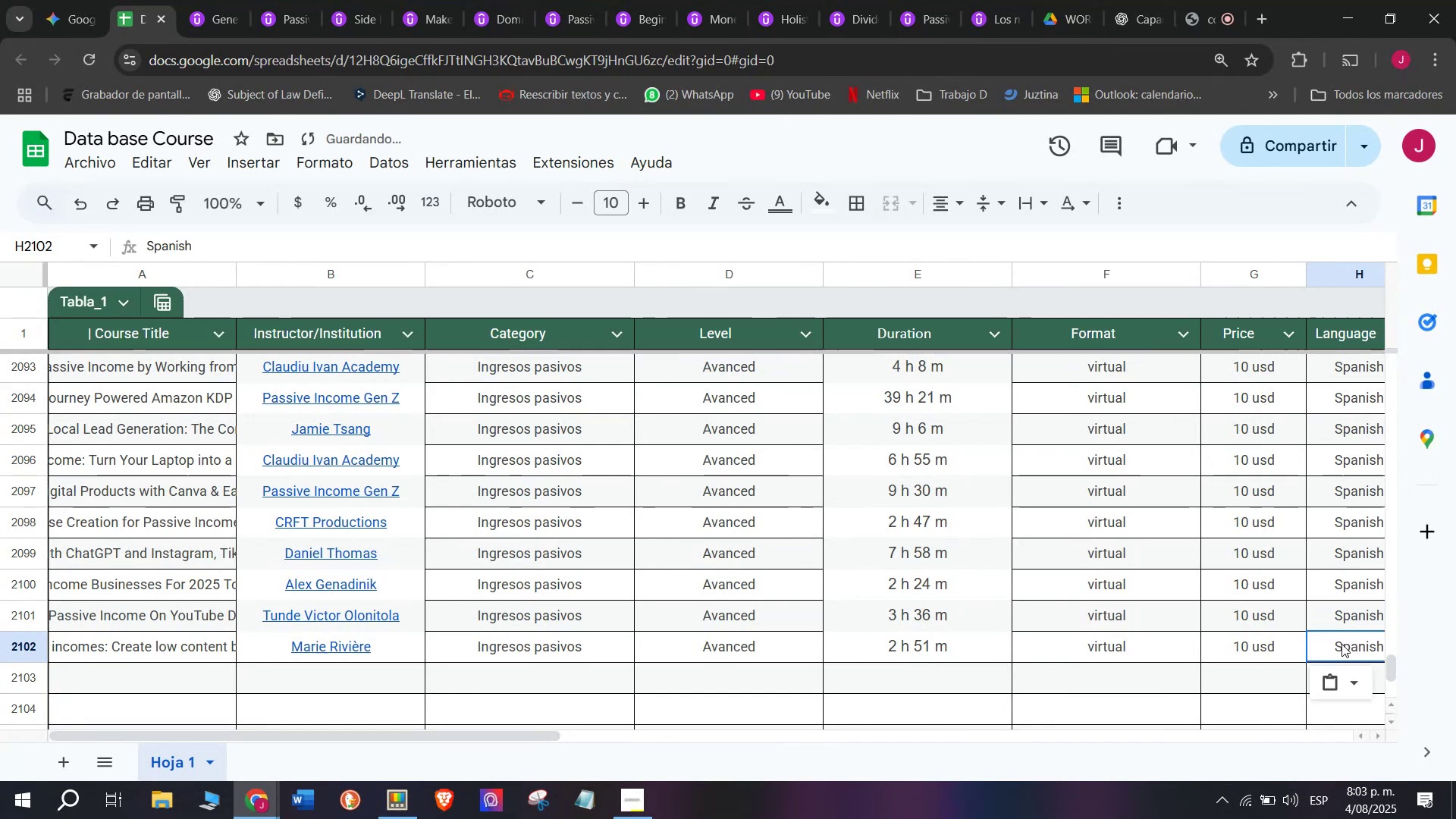 
key(Control+ControlLeft)
 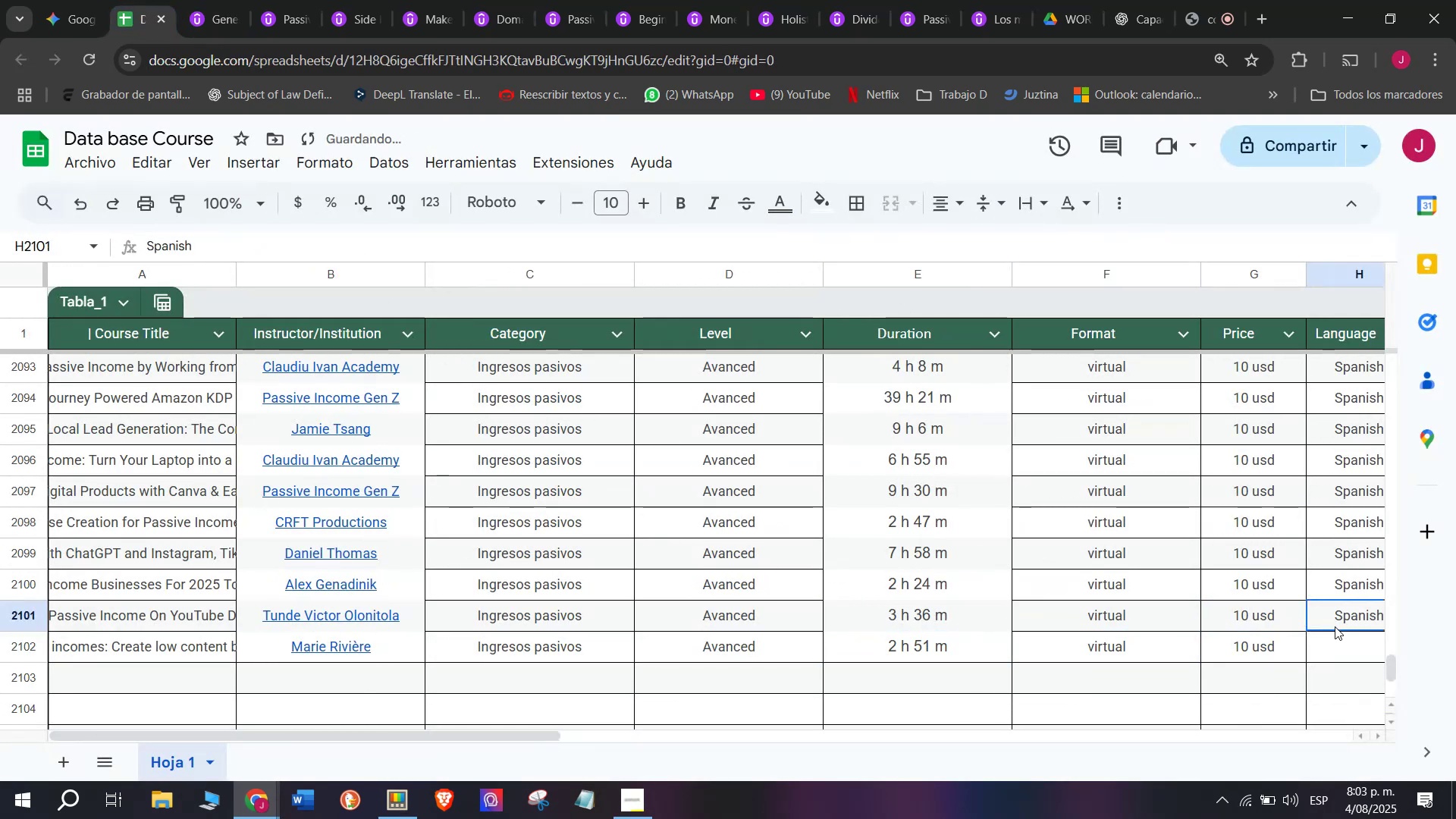 
key(Control+C)
 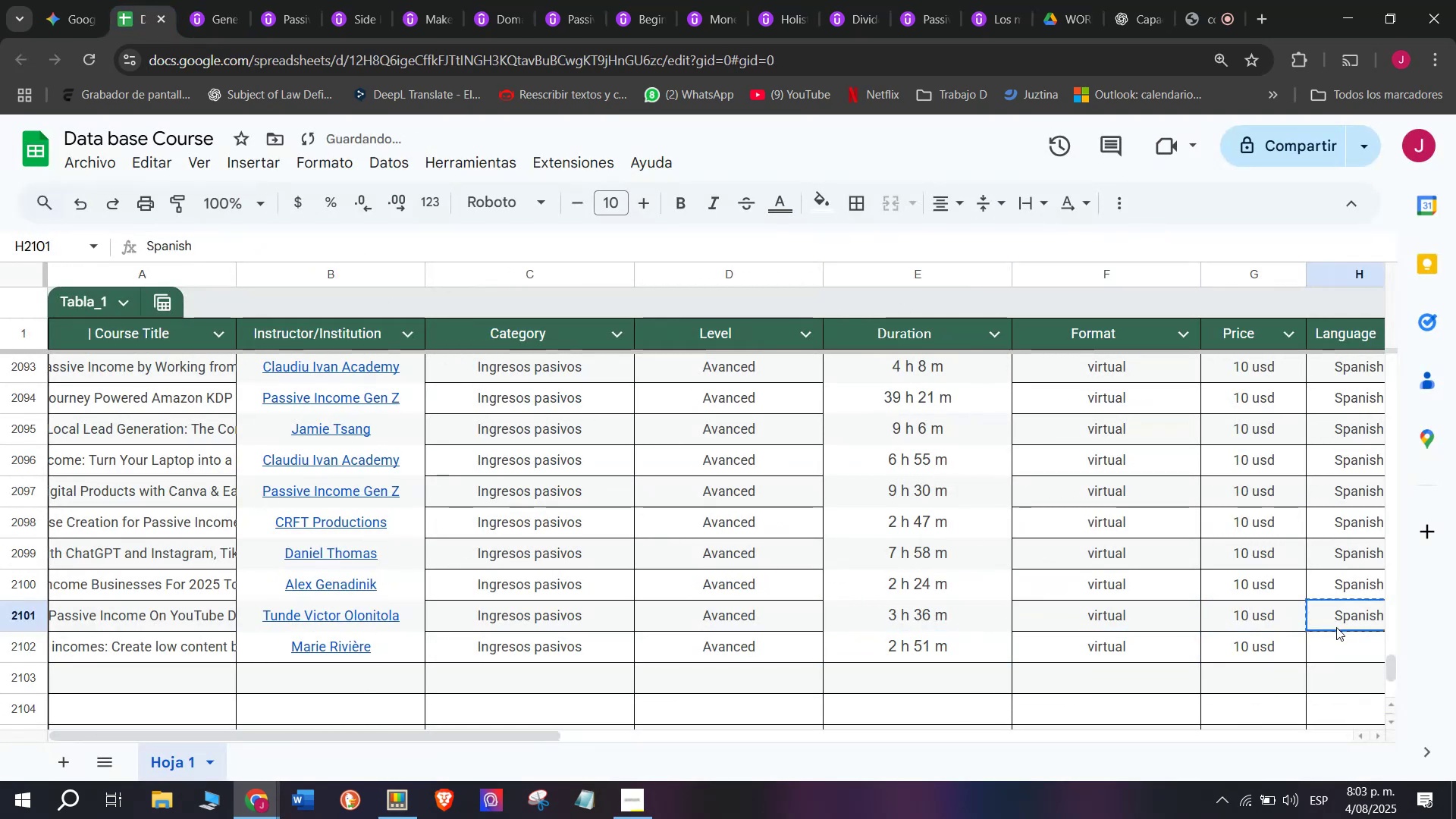 
left_click([1335, 626])
 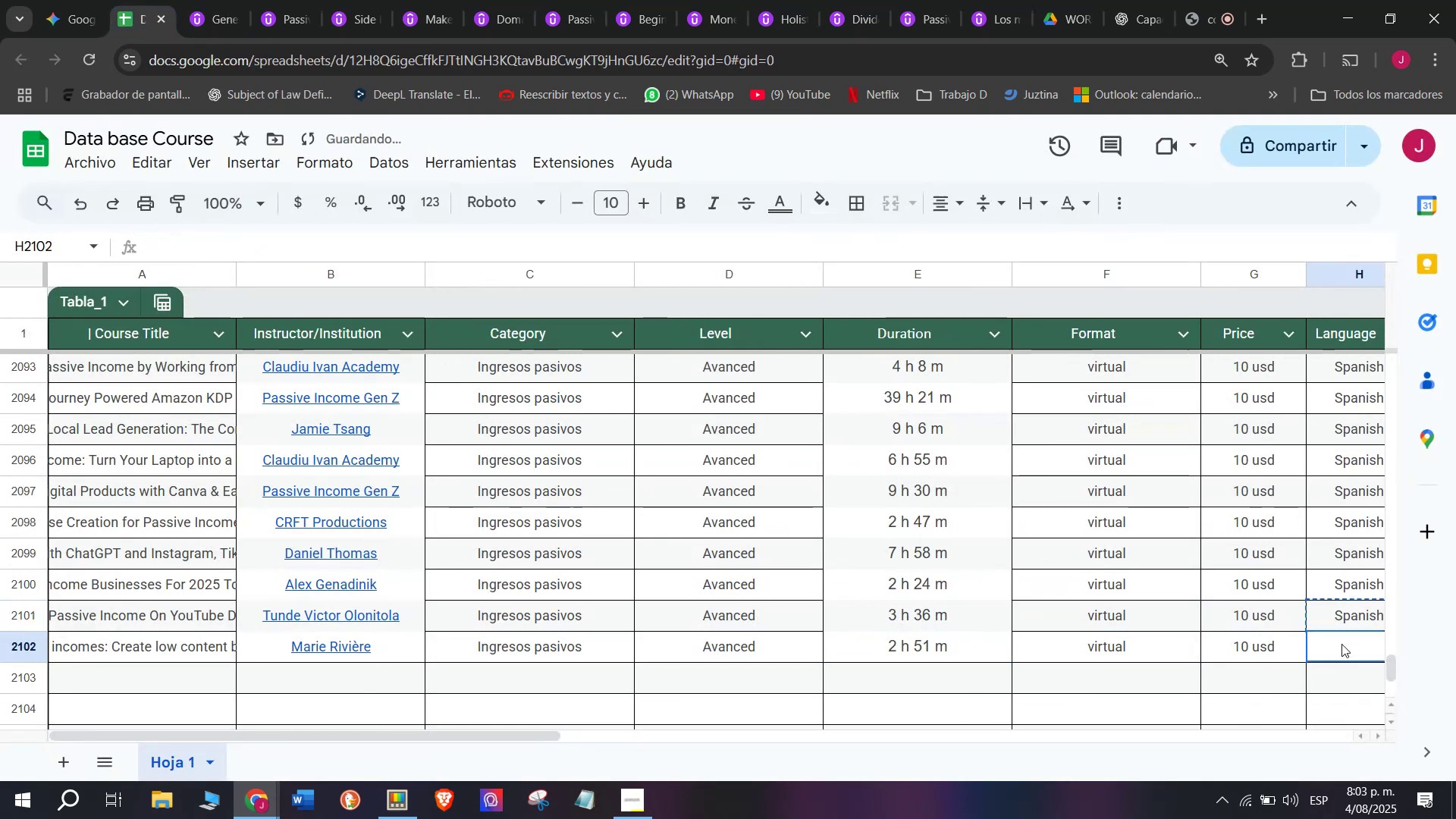 
key(Control+ControlLeft)
 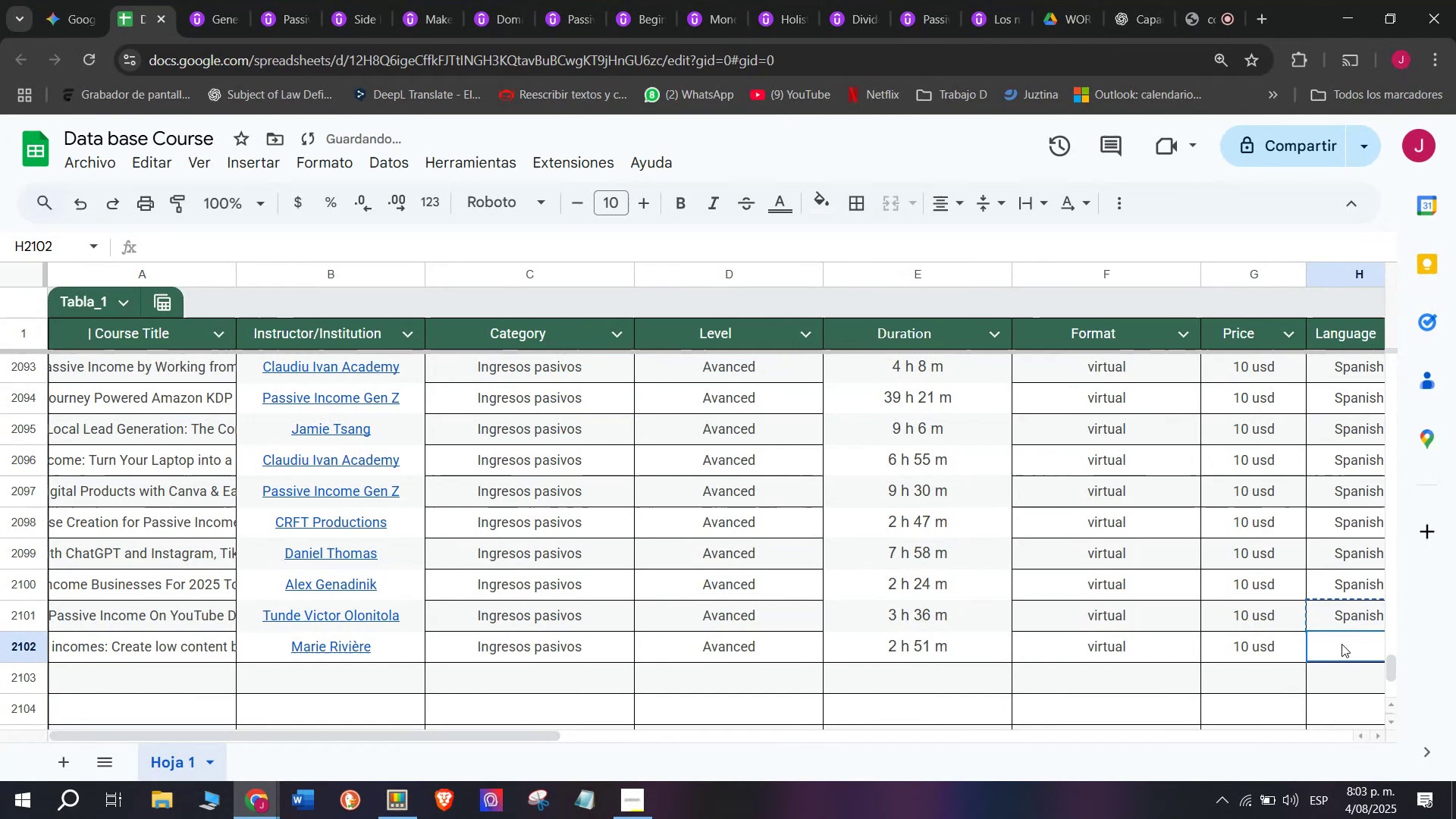 
key(Z)
 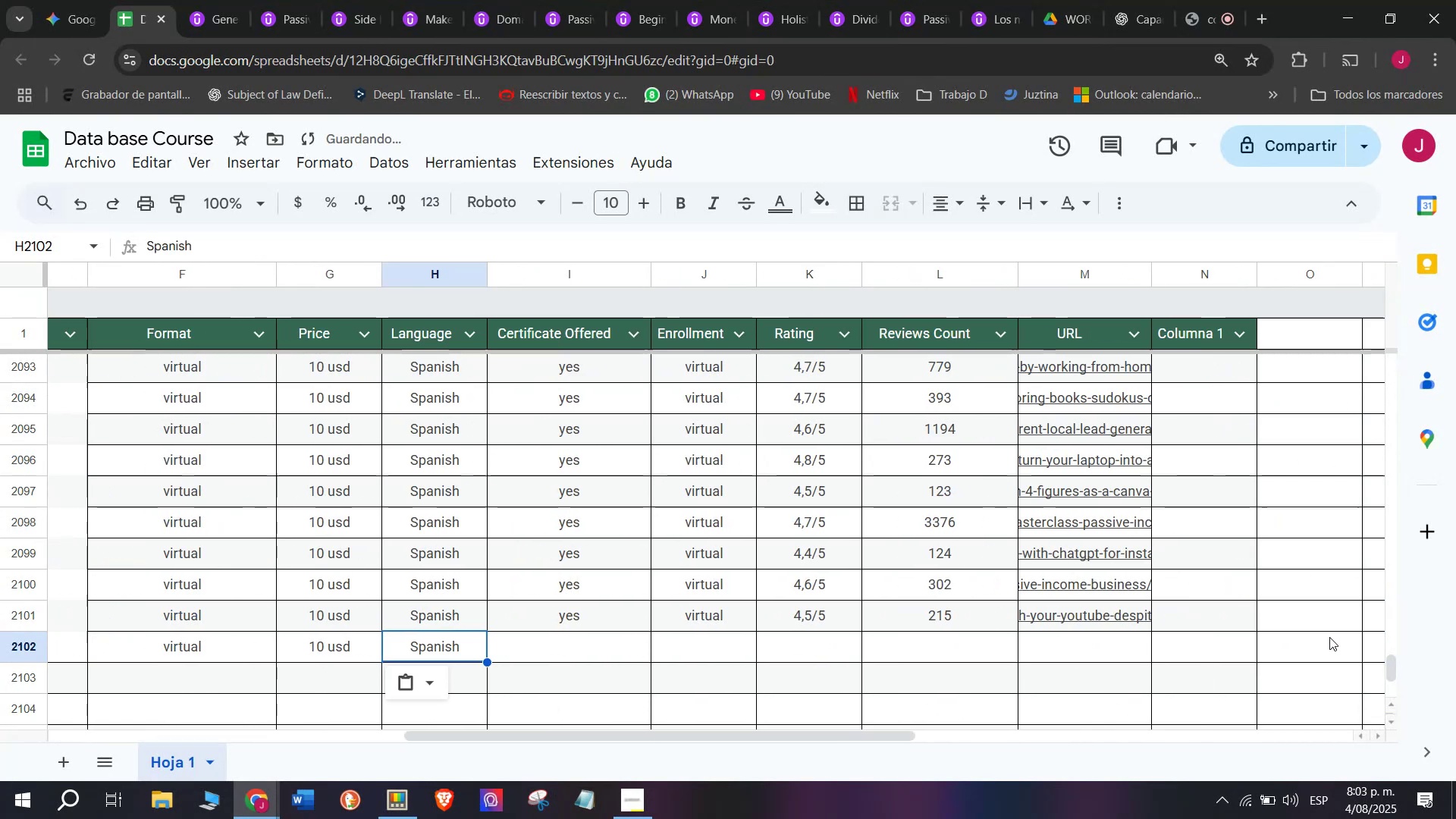 
key(Control+V)
 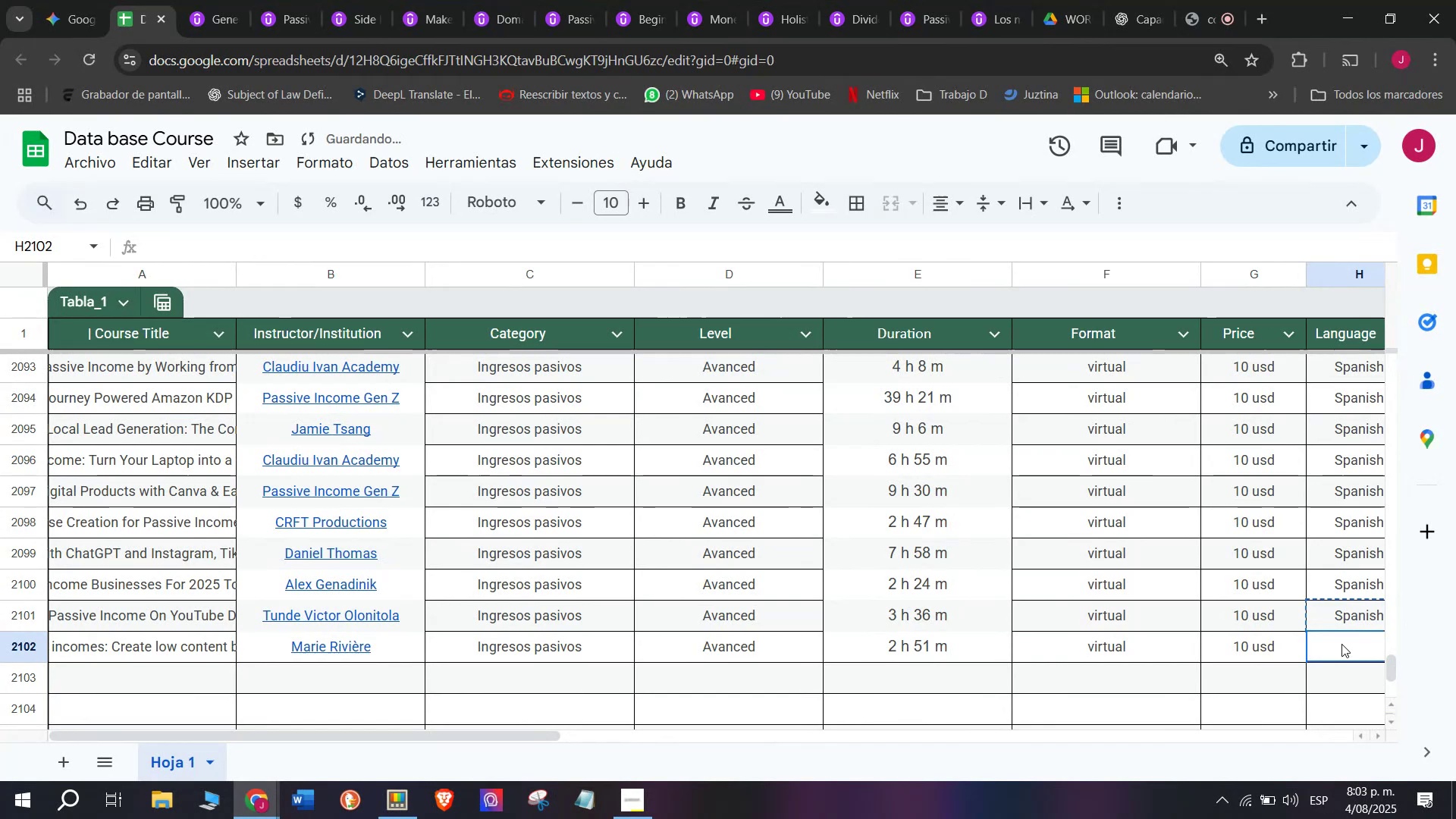 
double_click([1341, 644])
 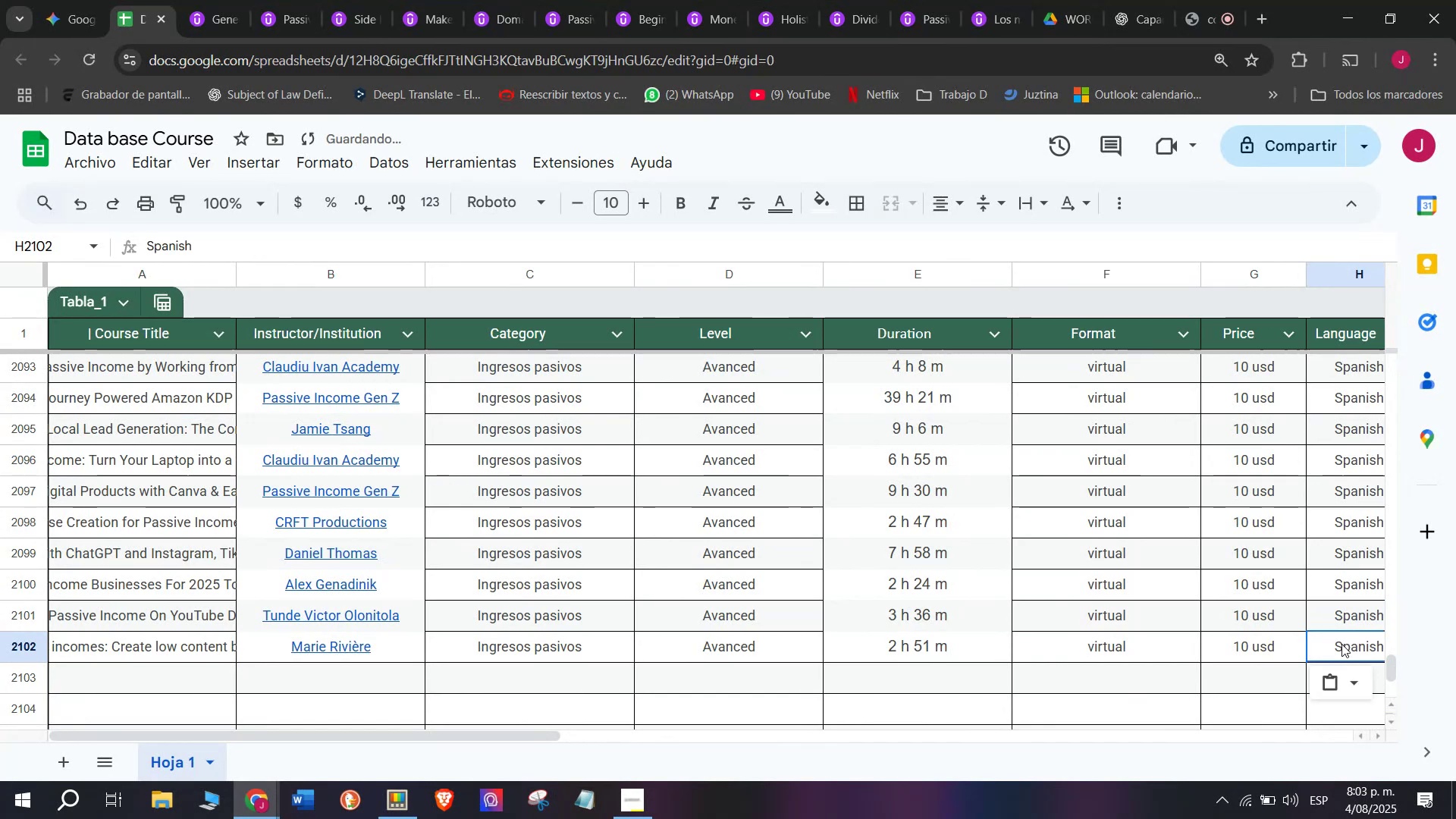 
scroll: coordinate [343, 584], scroll_direction: down, amount: 3.0
 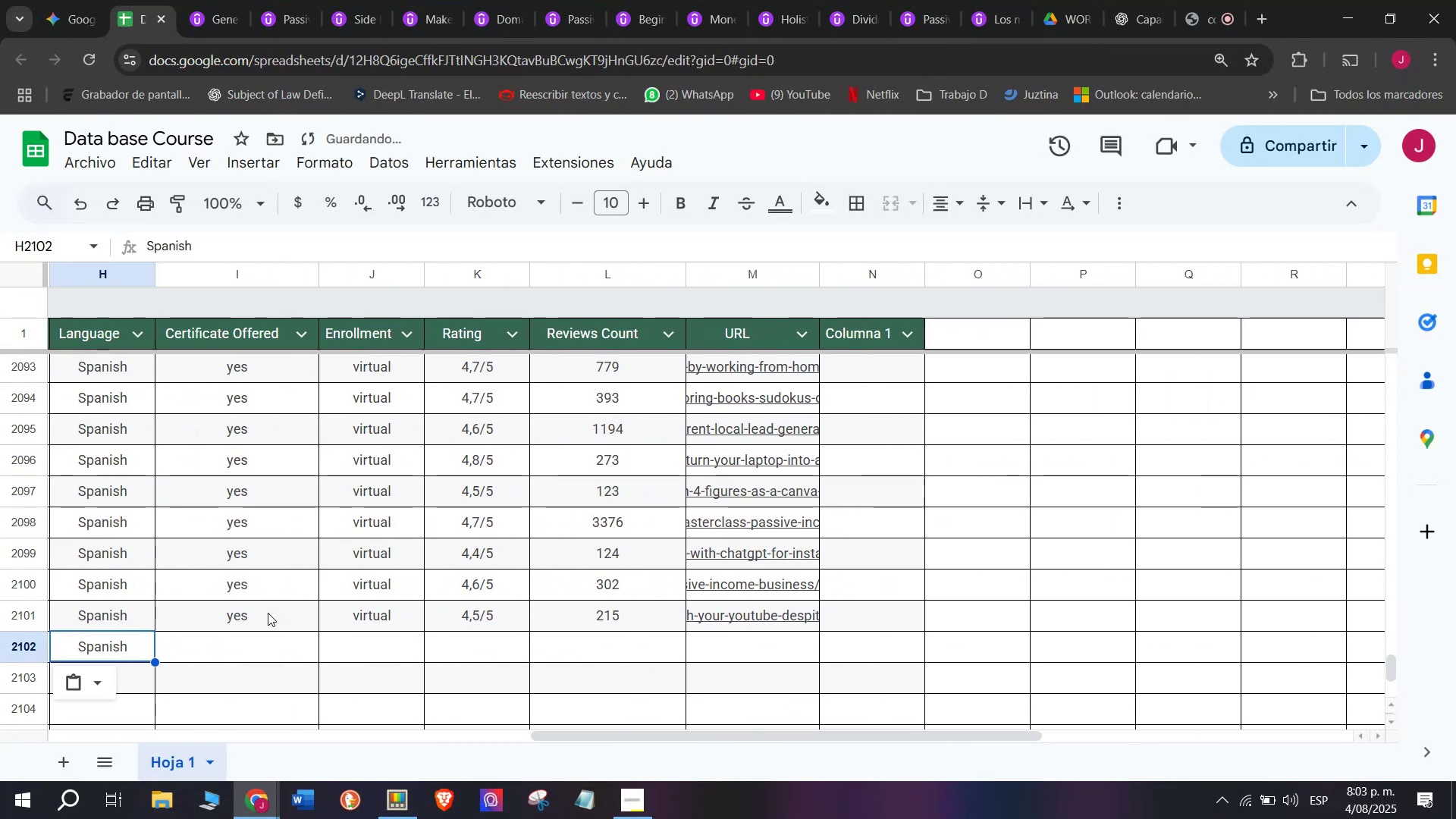 
key(Control+ControlLeft)
 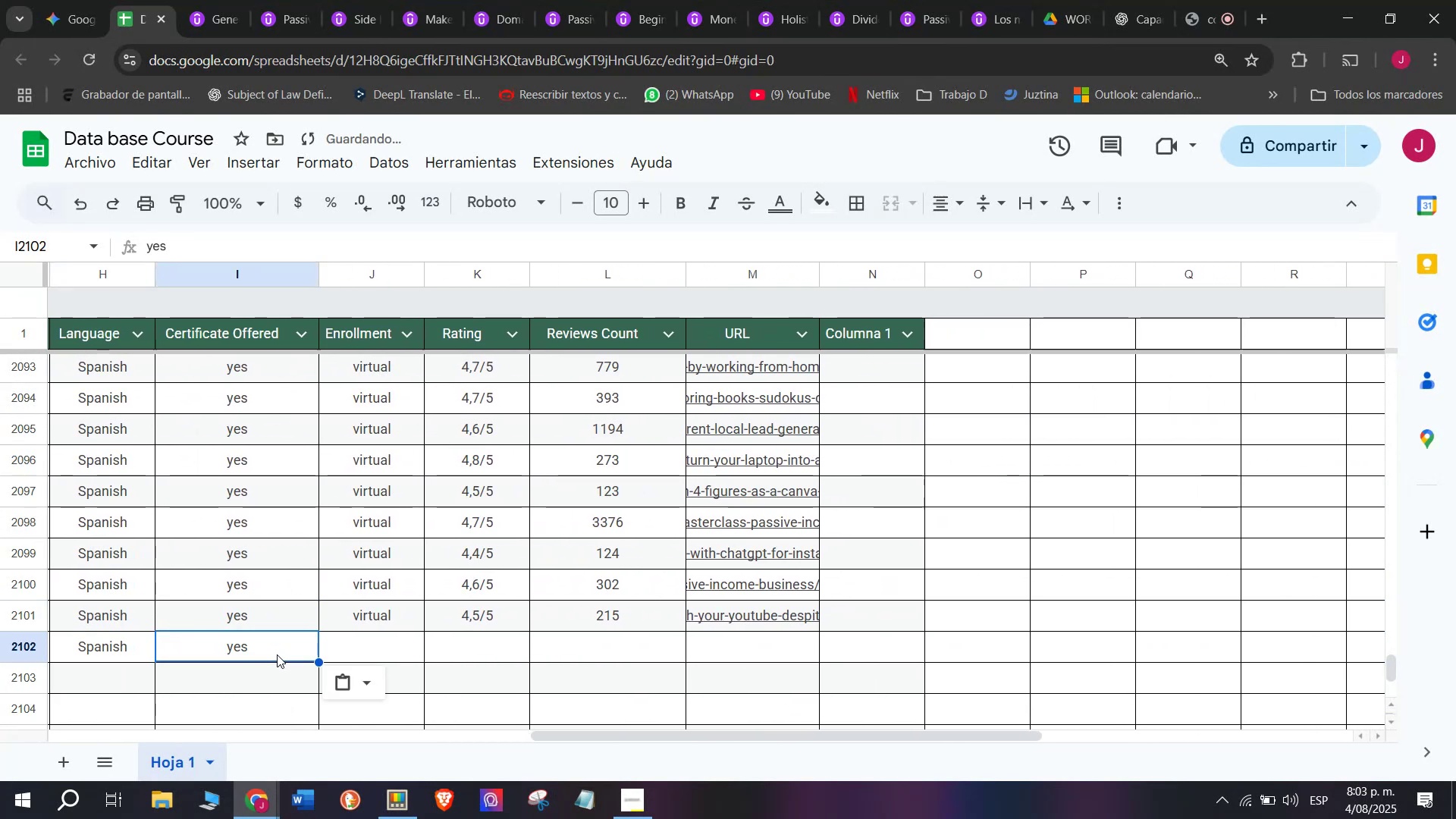 
key(Break)
 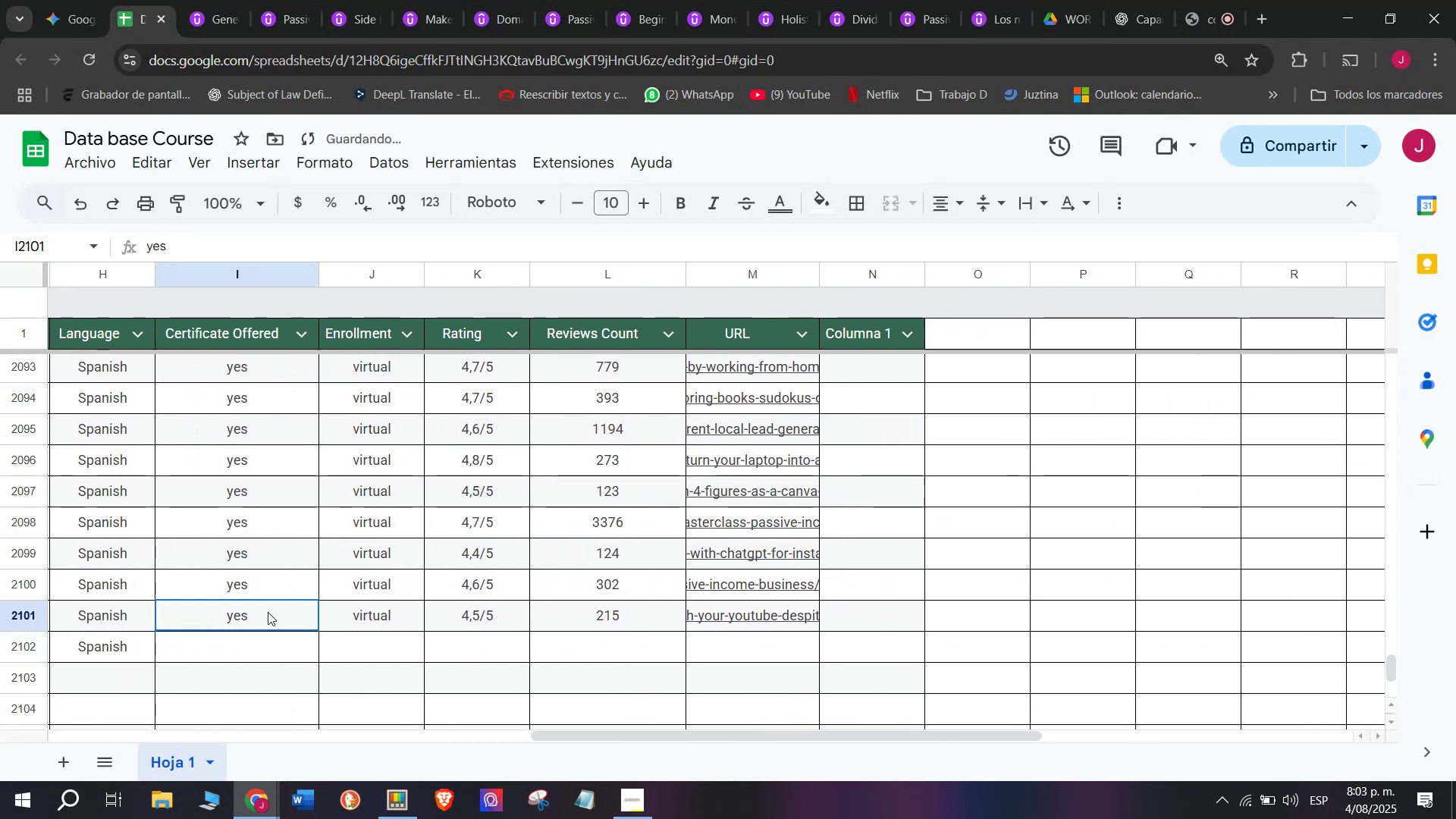 
key(Control+C)
 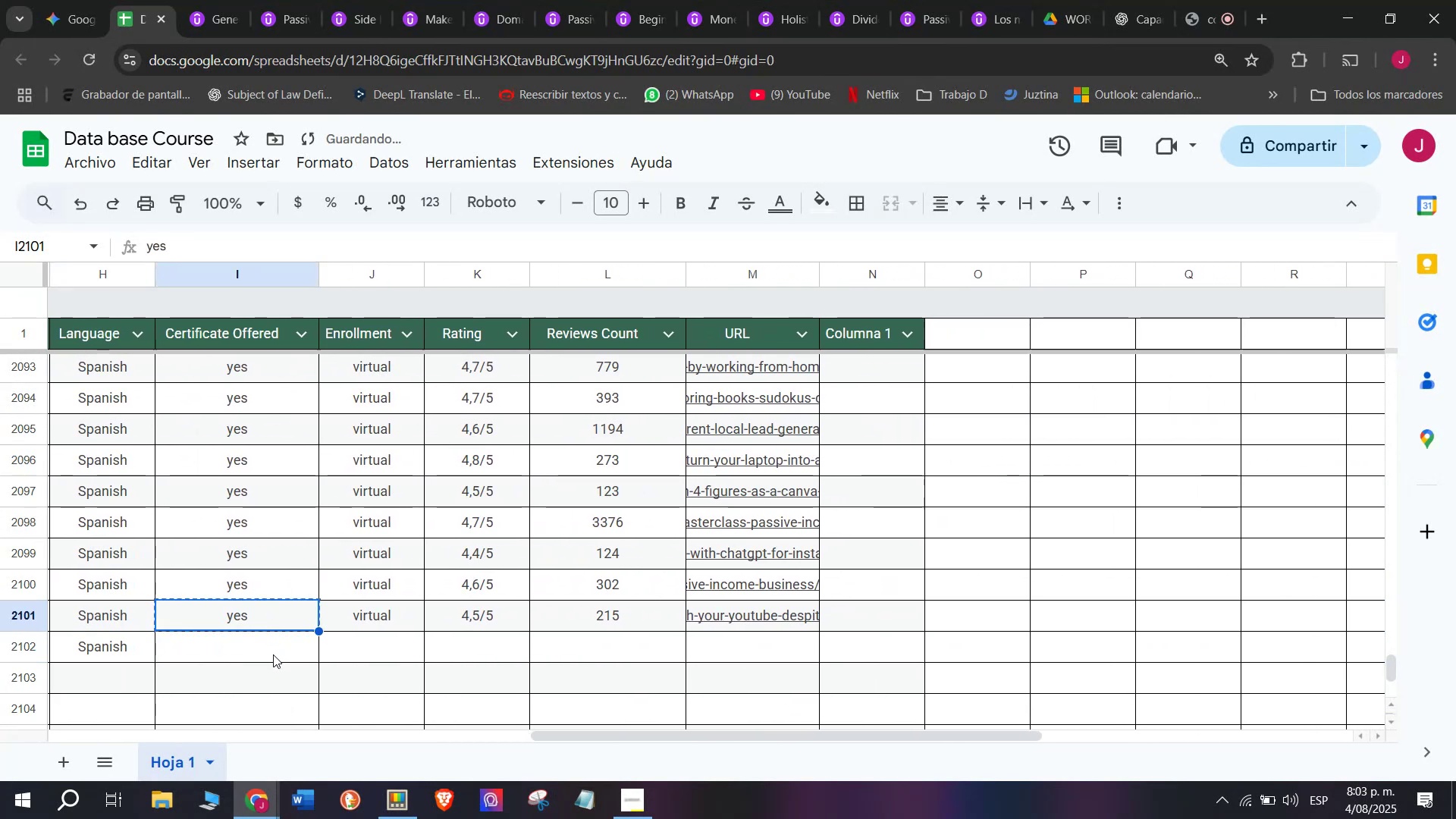 
double_click([273, 654])
 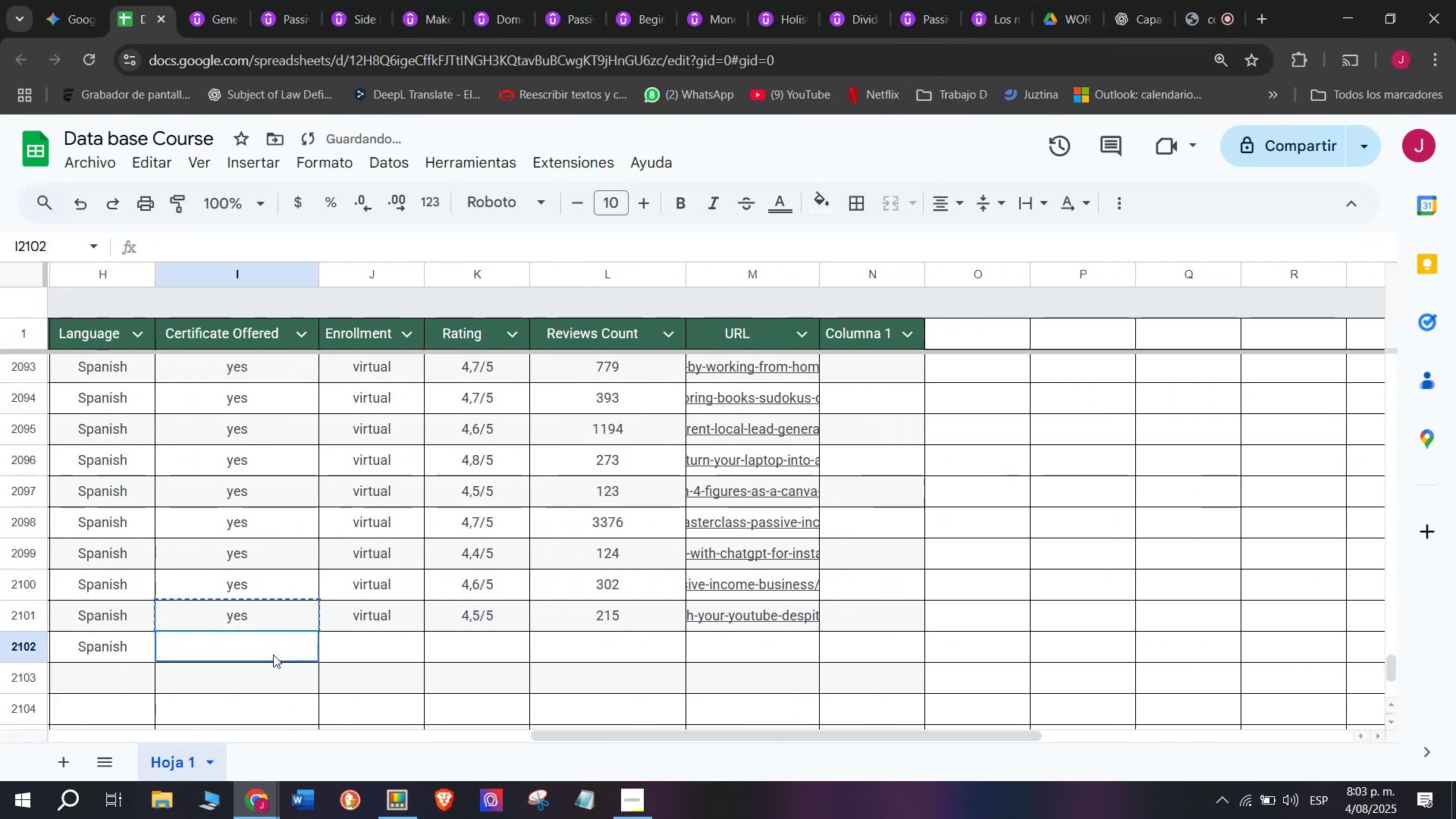 
key(Control+ControlLeft)
 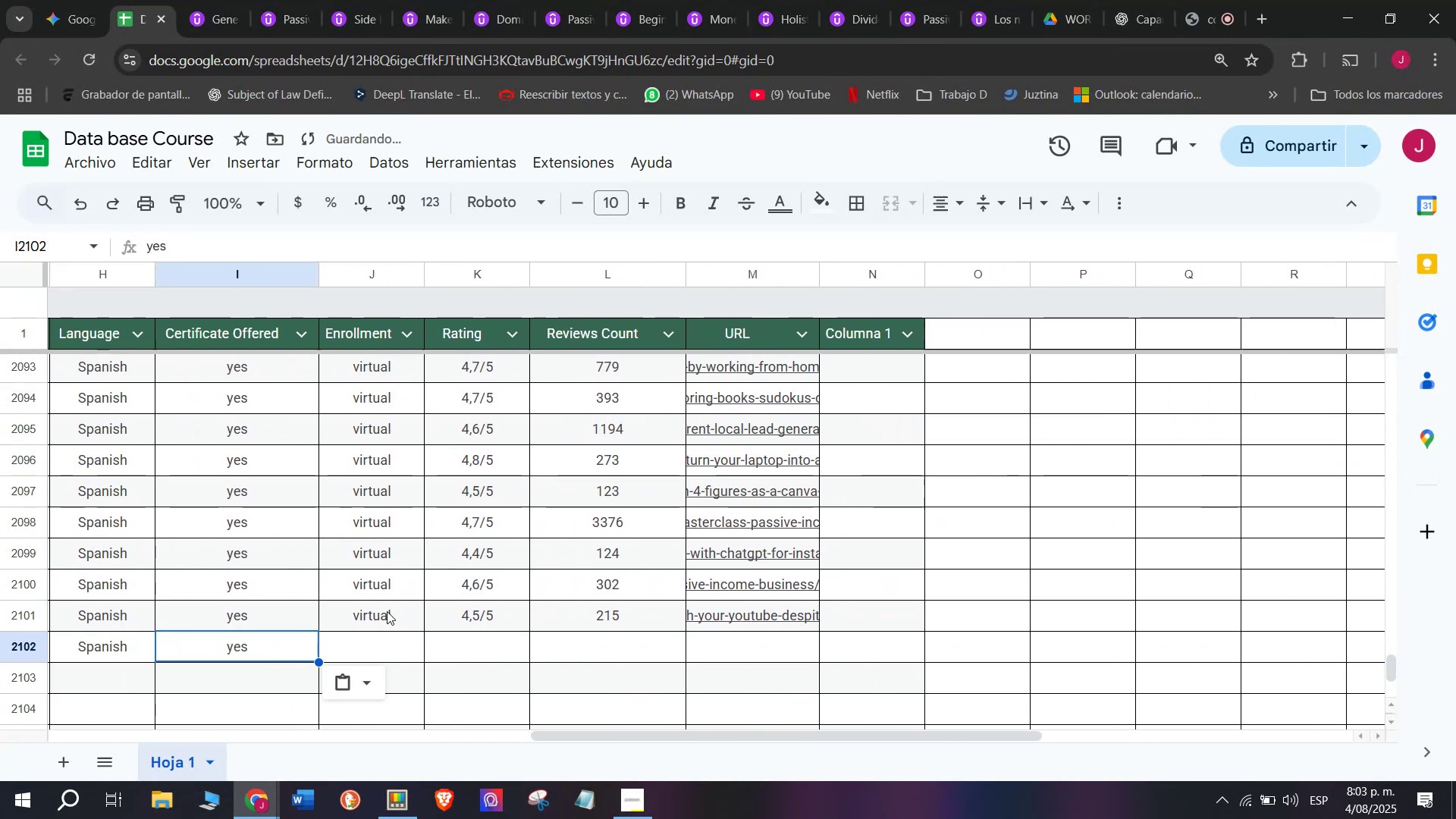 
key(Z)
 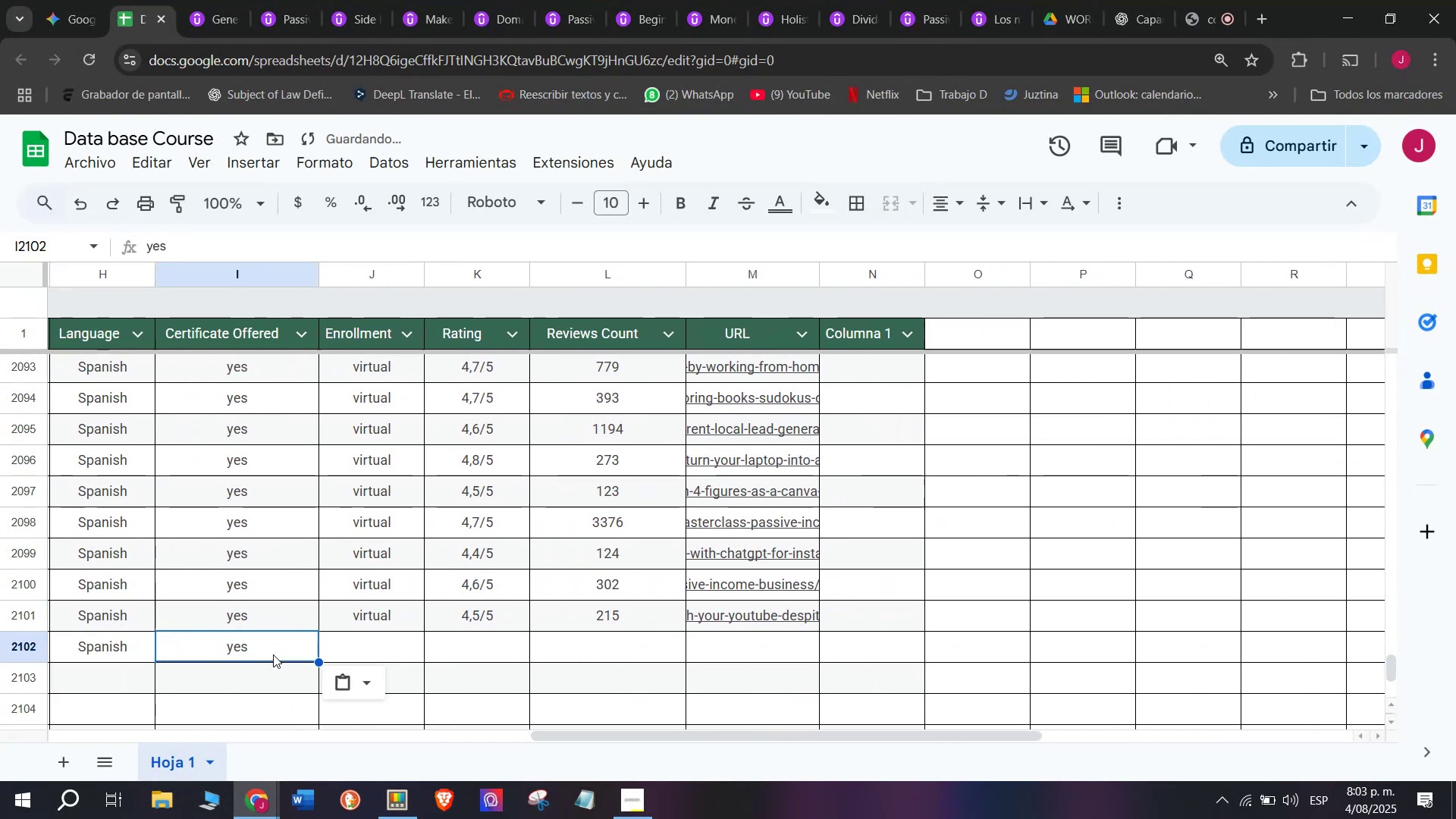 
key(Control+V)
 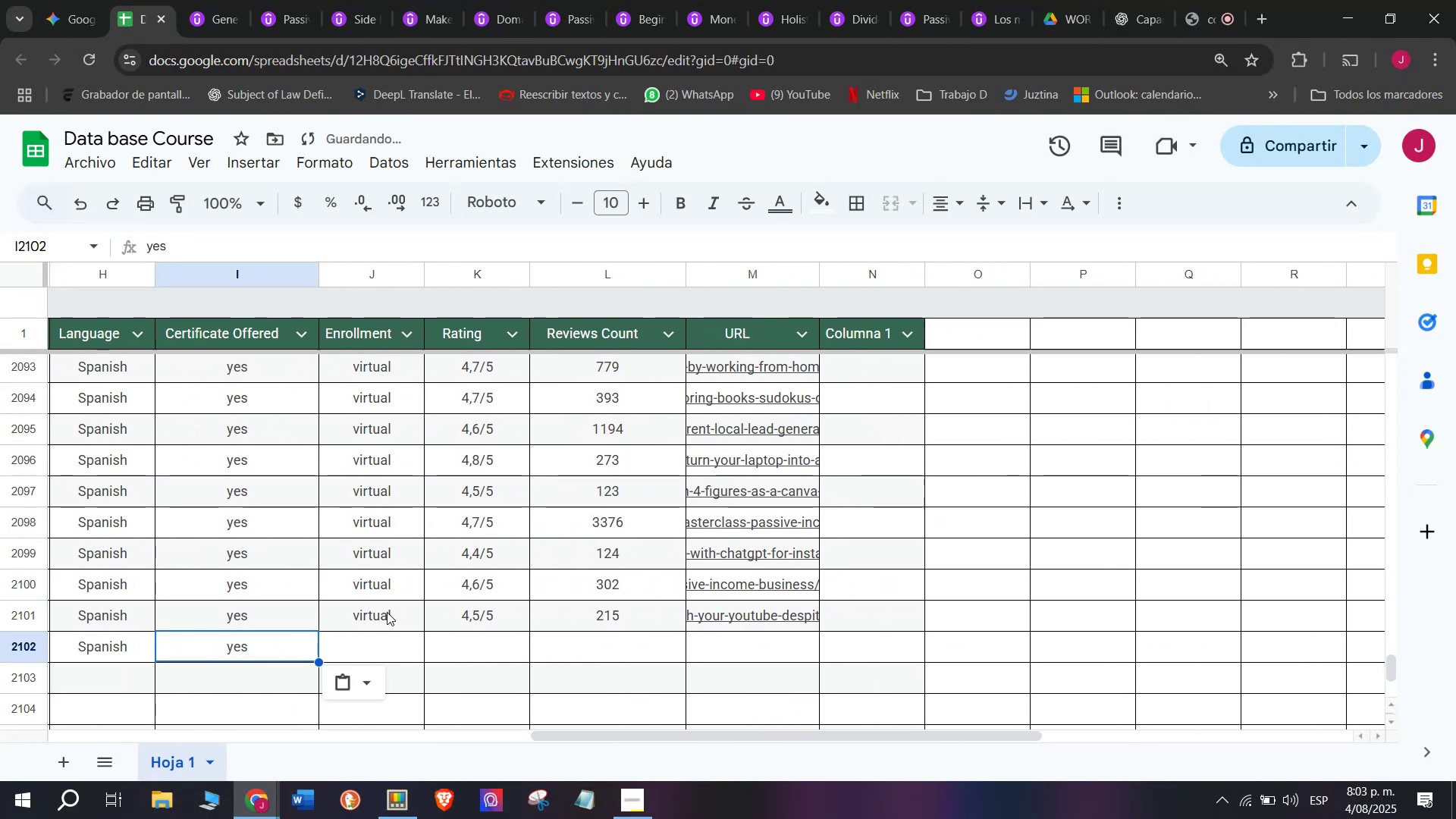 
key(Break)
 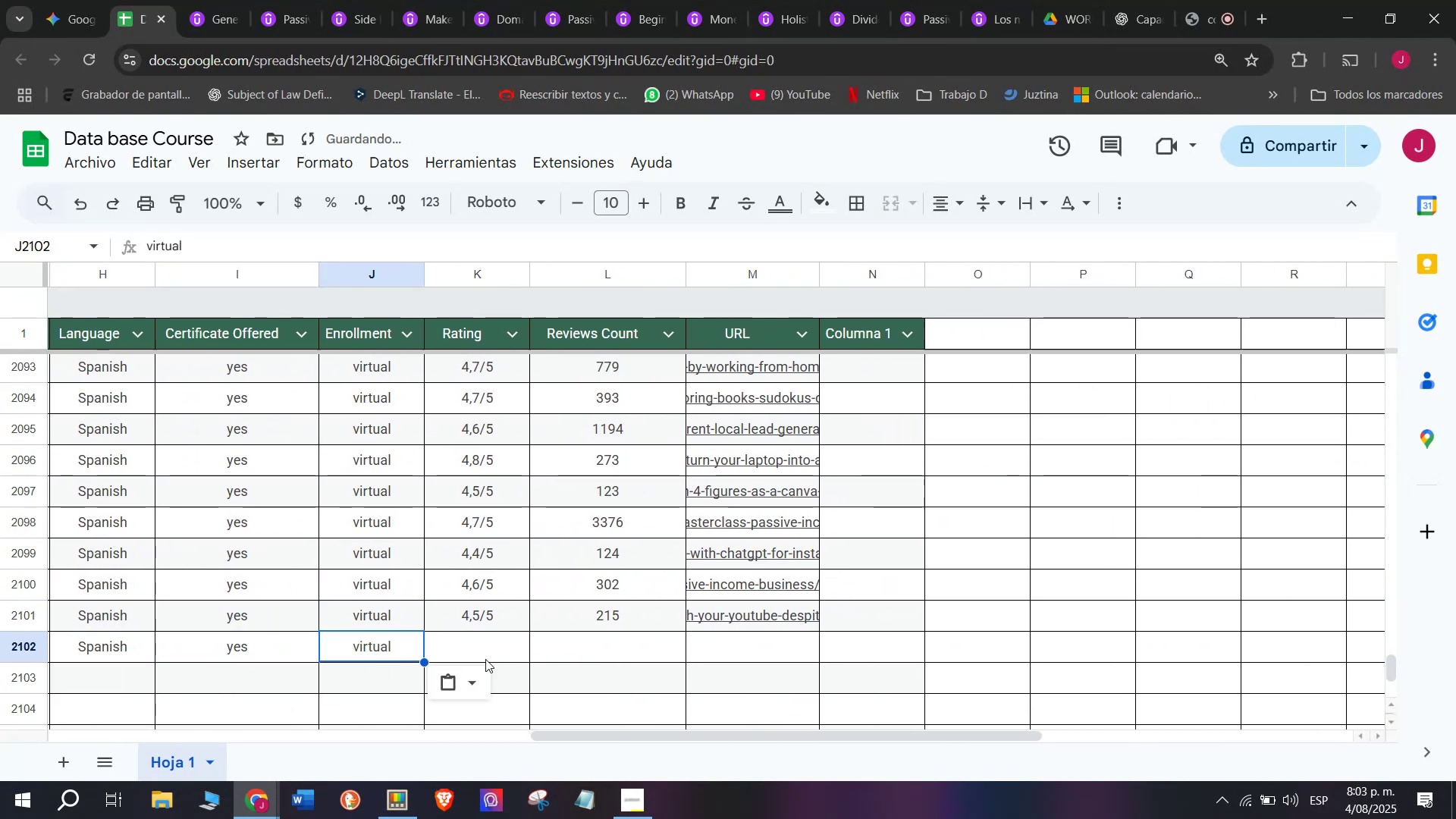 
key(Control+ControlLeft)
 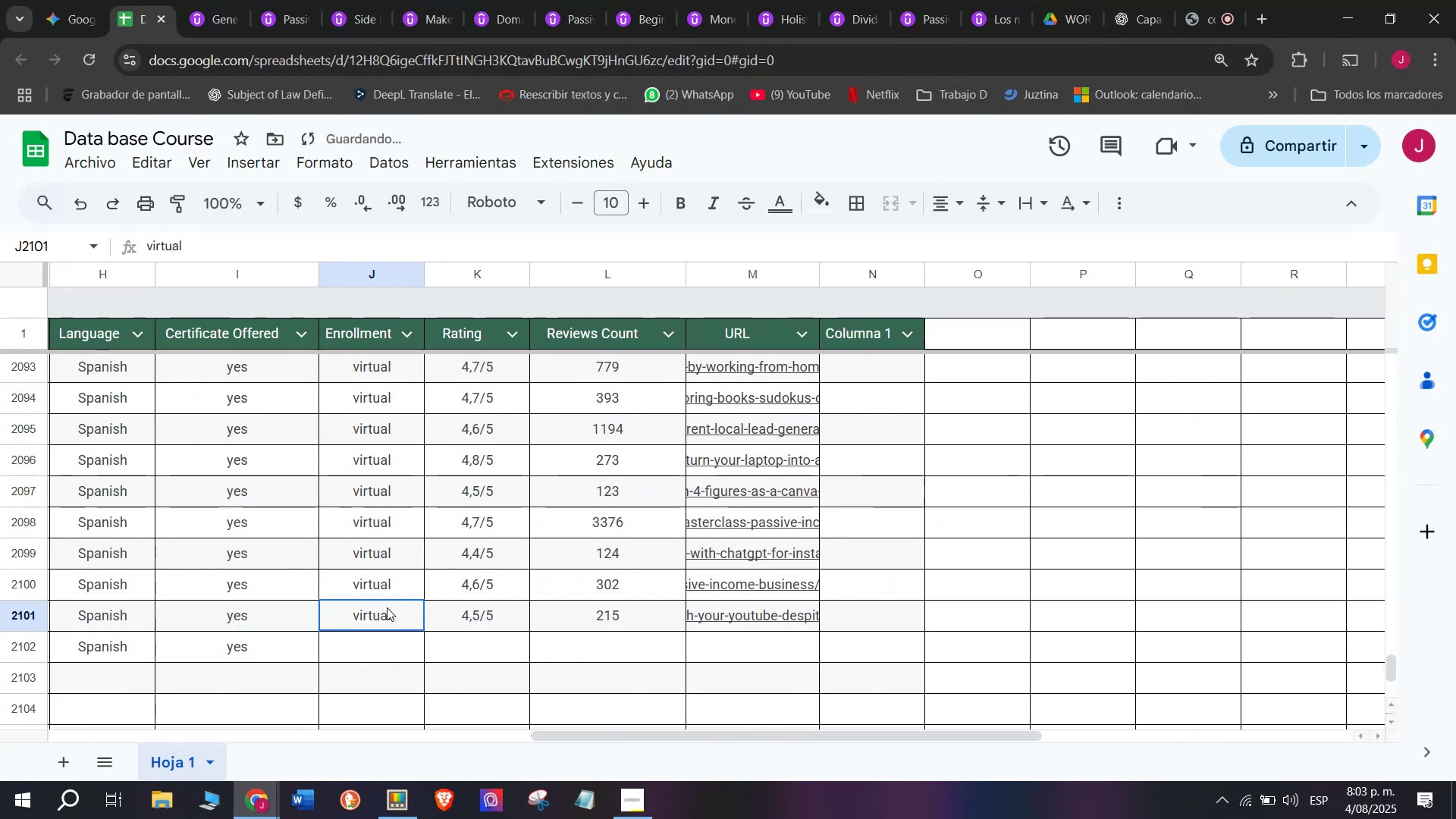 
key(Control+C)
 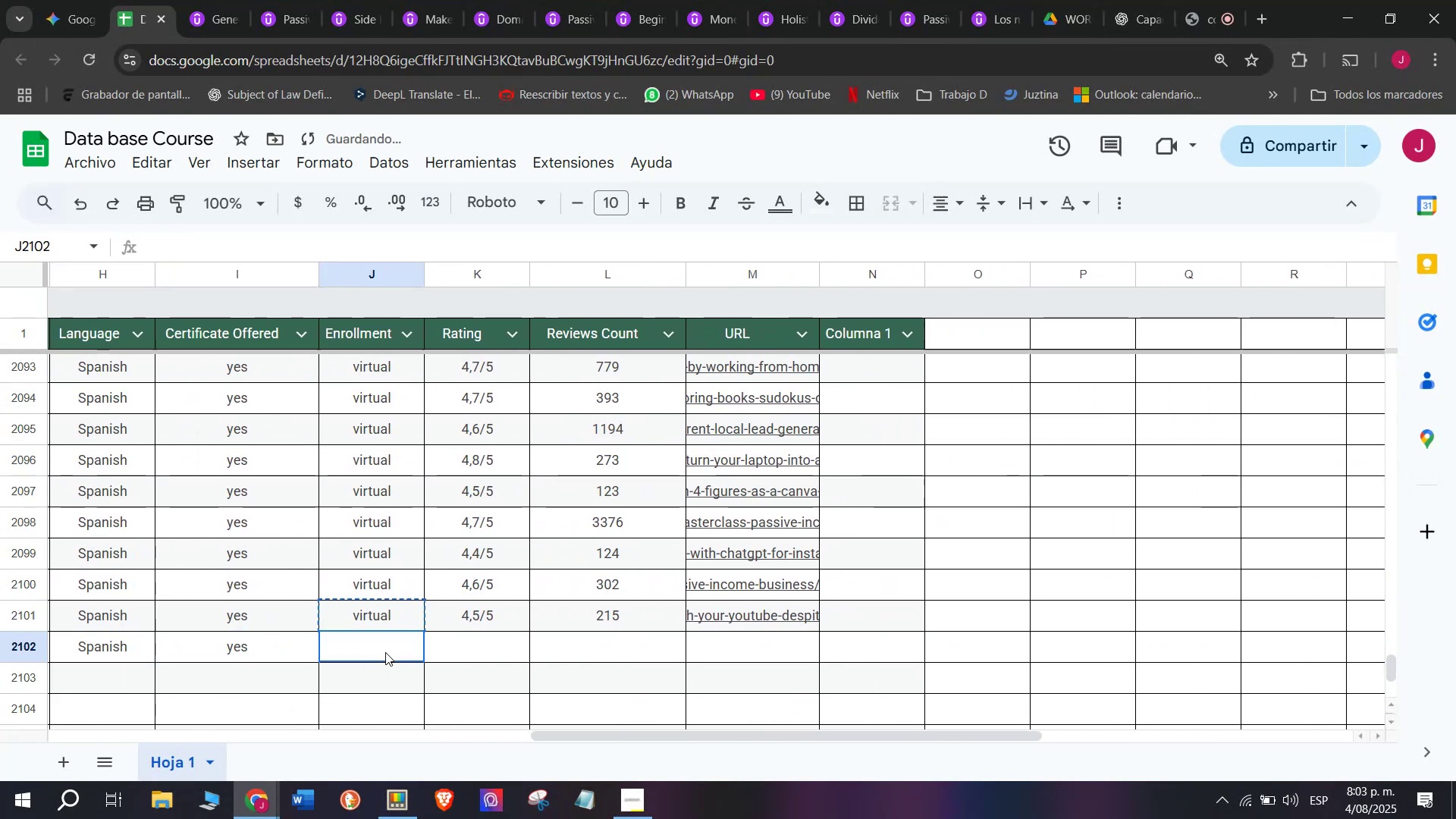 
double_click([385, 652])
 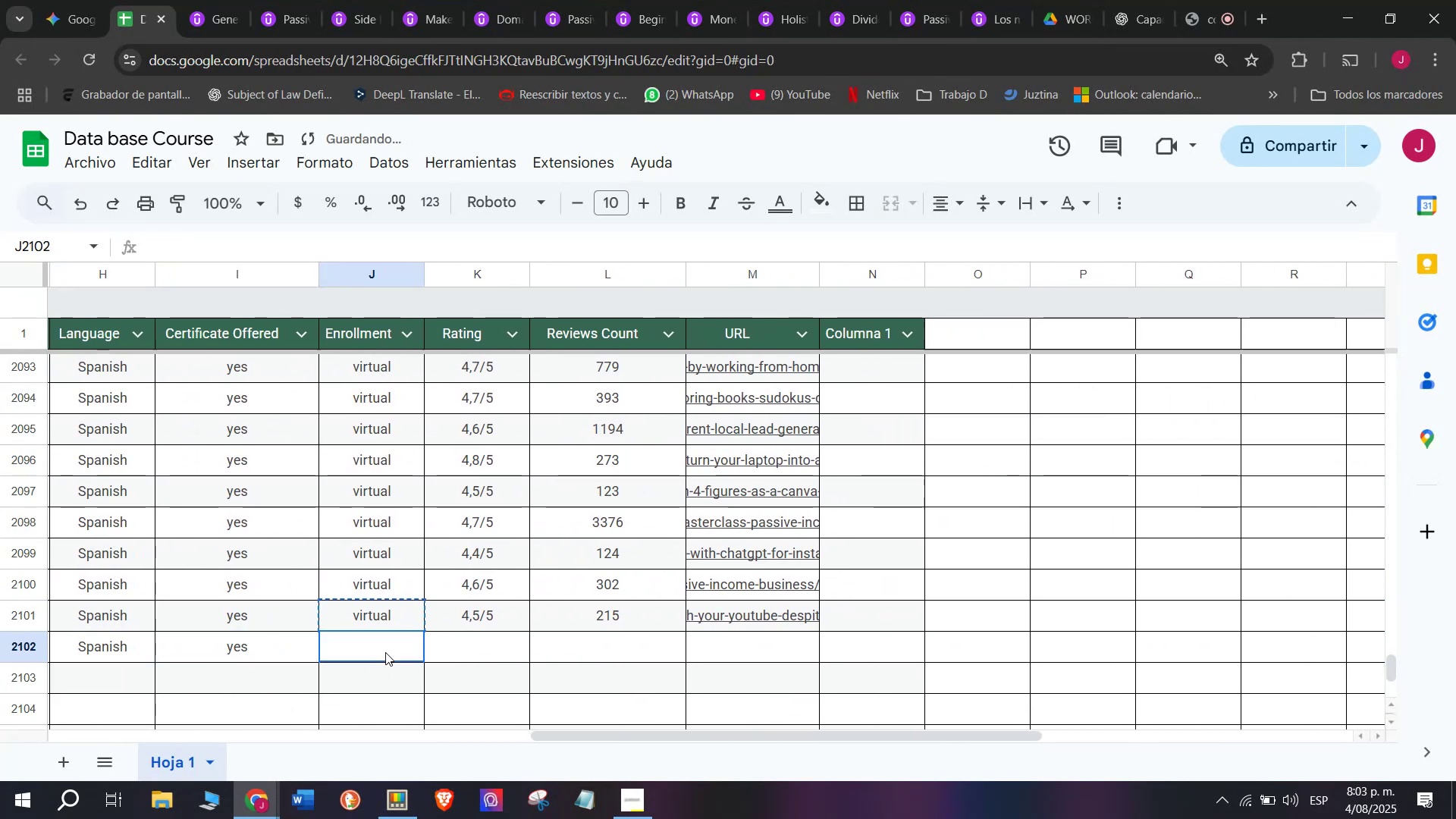 
key(Control+ControlLeft)
 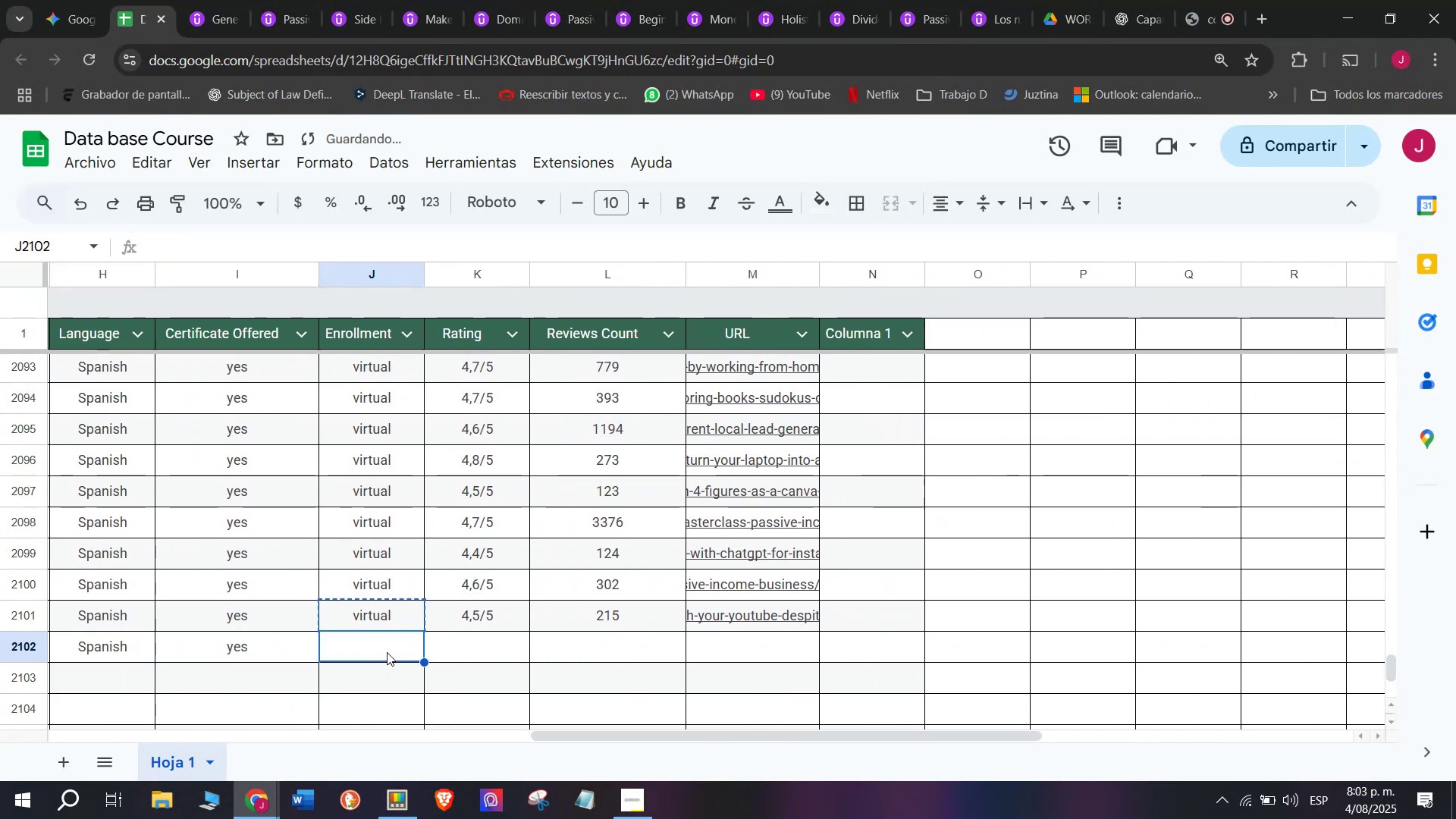 
key(Z)
 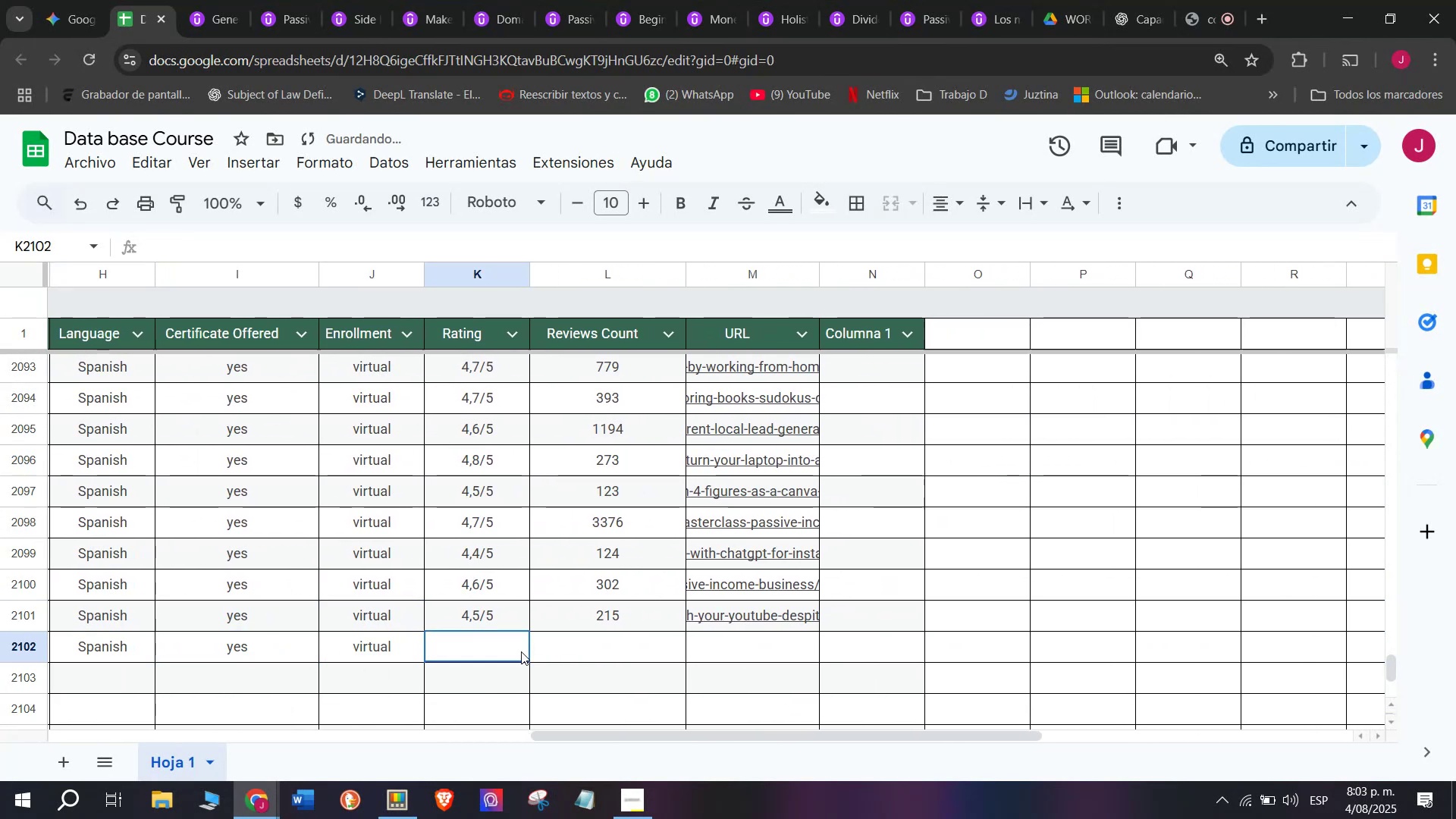 
key(Control+V)
 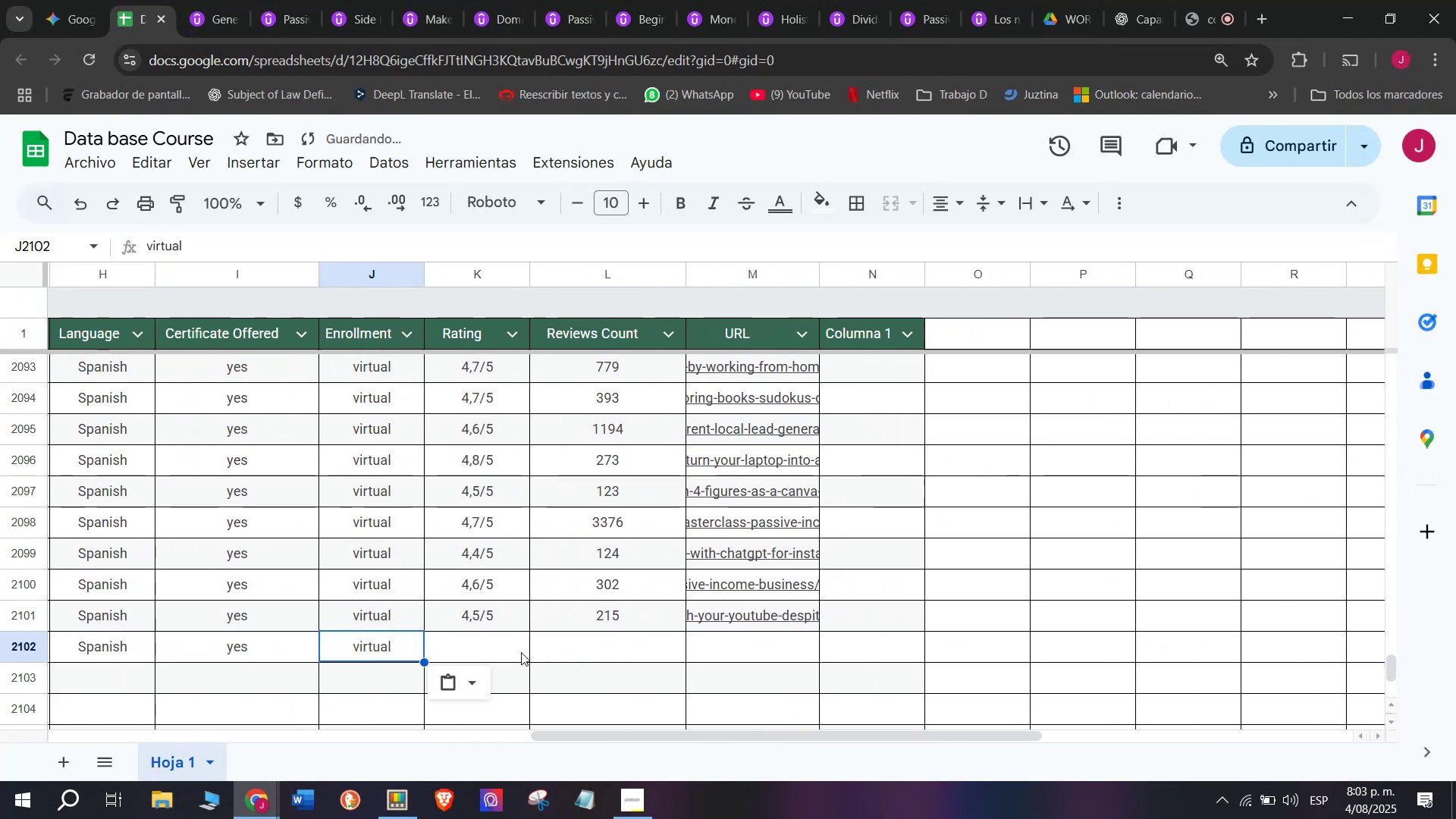 
triple_click([521, 651])
 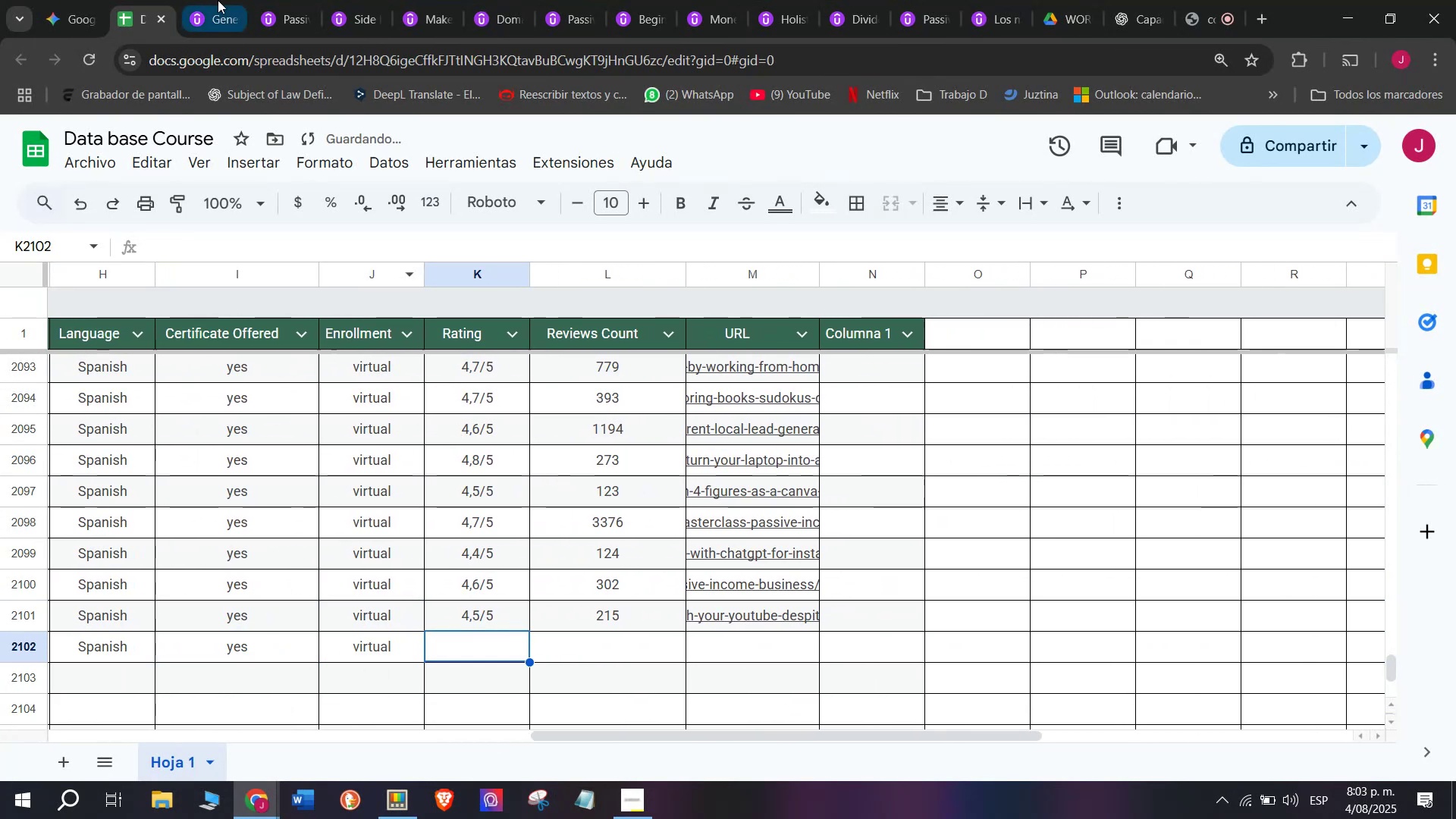 
left_click([218, 0])
 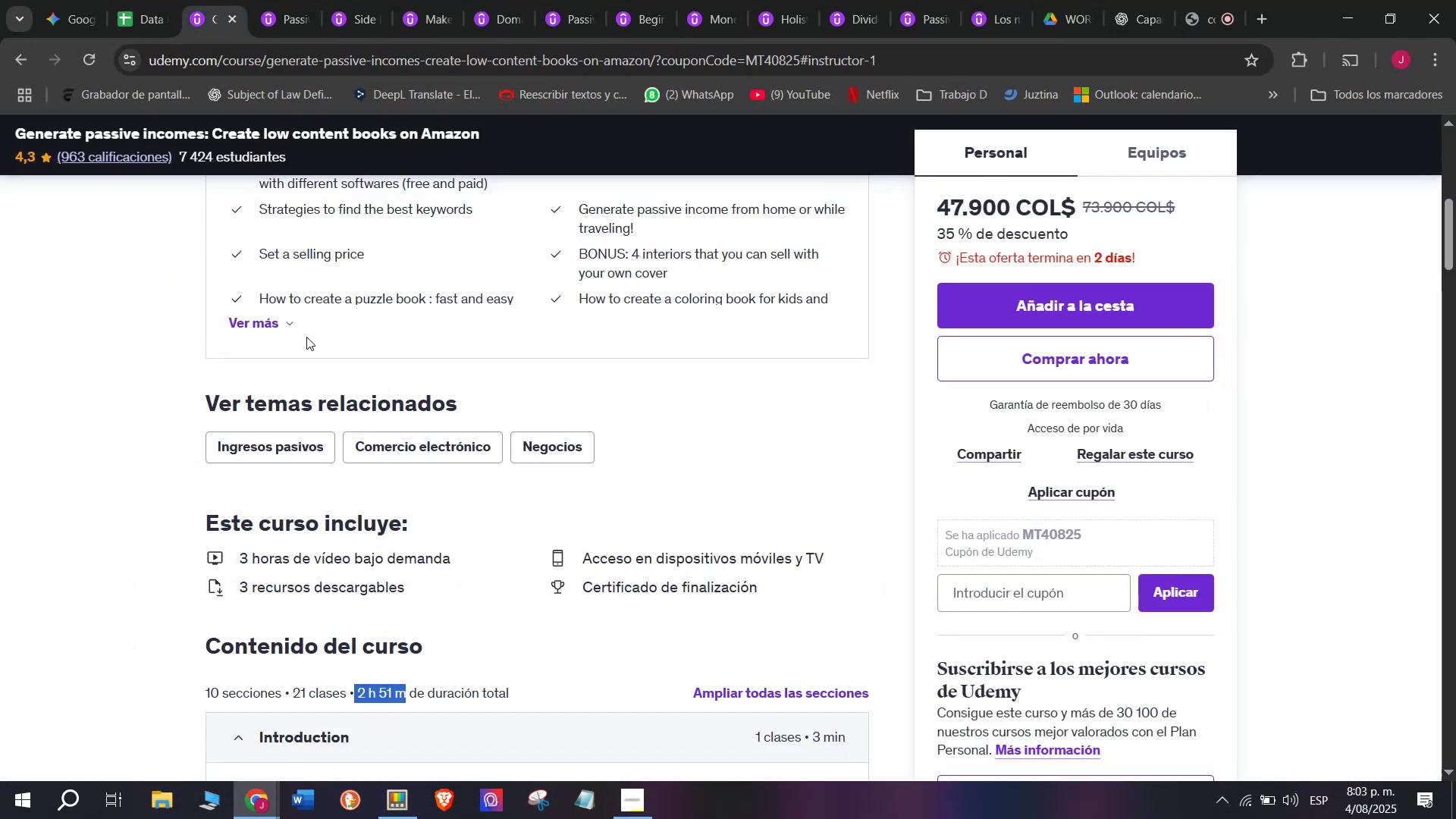 
scroll: coordinate [323, 367], scroll_direction: up, amount: 2.0
 